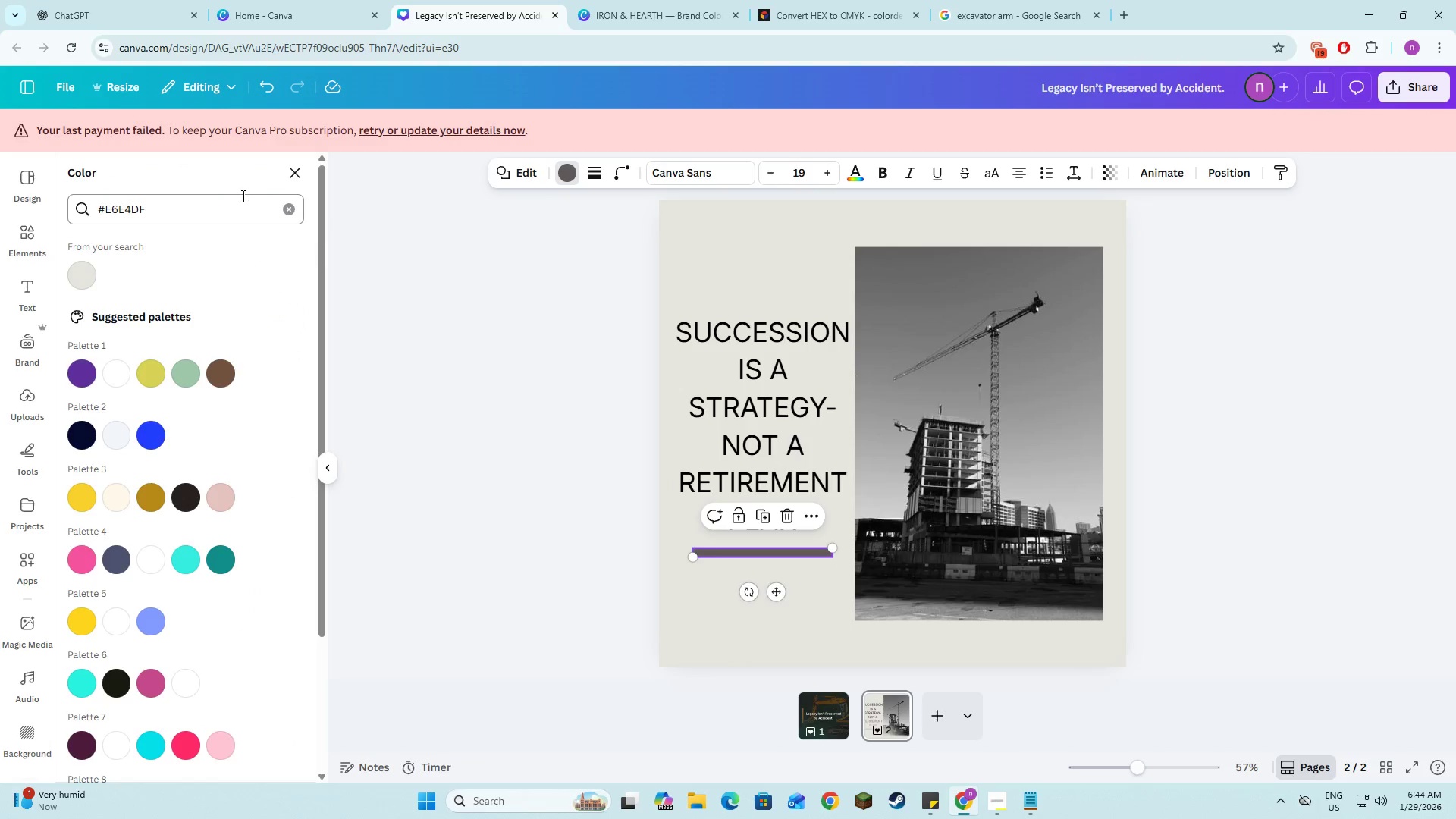 
left_click([281, 209])
 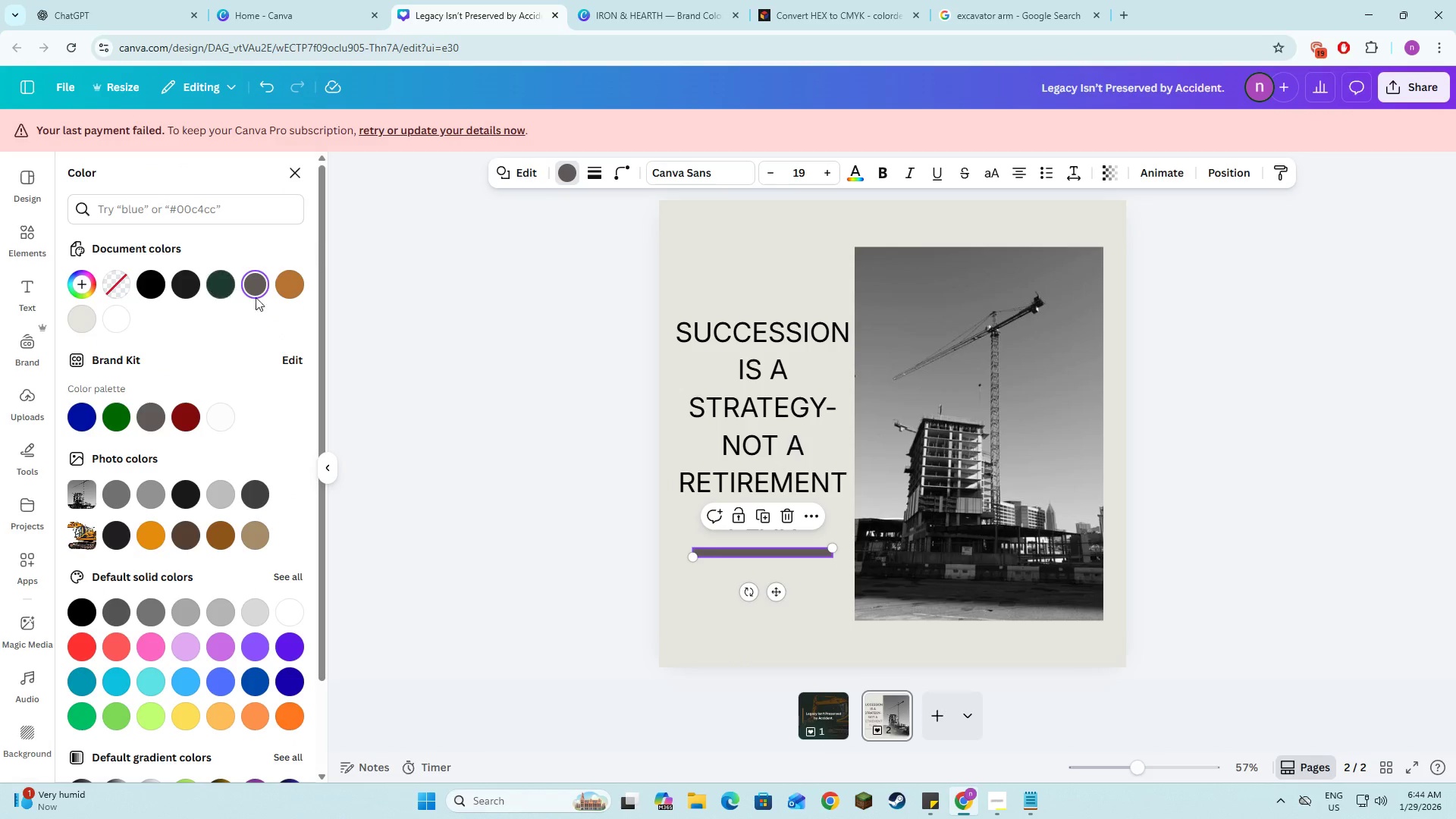 
left_click([281, 289])
 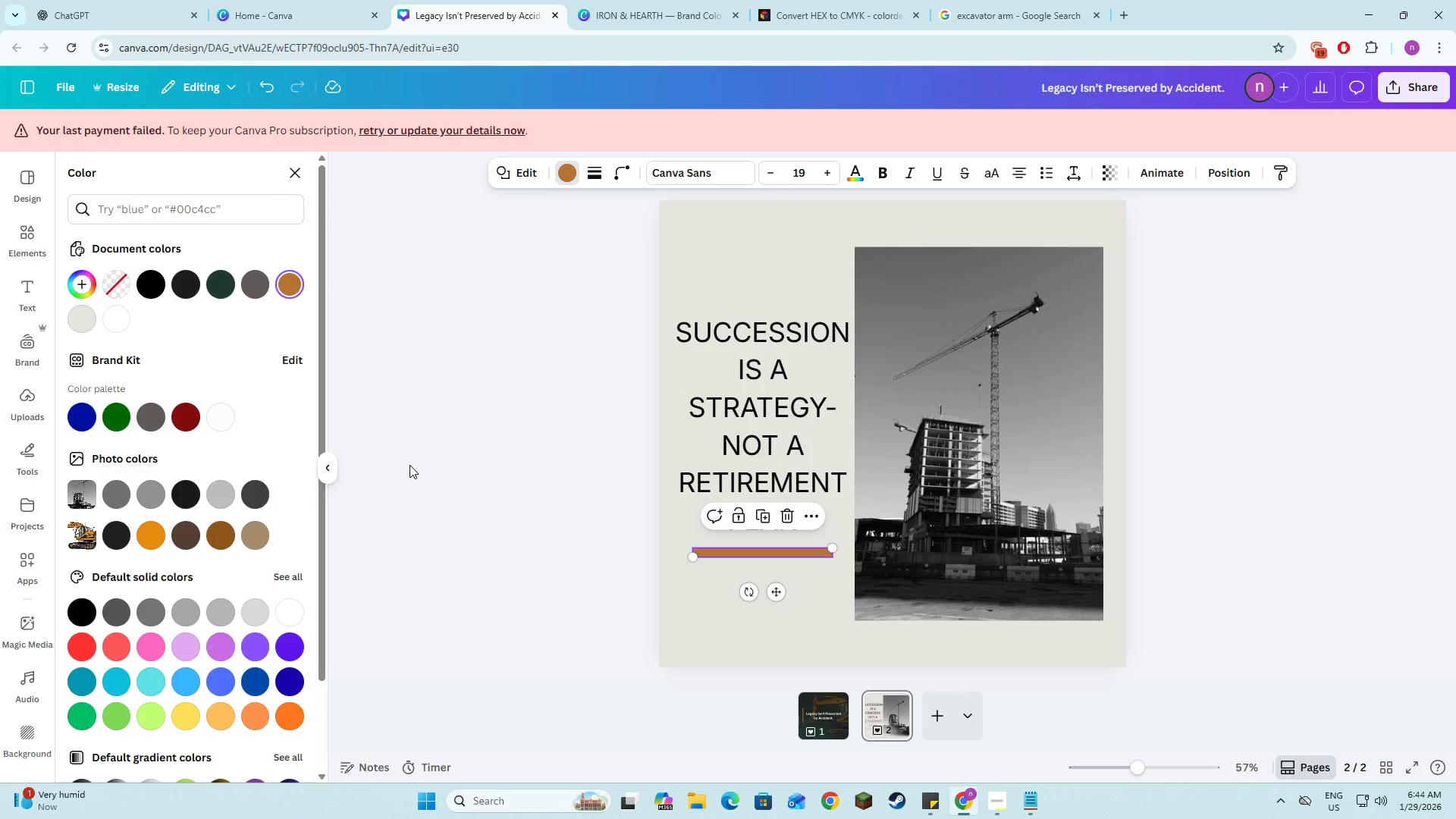 
double_click([410, 465])
 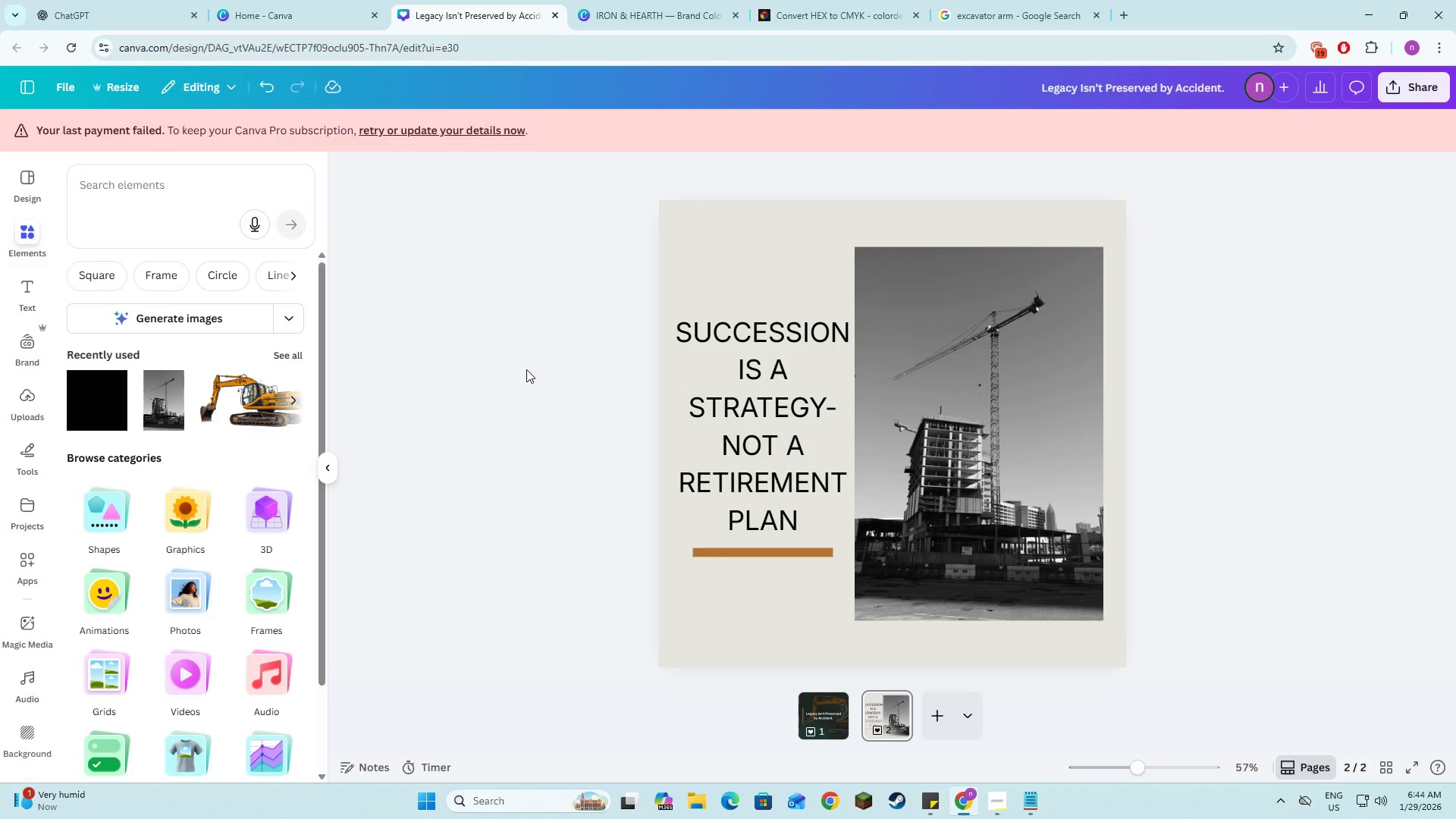 
left_click([133, 0])
 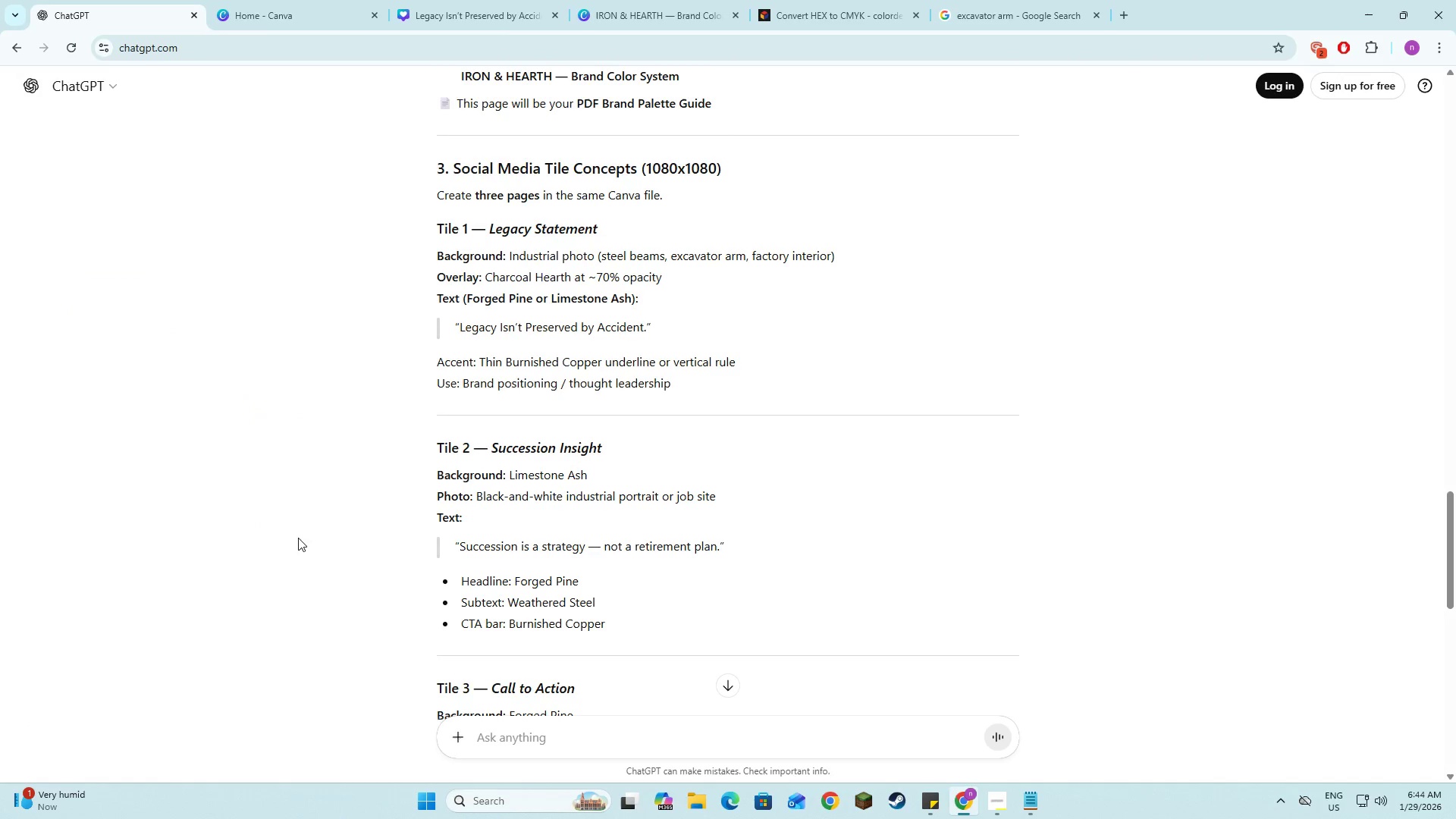 
left_click([196, 566])
 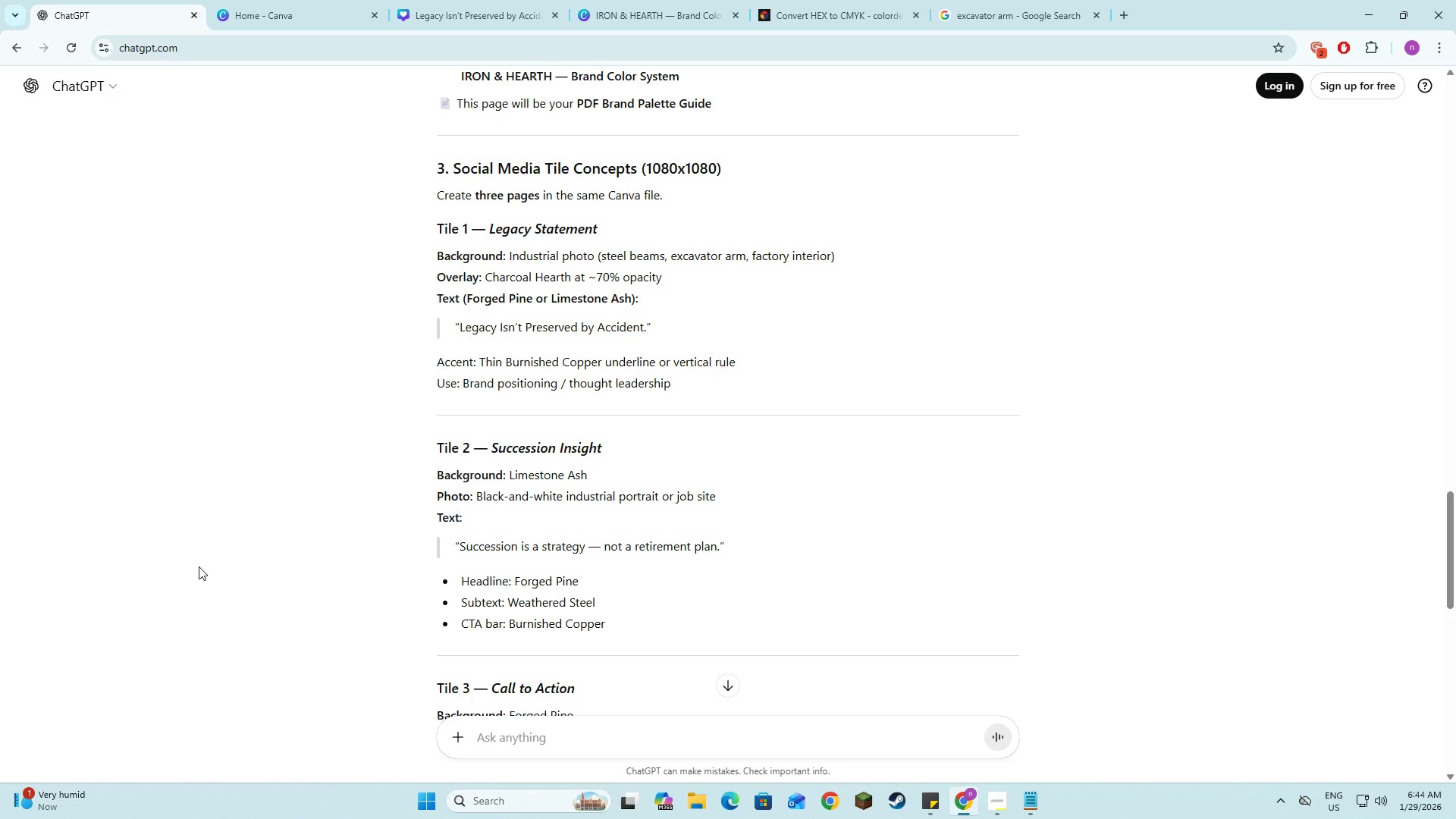 
wait(16.25)
 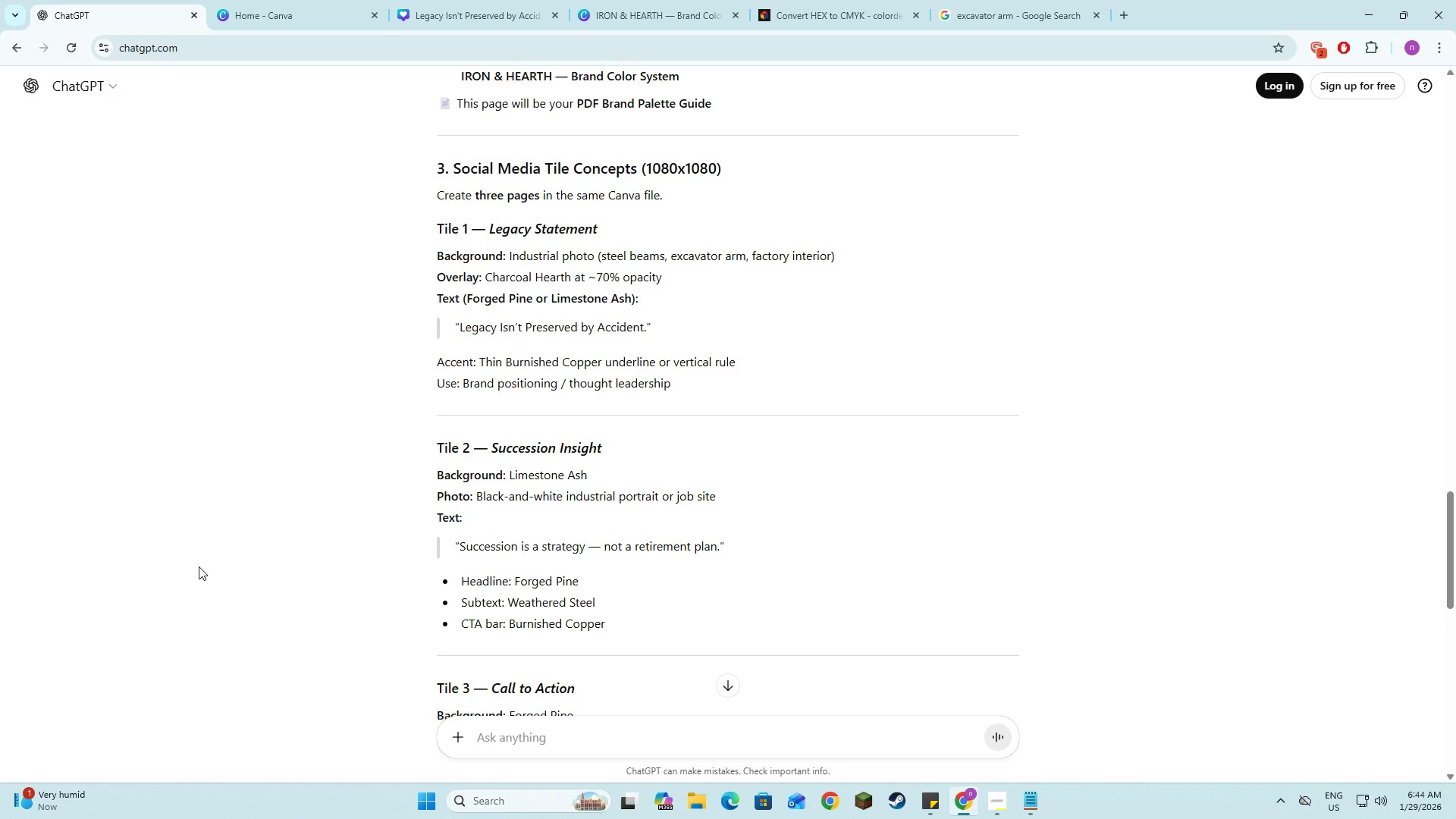 
left_click([296, 554])
 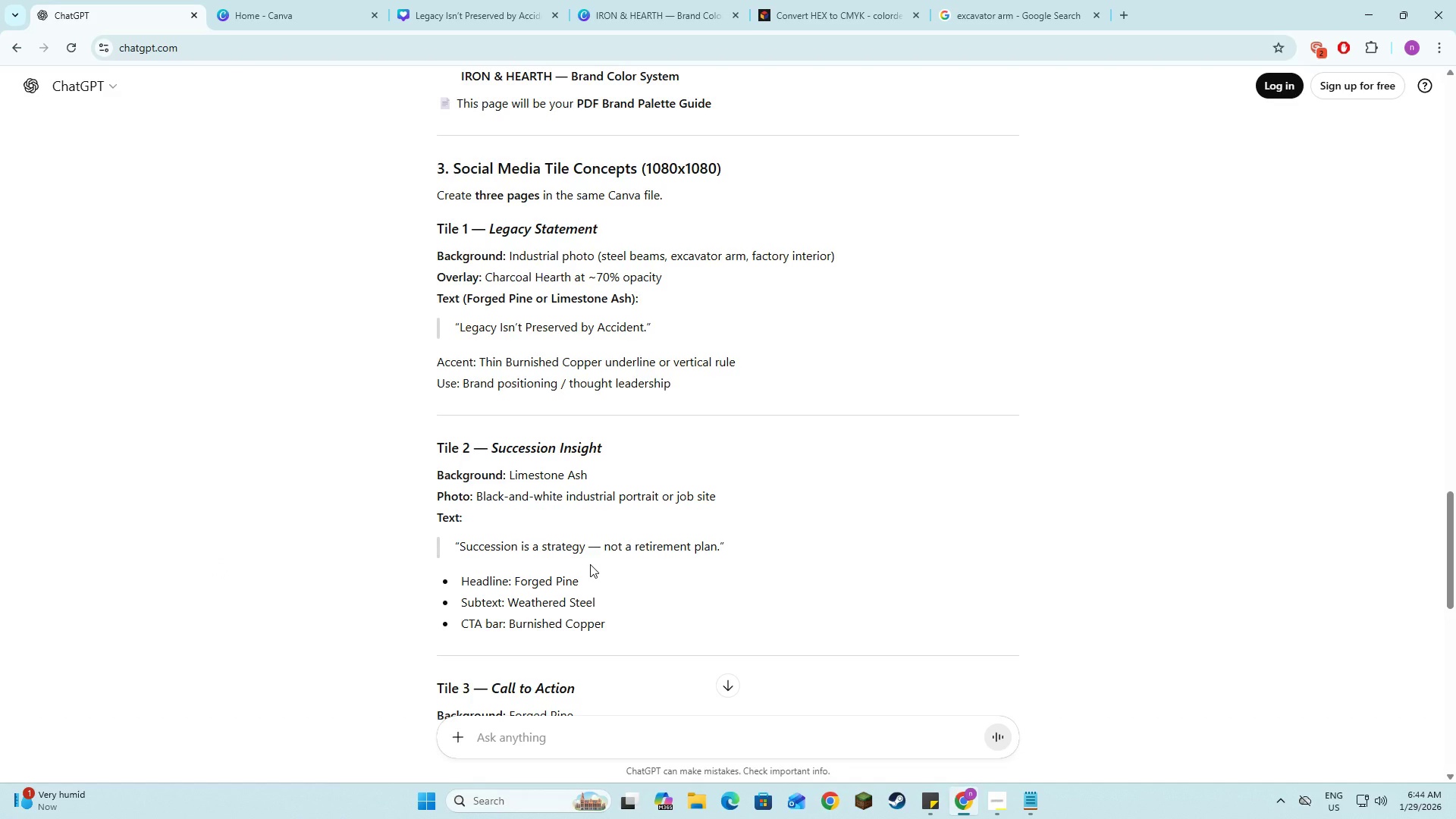 
left_click([590, 564])
 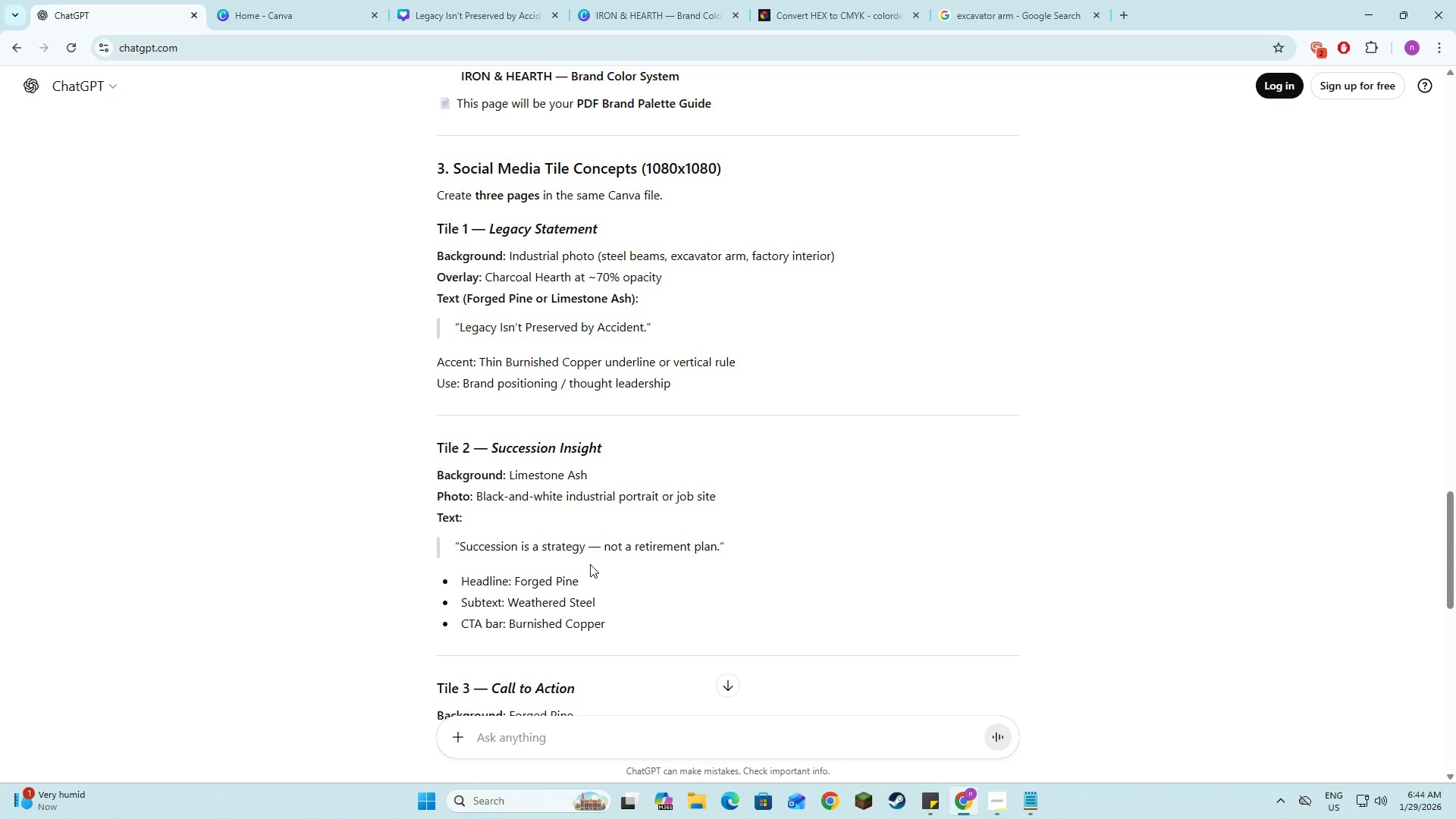 
scroll: coordinate [590, 564], scroll_direction: down, amount: 2.0
 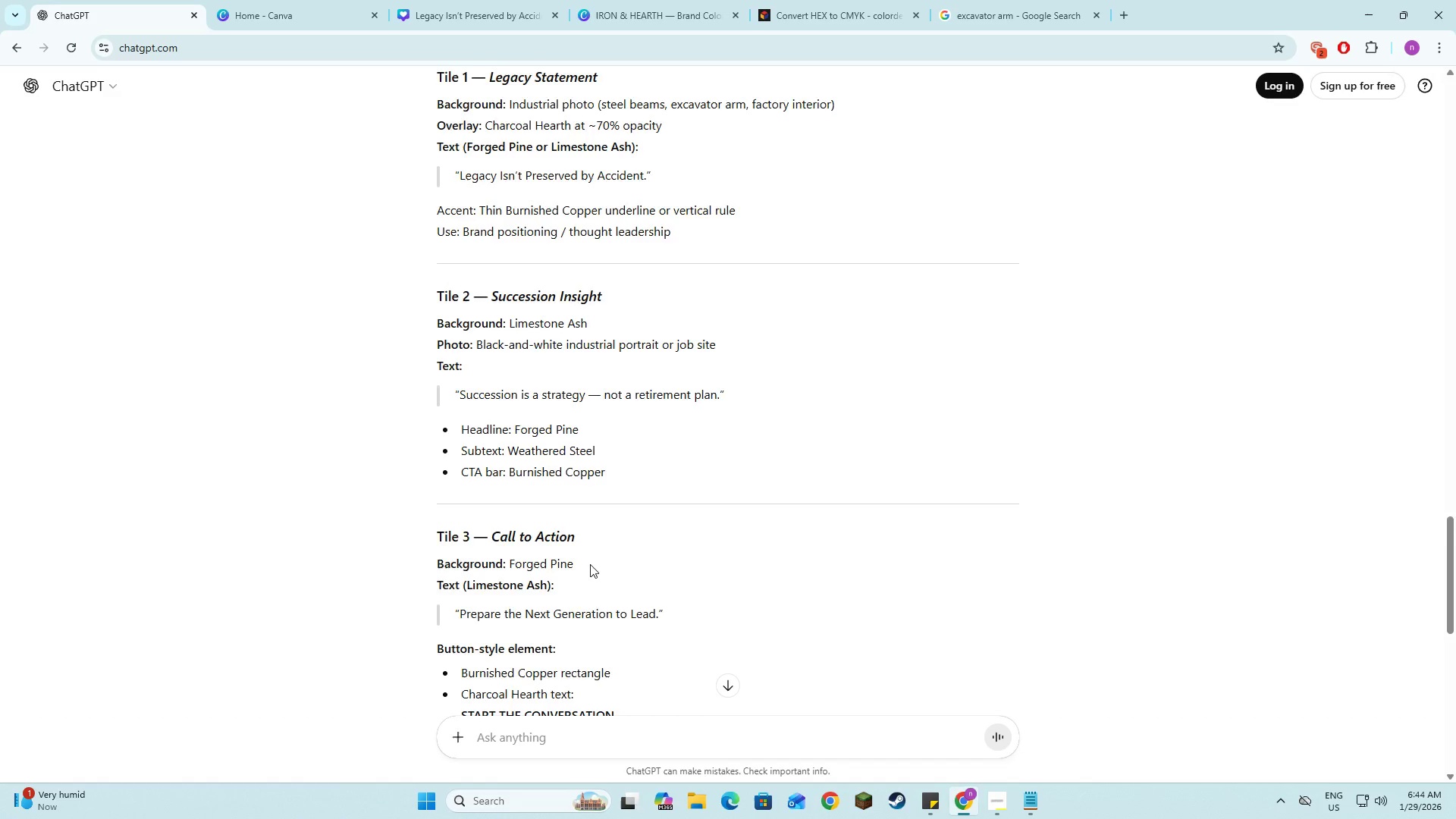 
scroll: coordinate [590, 564], scroll_direction: up, amount: 2.0
 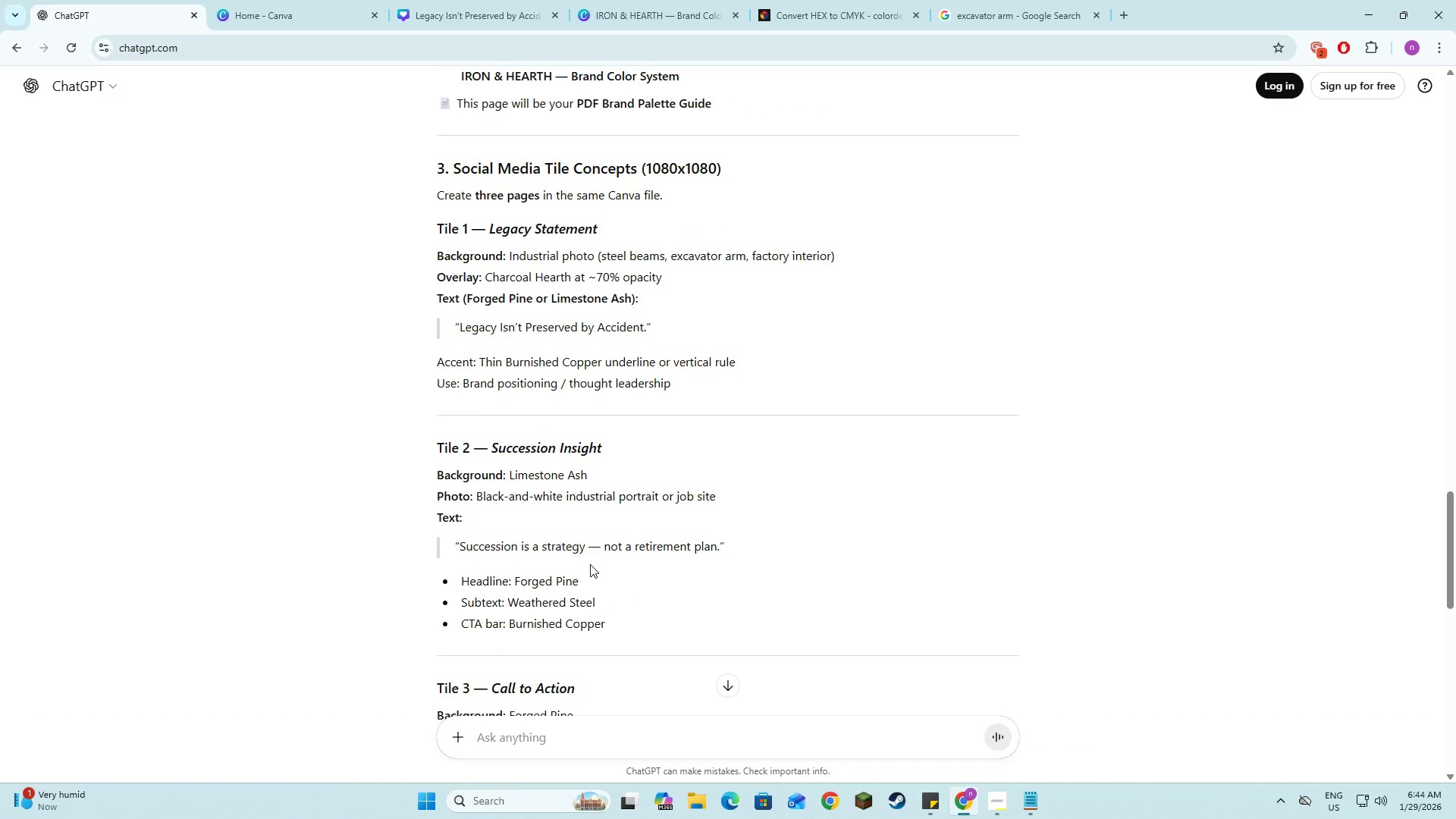 
wait(7.72)
 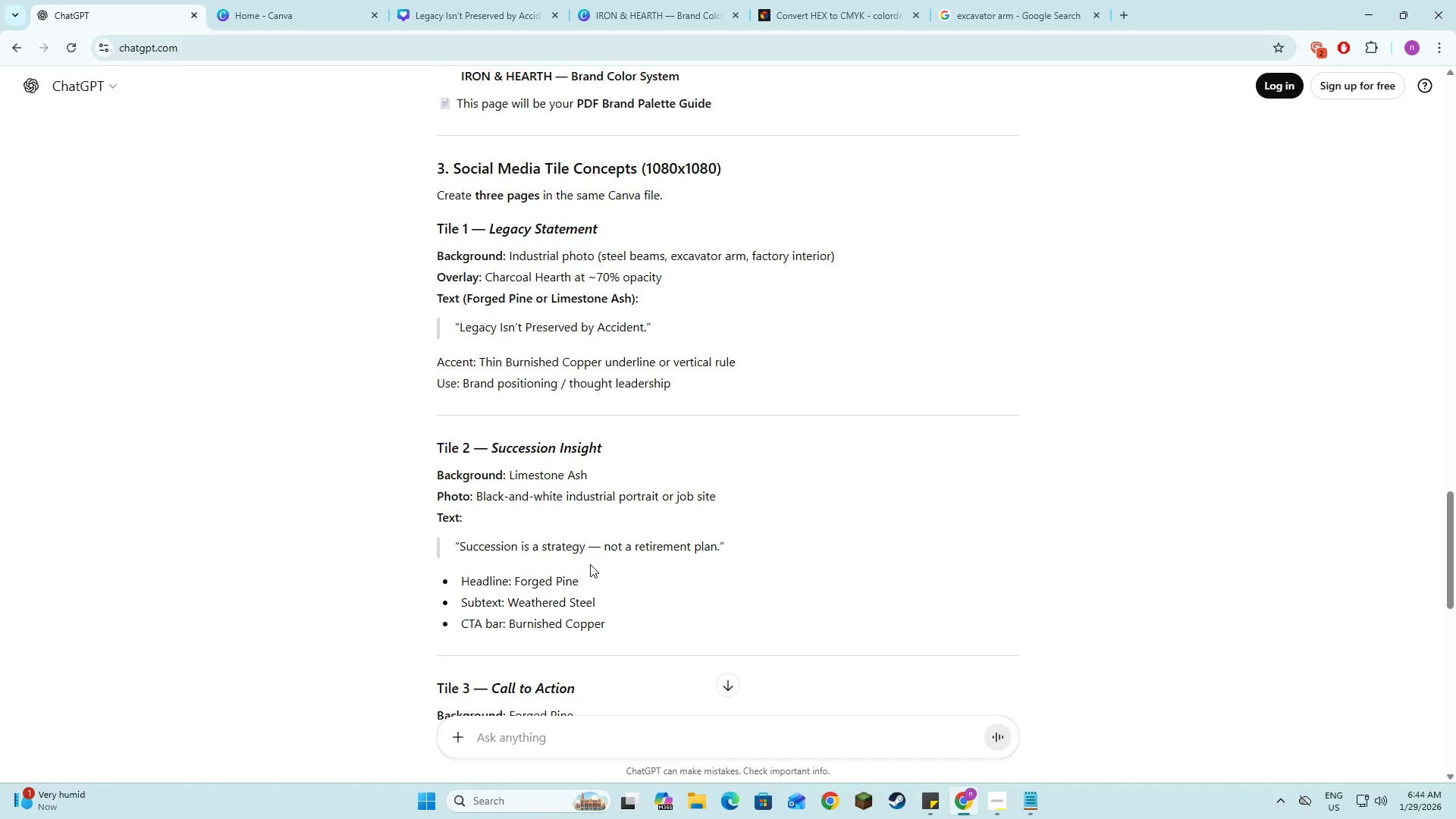 
scroll: coordinate [590, 564], scroll_direction: down, amount: 1.0
 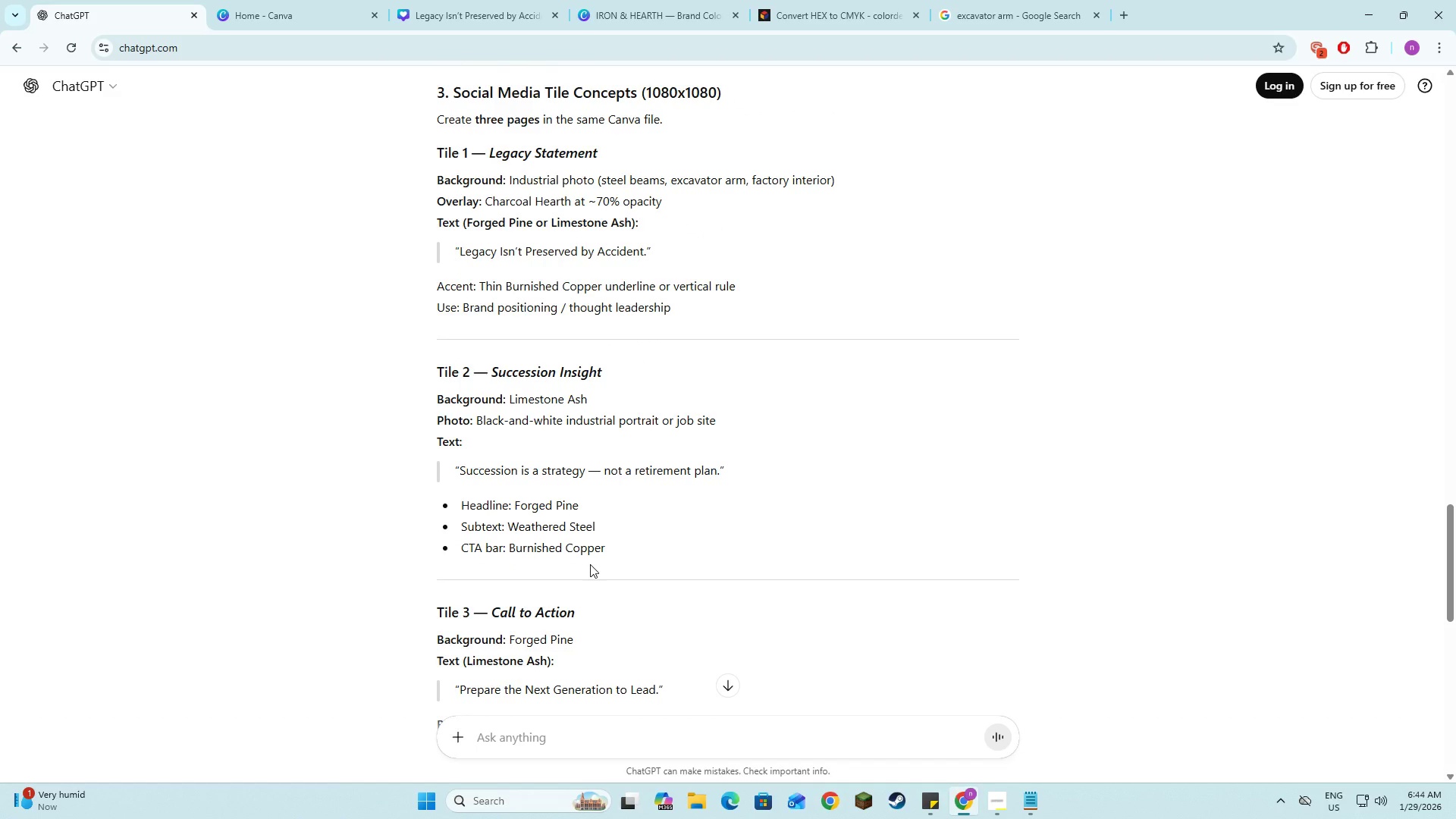 
scroll: coordinate [590, 564], scroll_direction: up, amount: 1.0
 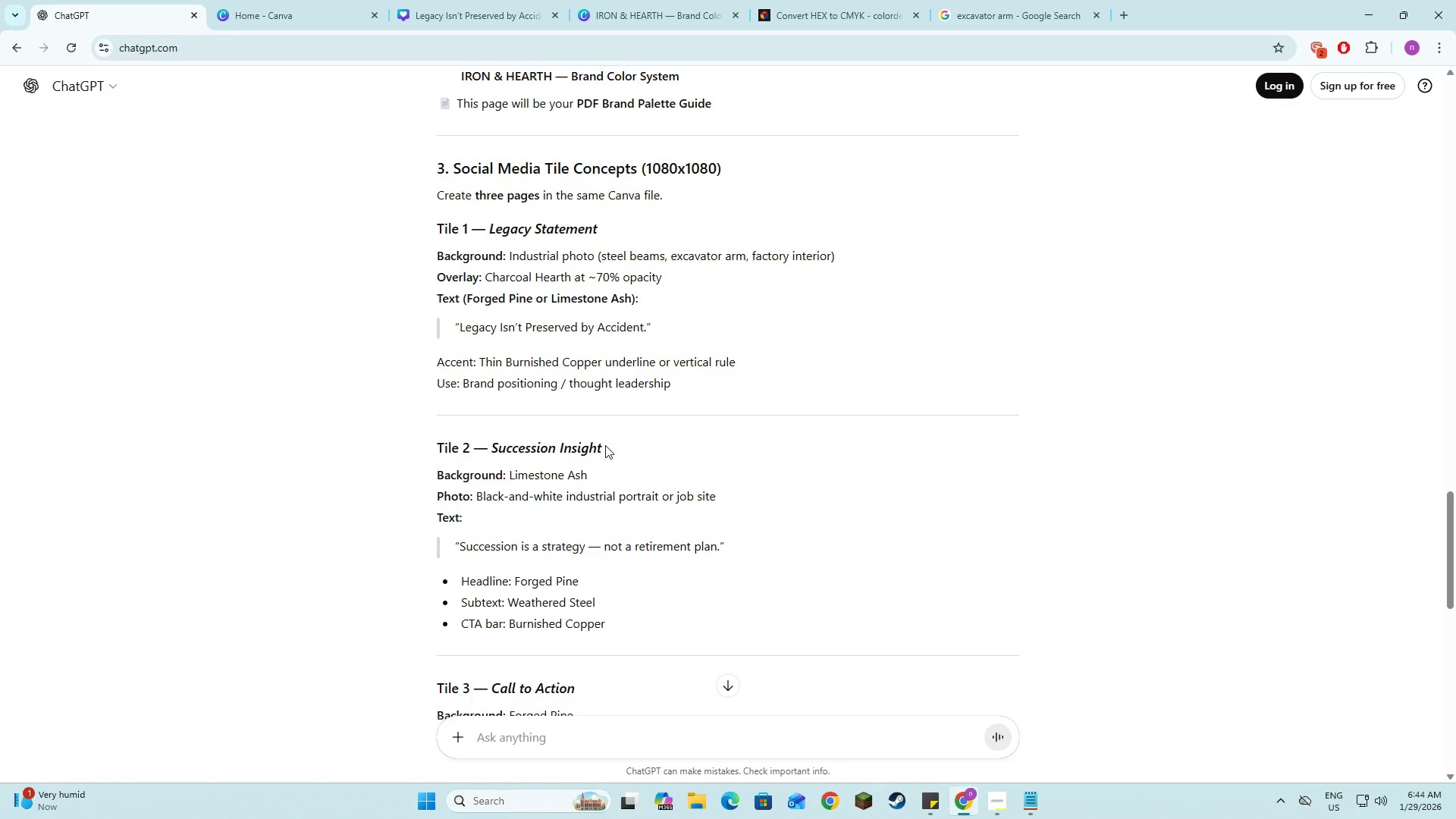 
left_click_drag(start_coordinate=[605, 445], to_coordinate=[494, 454])
 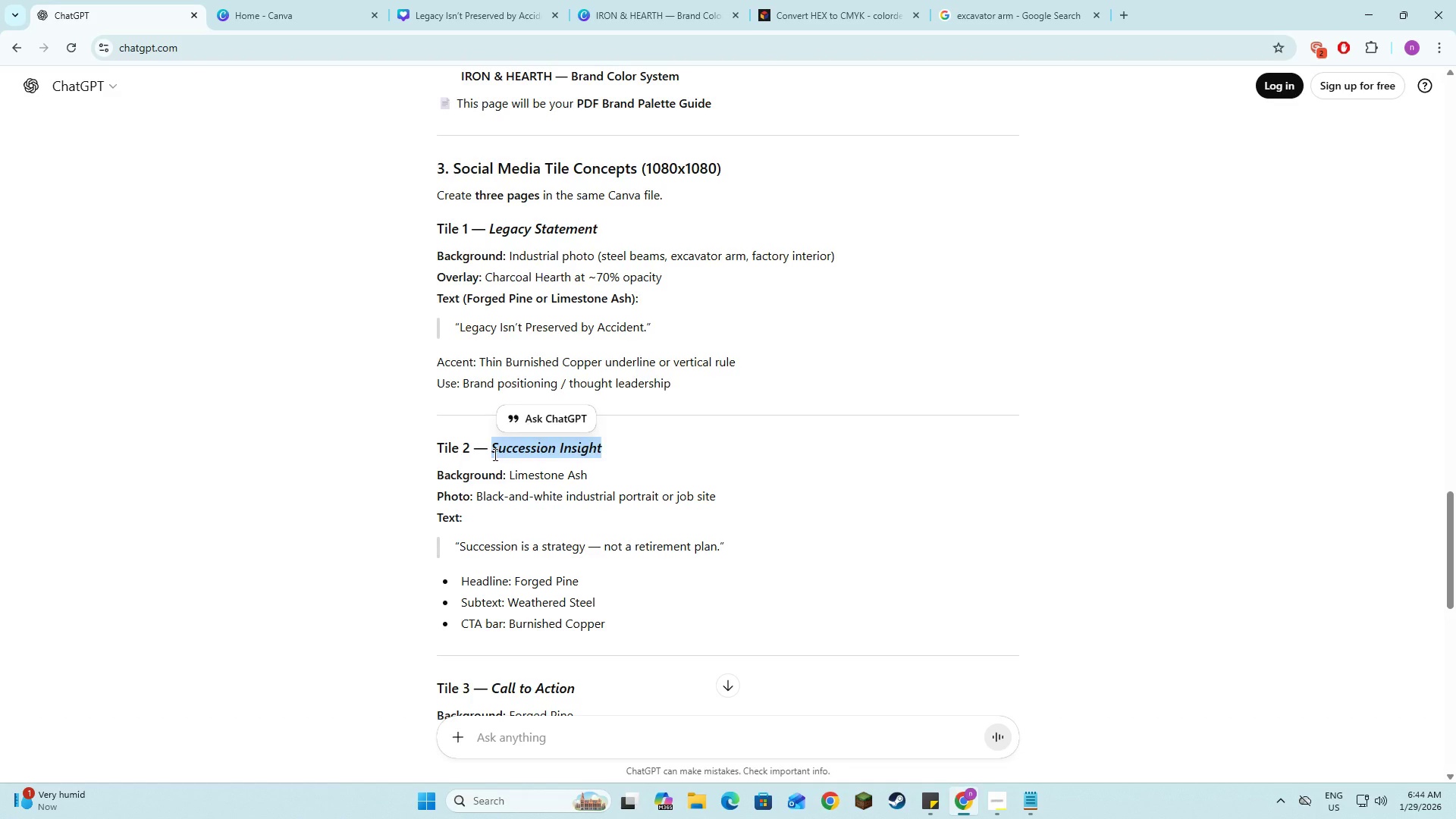 
key(Control+C)
 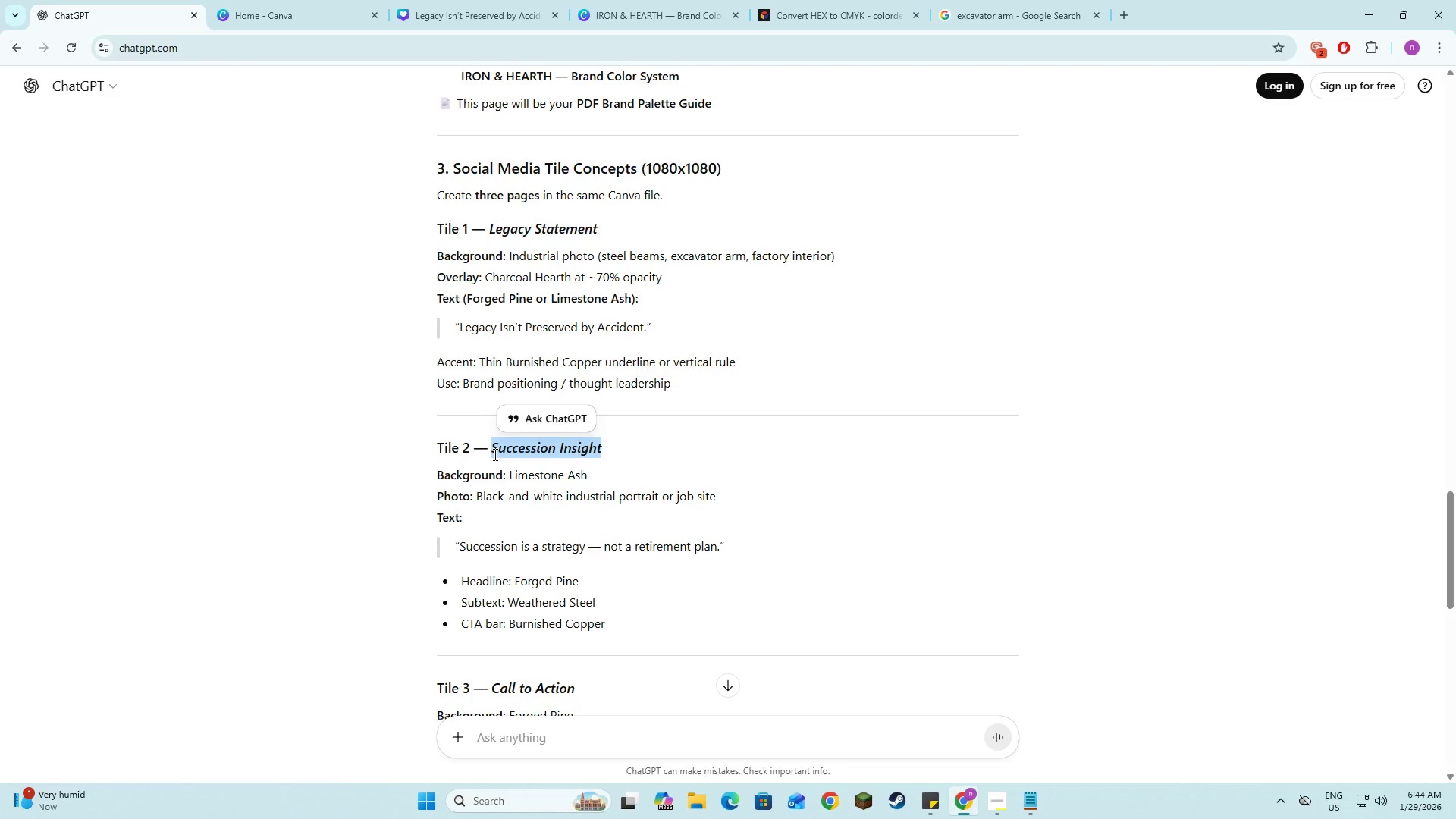 
key(Control+C)
 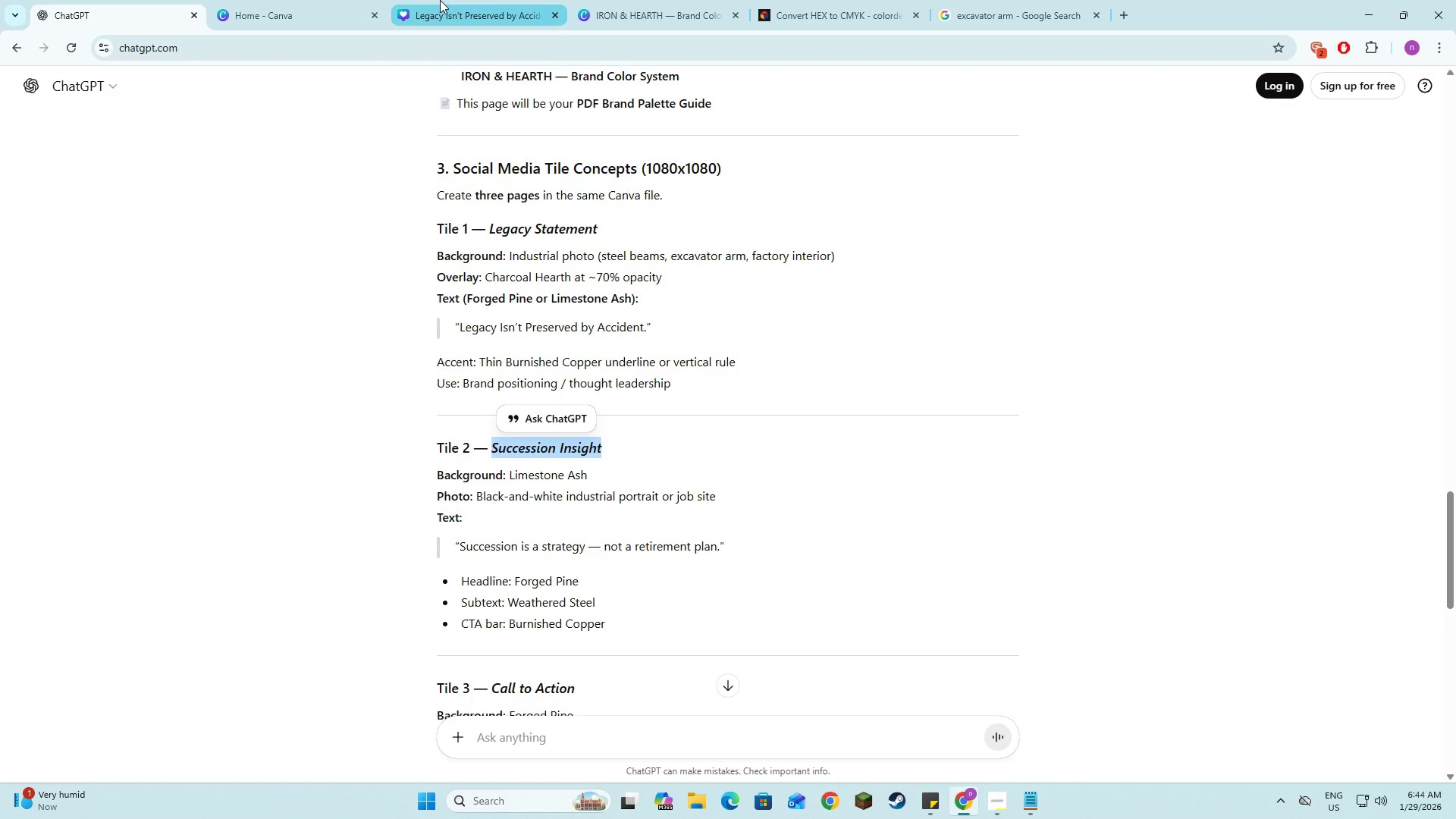 
left_click([451, 0])
 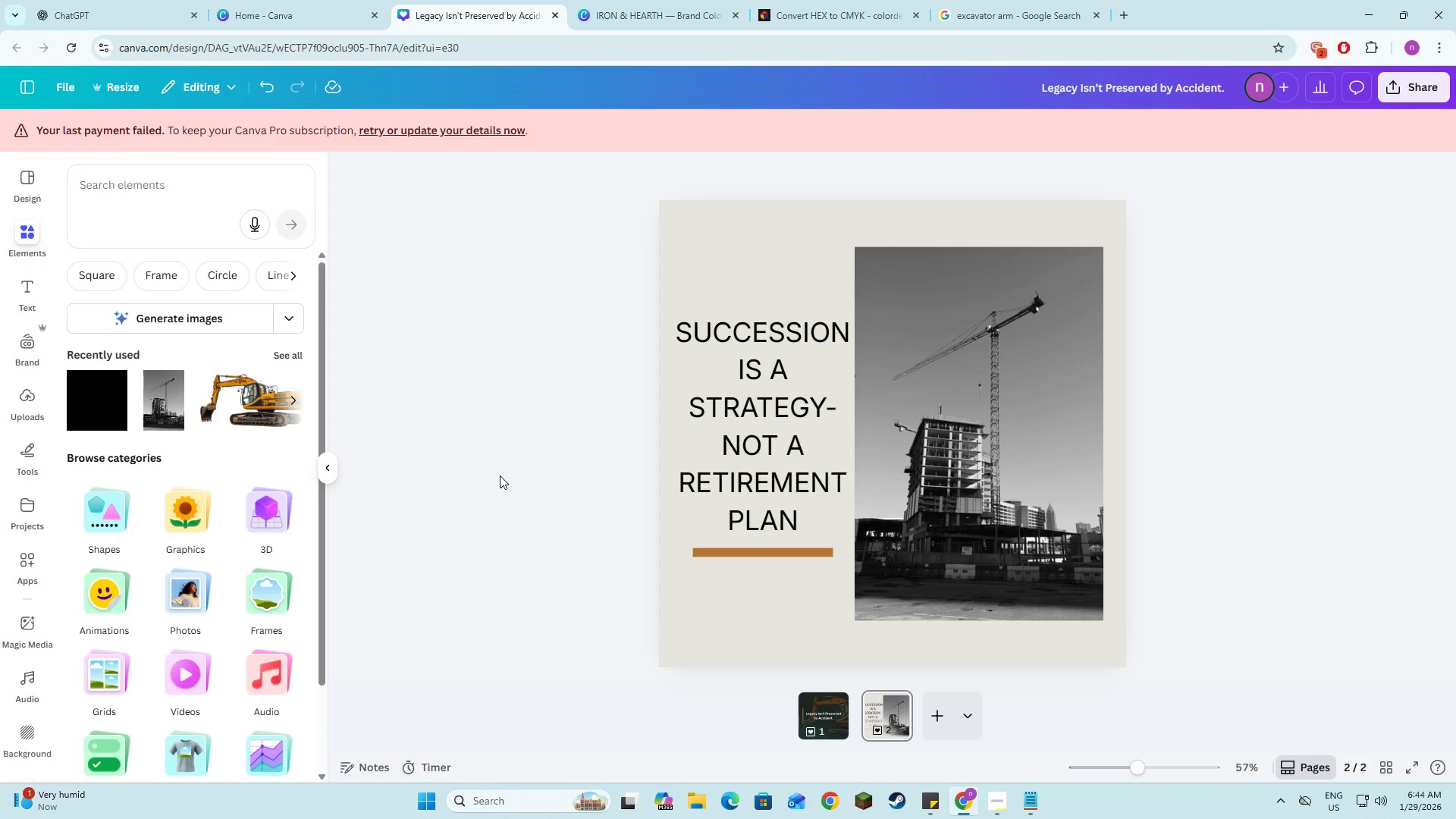 
left_click([711, 431])
 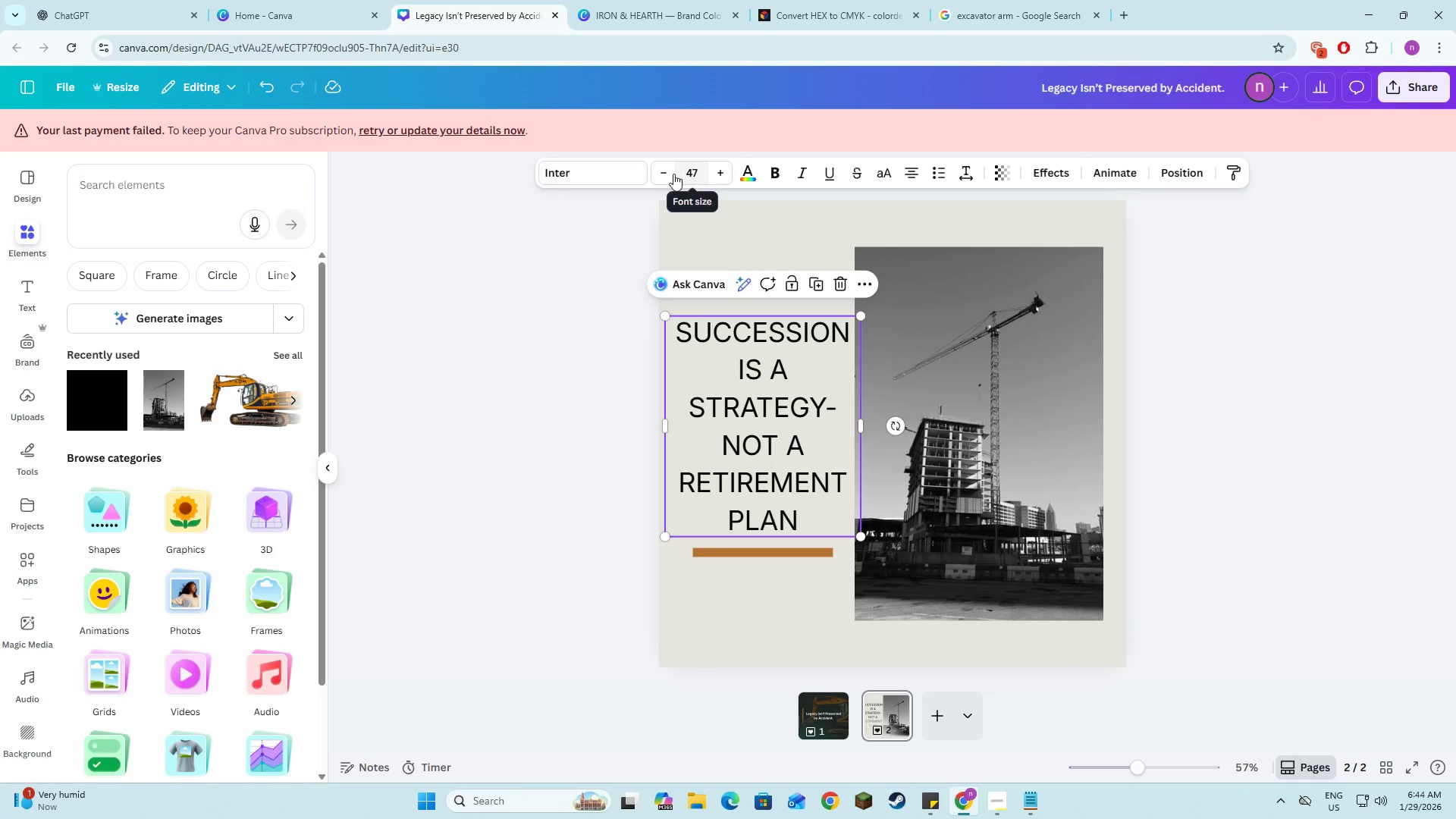 
double_click([667, 174])
 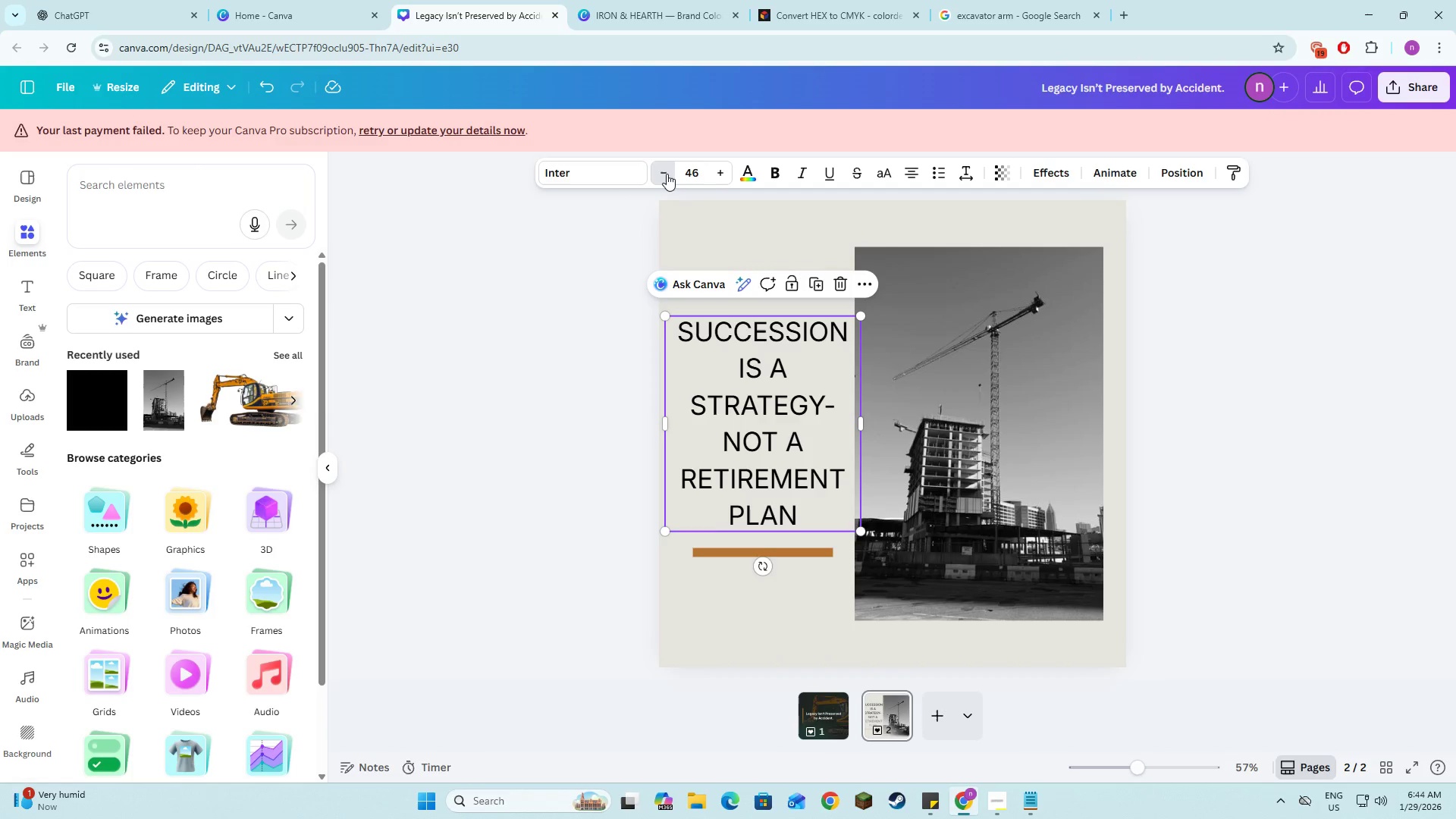 
triple_click([667, 174])
 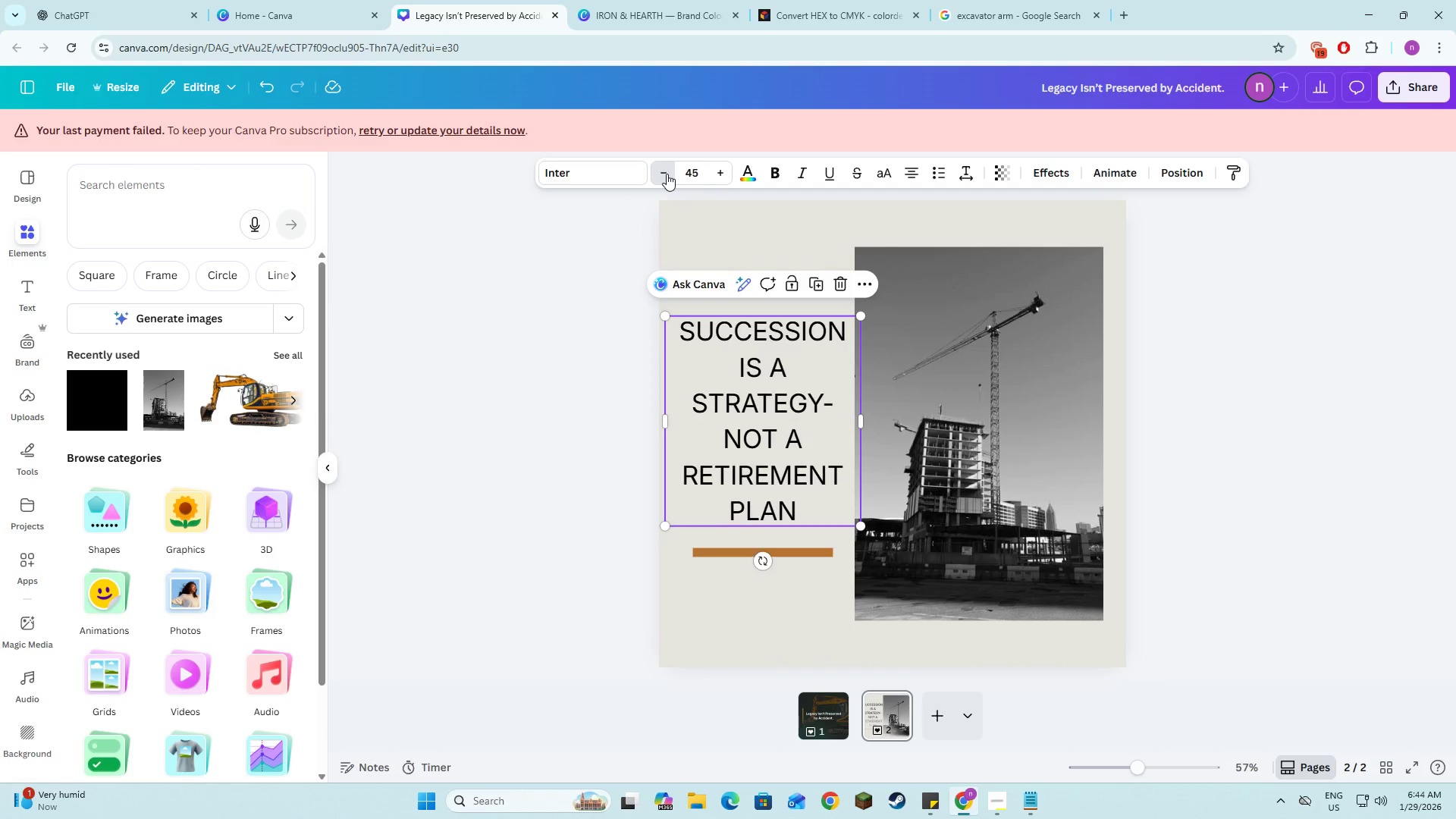 
triple_click([667, 174])
 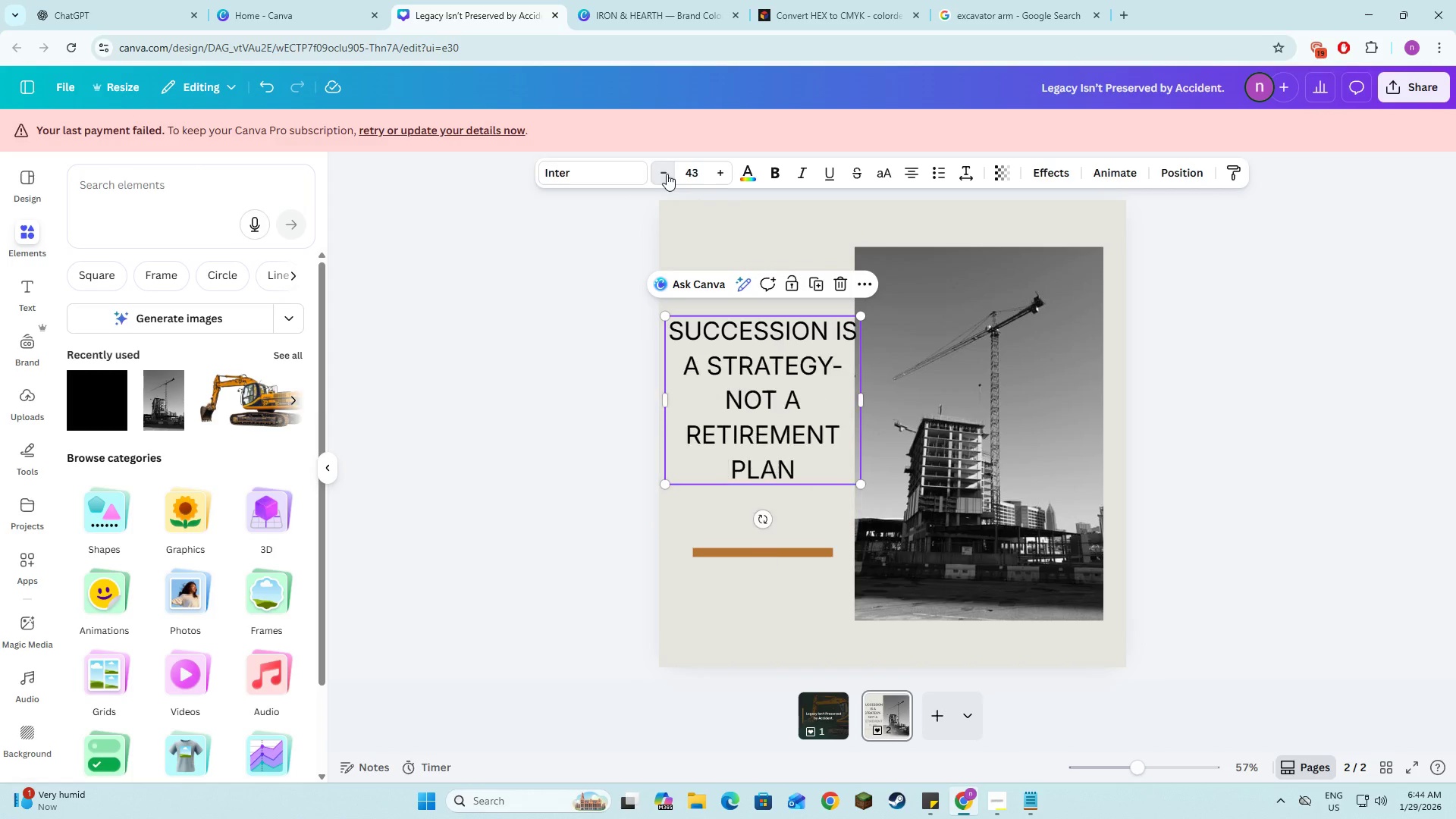 
triple_click([667, 174])
 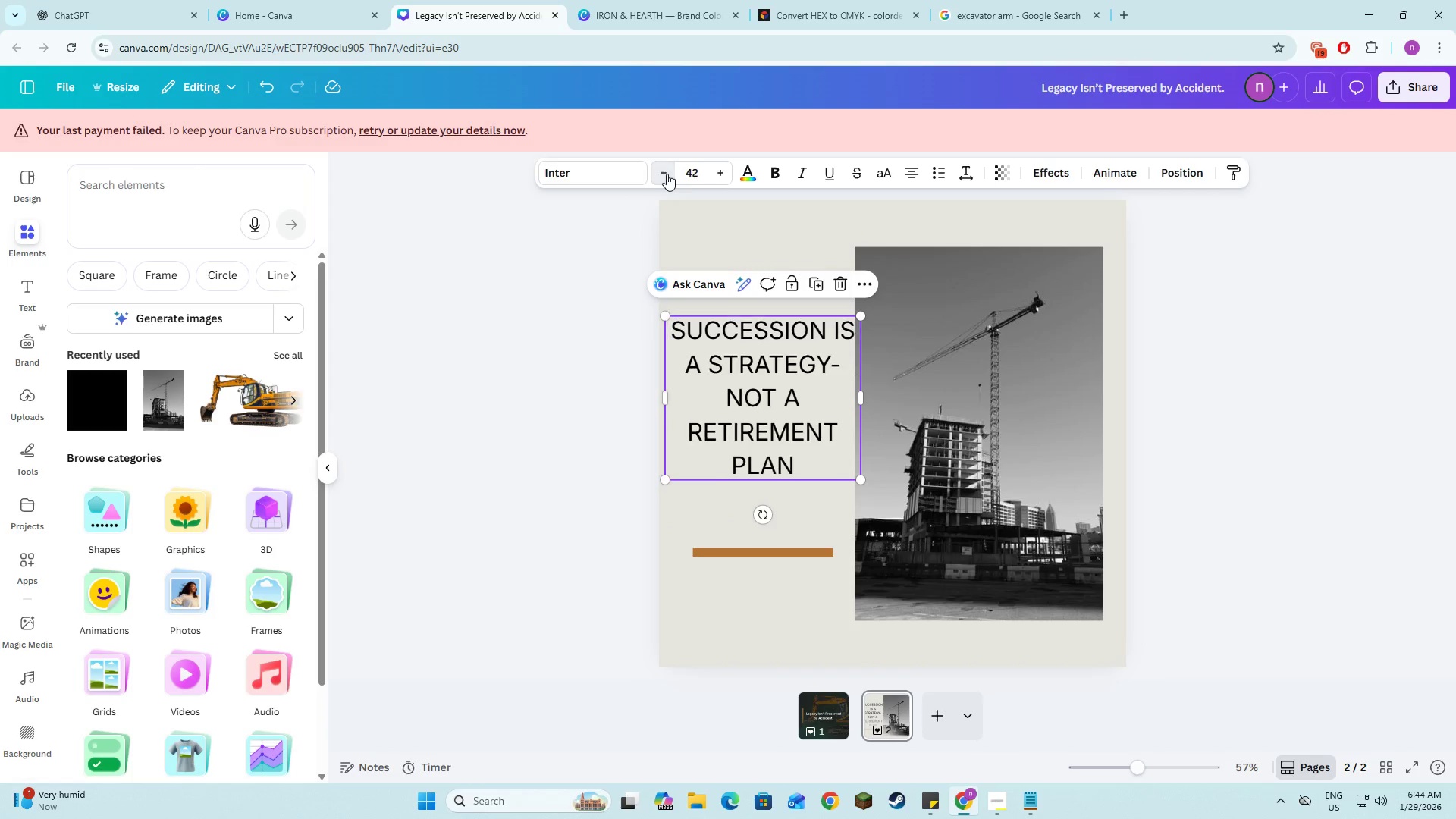 
triple_click([667, 174])
 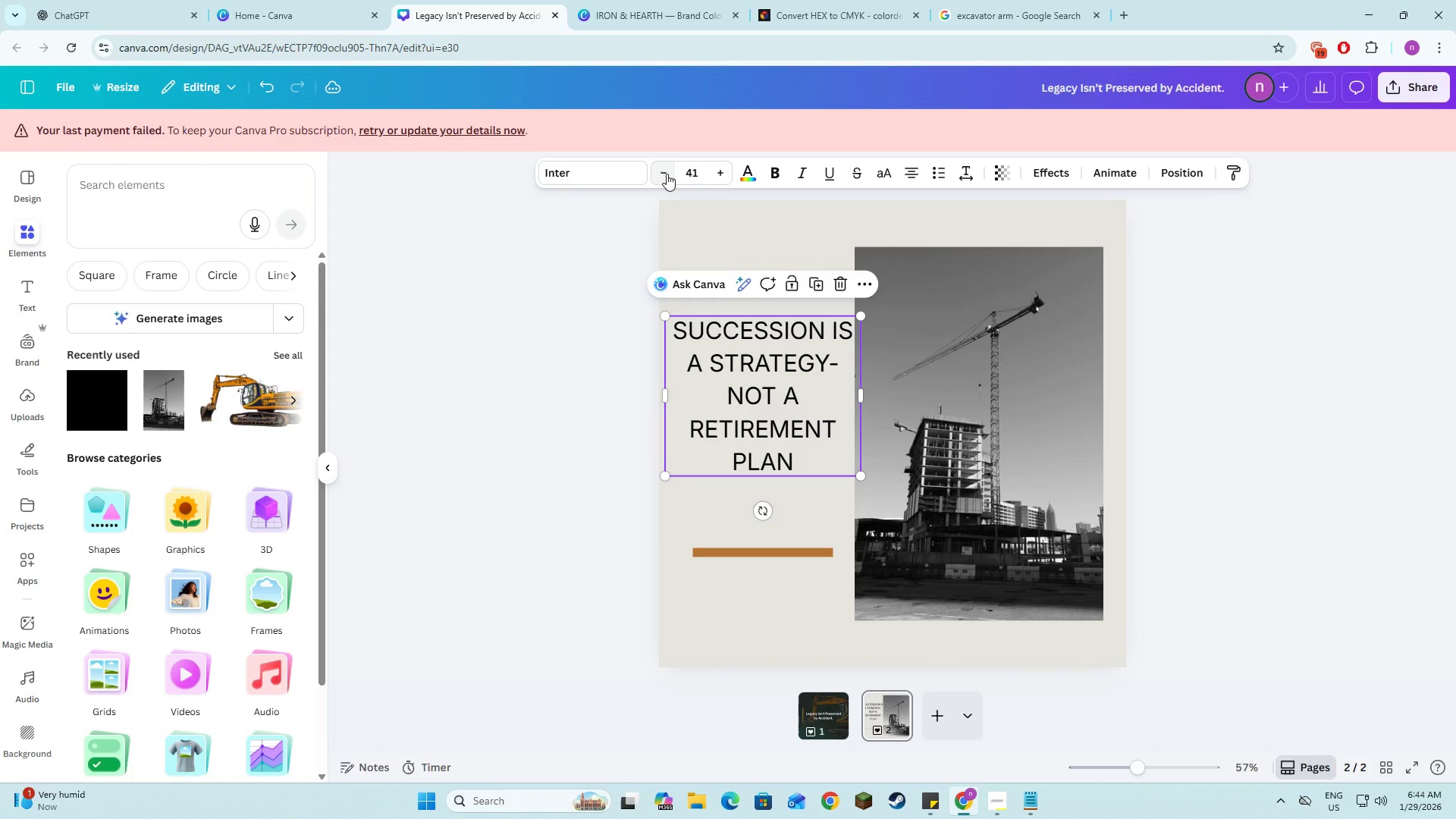 
left_click([667, 174])
 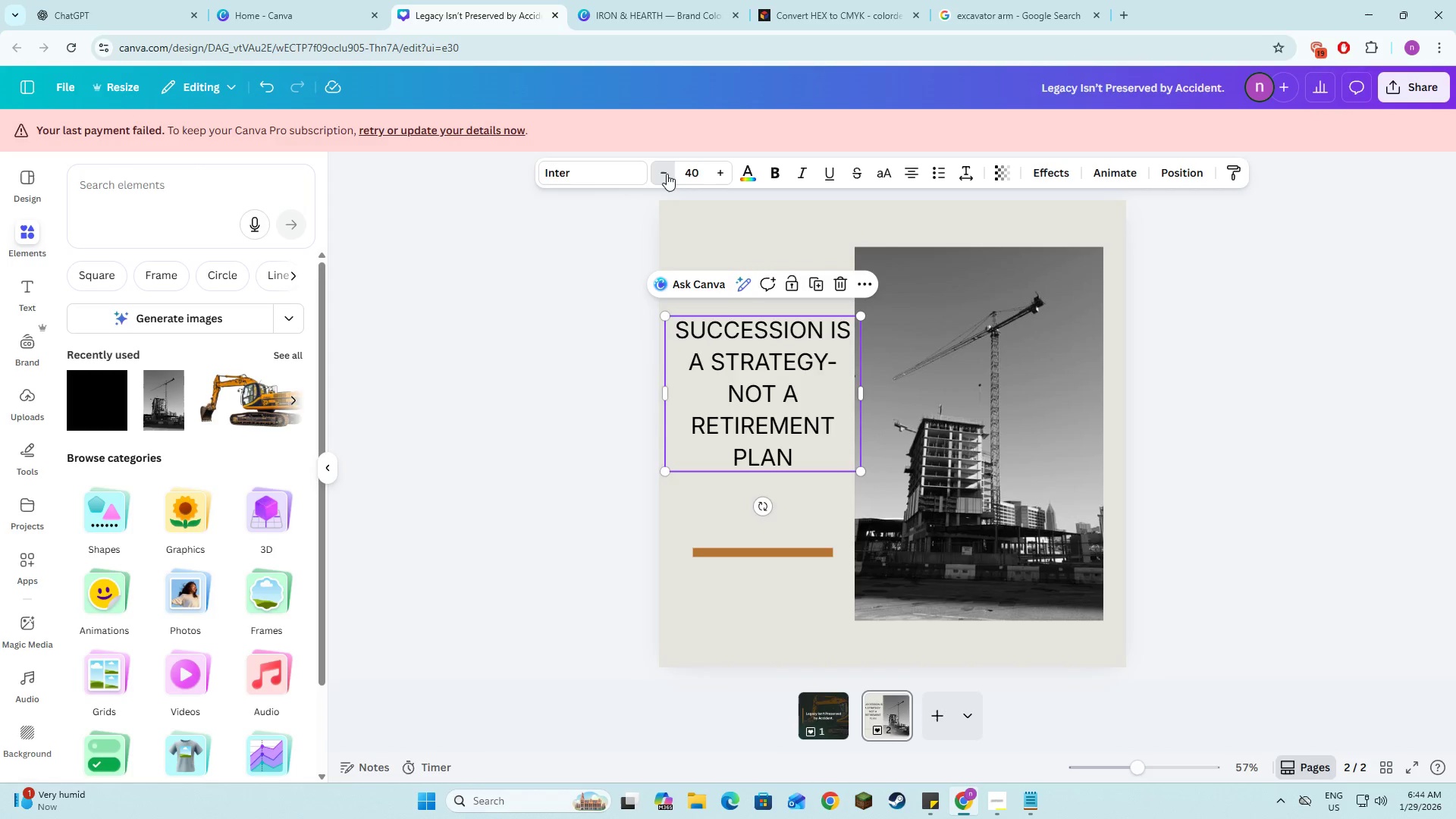 
double_click([667, 174])
 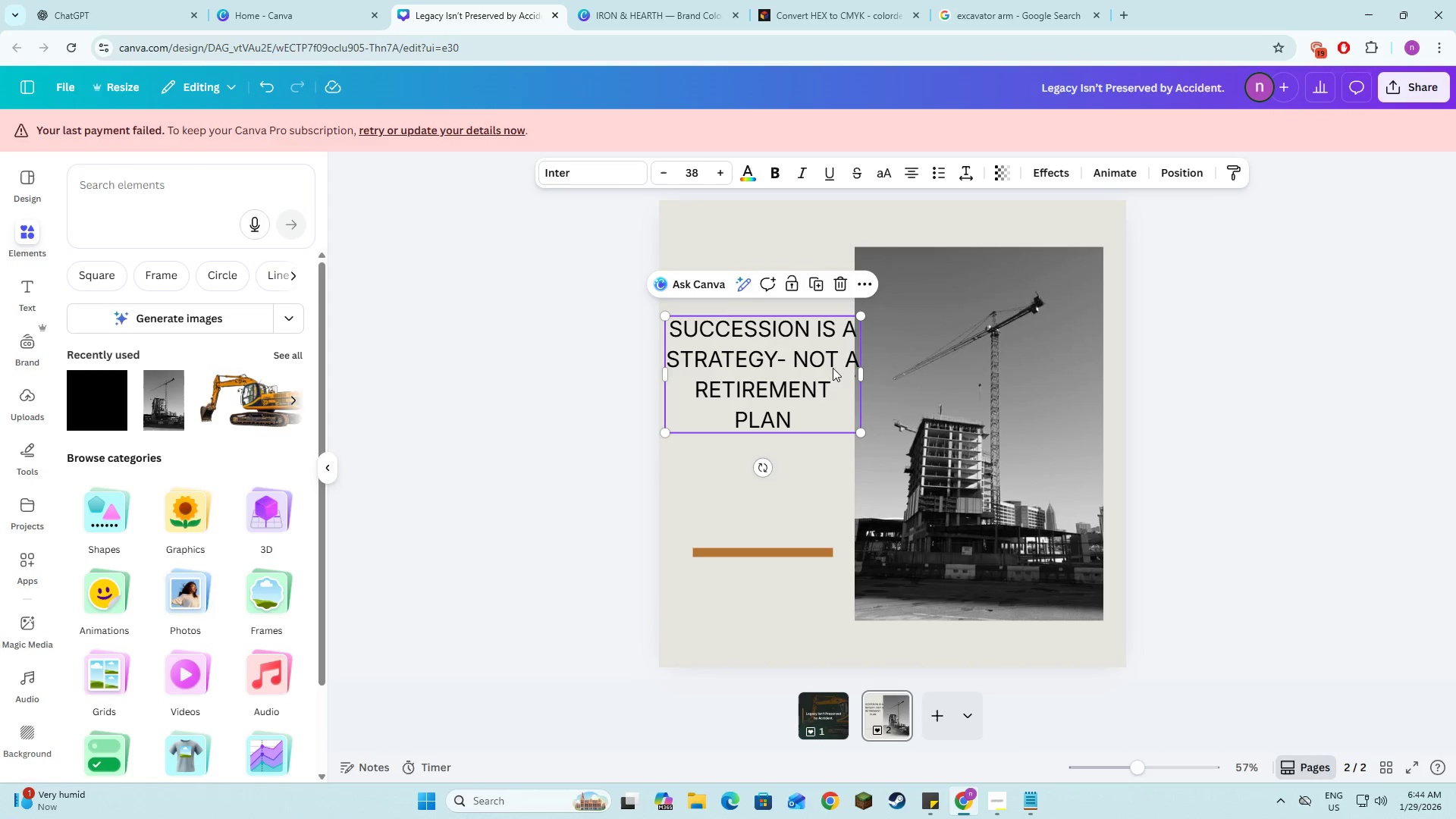 
left_click_drag(start_coordinate=[861, 373], to_coordinate=[851, 376])
 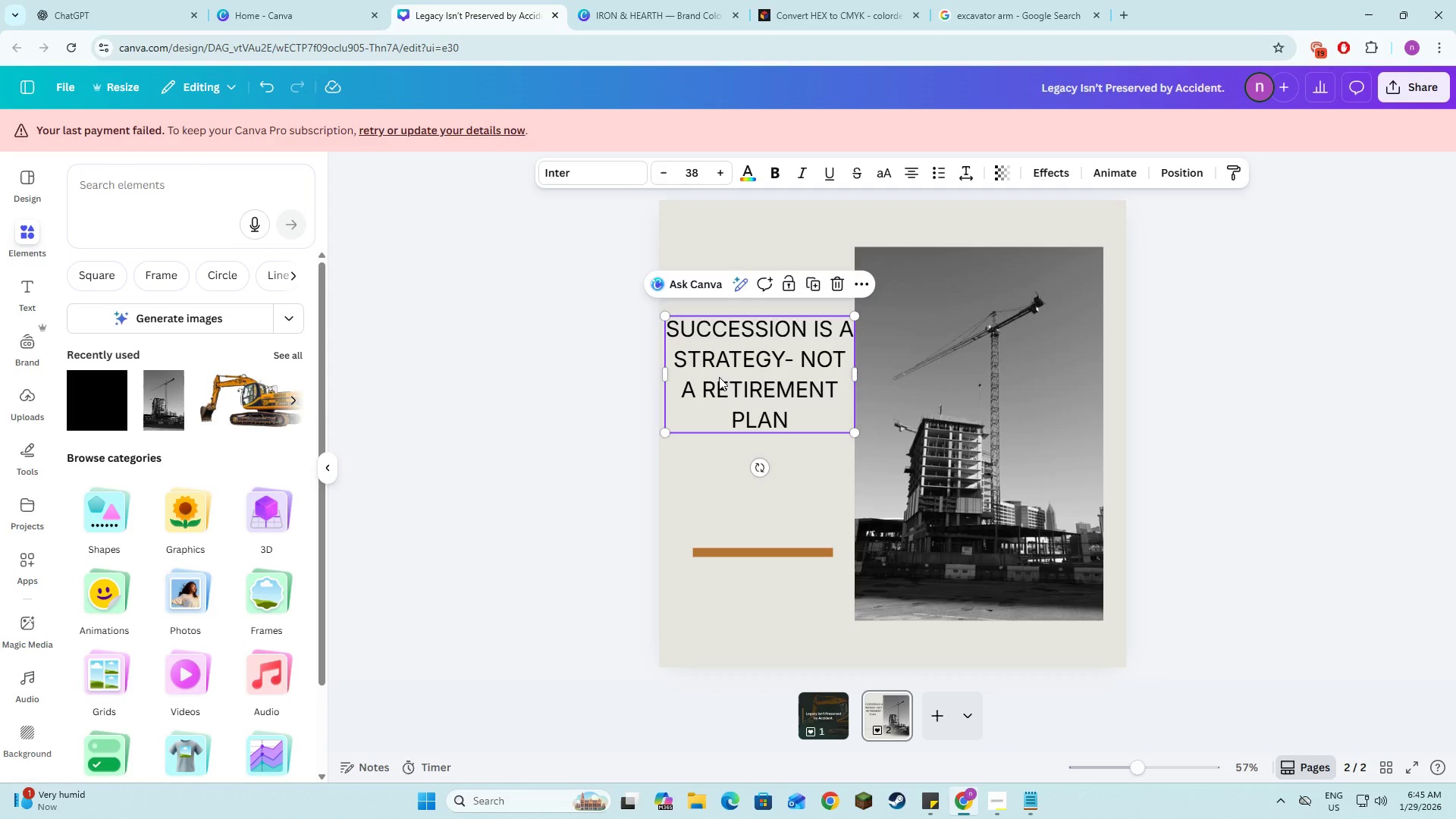 
left_click_drag(start_coordinate=[720, 375], to_coordinate=[717, 439])
 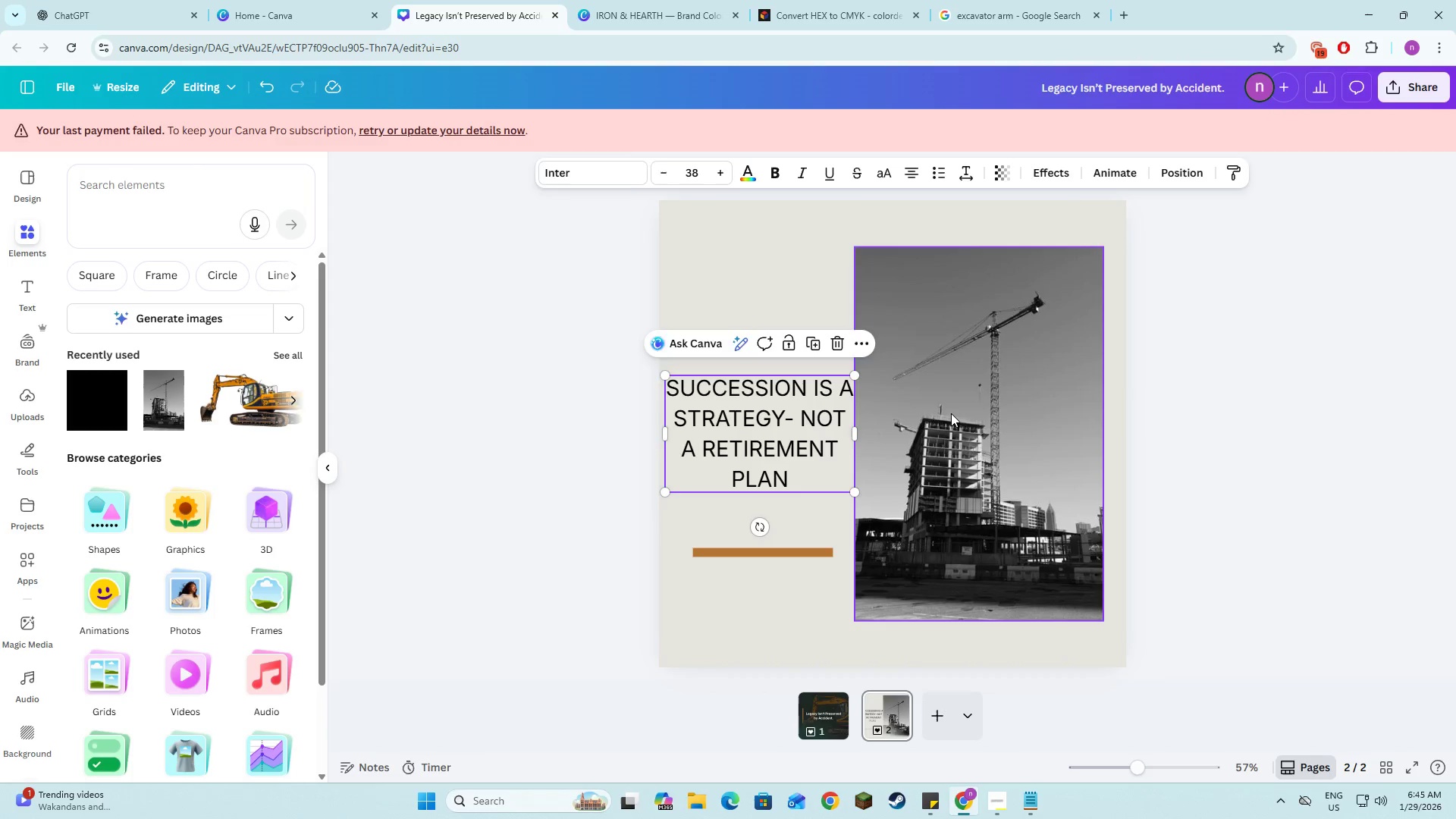 
left_click([951, 413])
 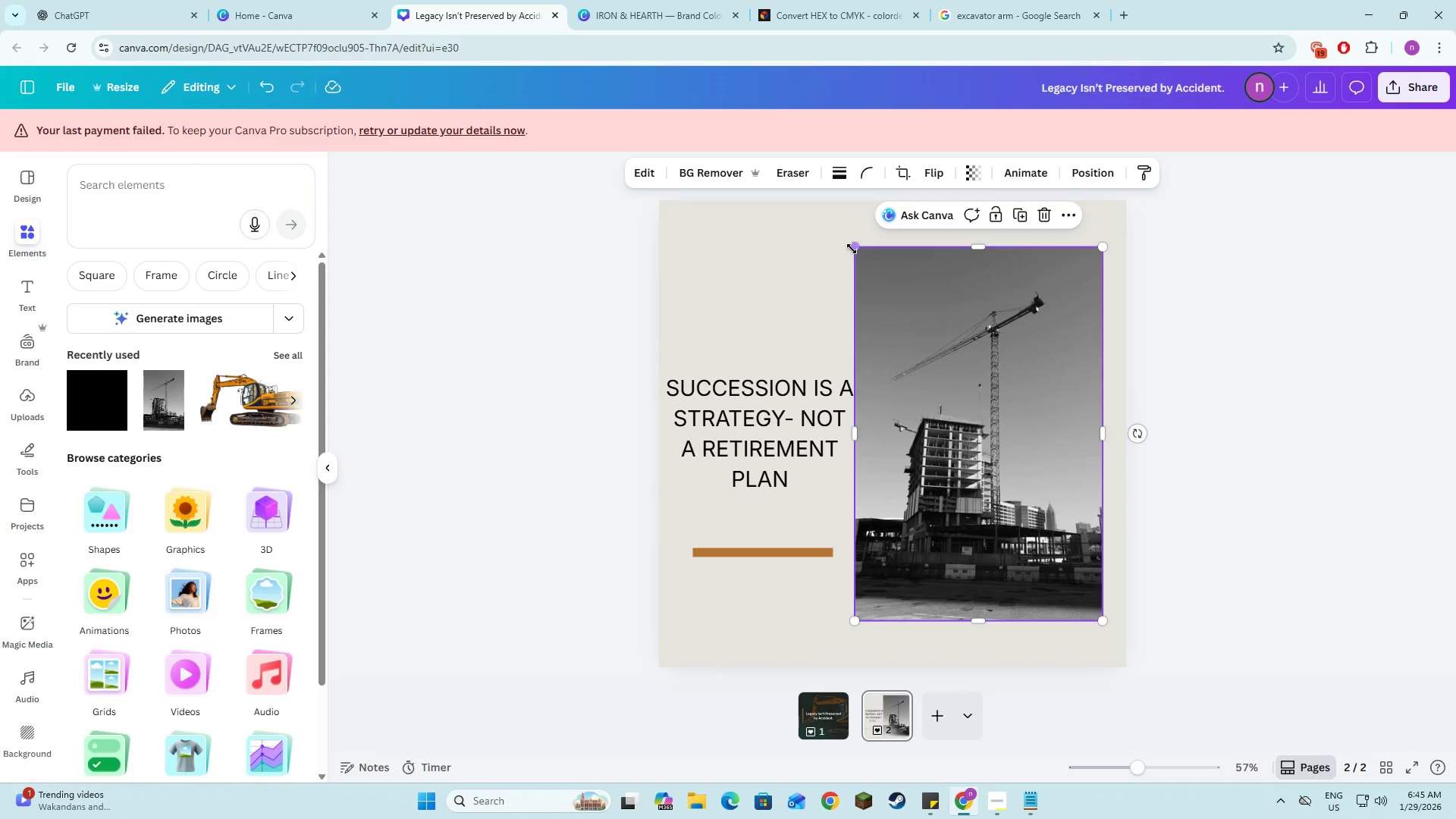 
left_click_drag(start_coordinate=[852, 249], to_coordinate=[870, 314])
 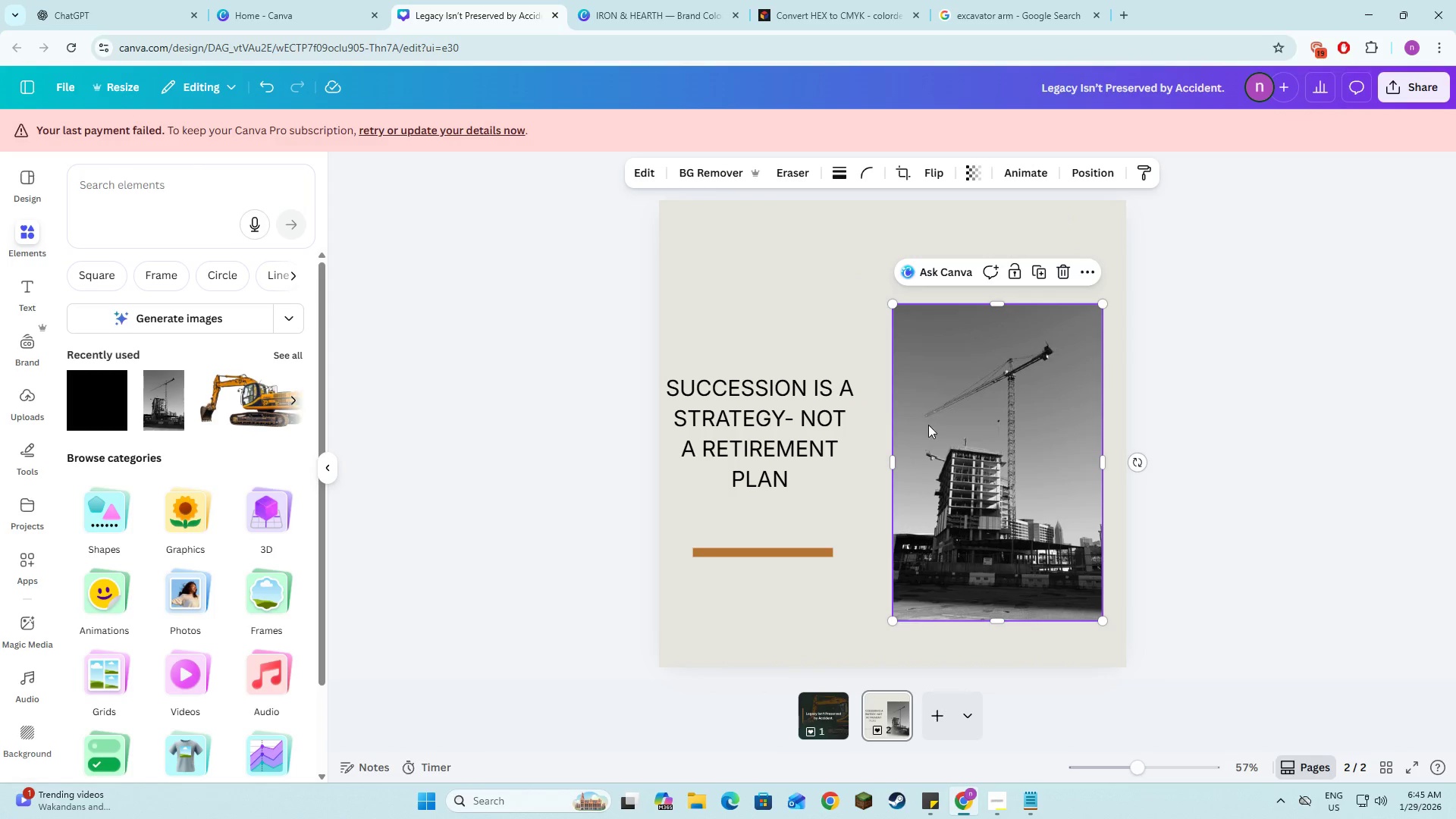 
left_click_drag(start_coordinate=[928, 425], to_coordinate=[924, 394])
 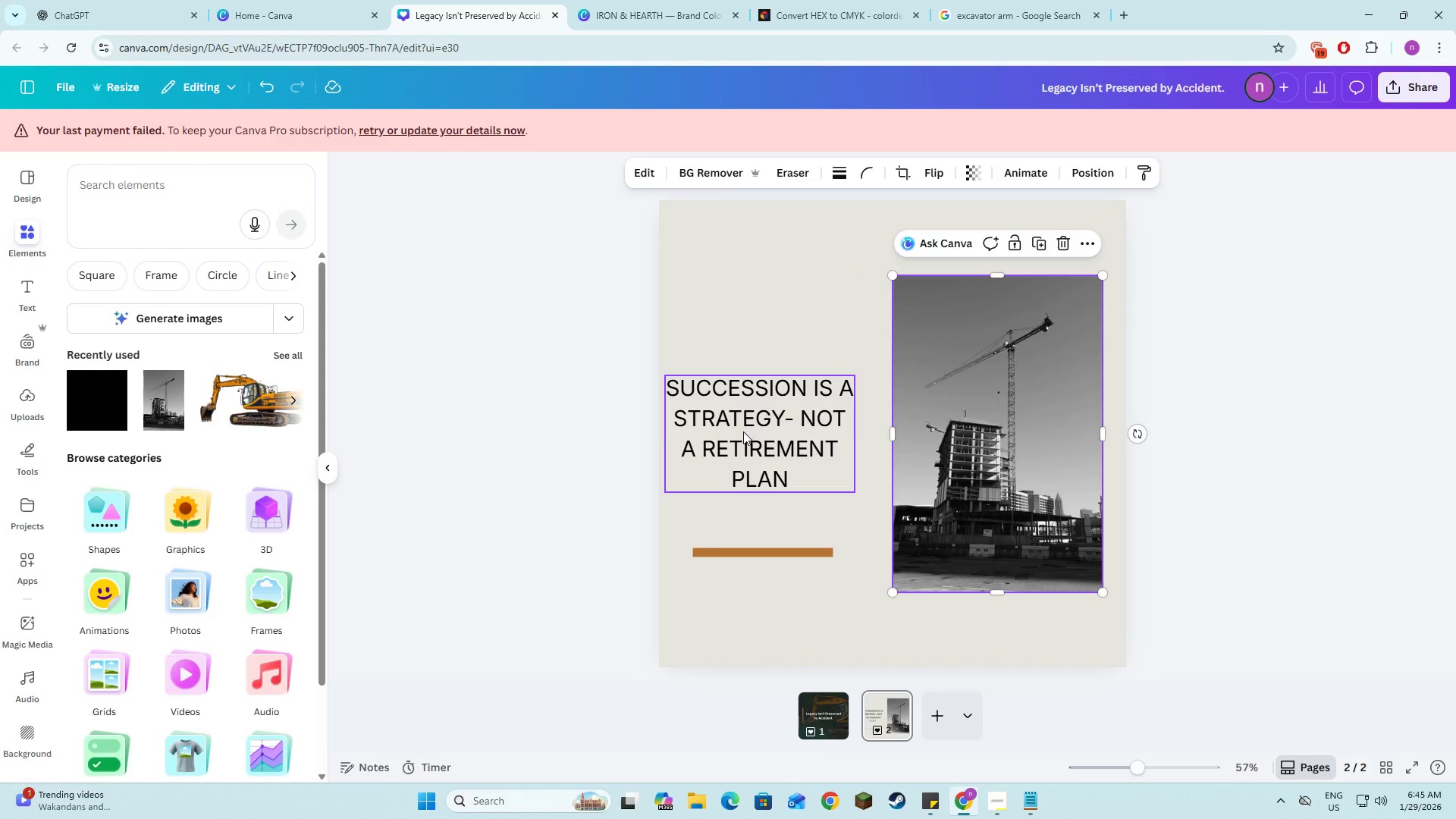 
left_click([743, 431])
 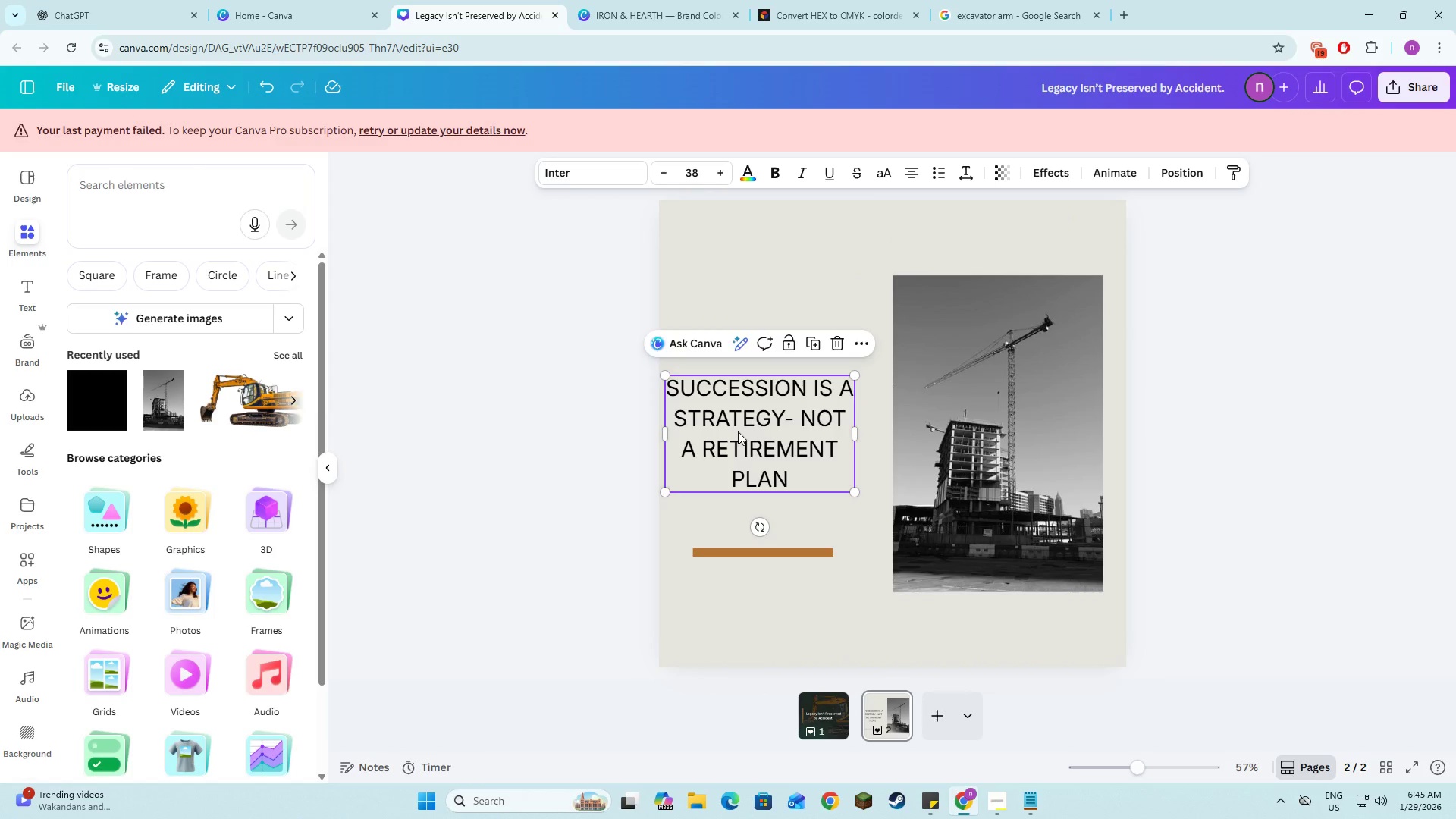 
left_click_drag(start_coordinate=[738, 431], to_coordinate=[757, 435])
 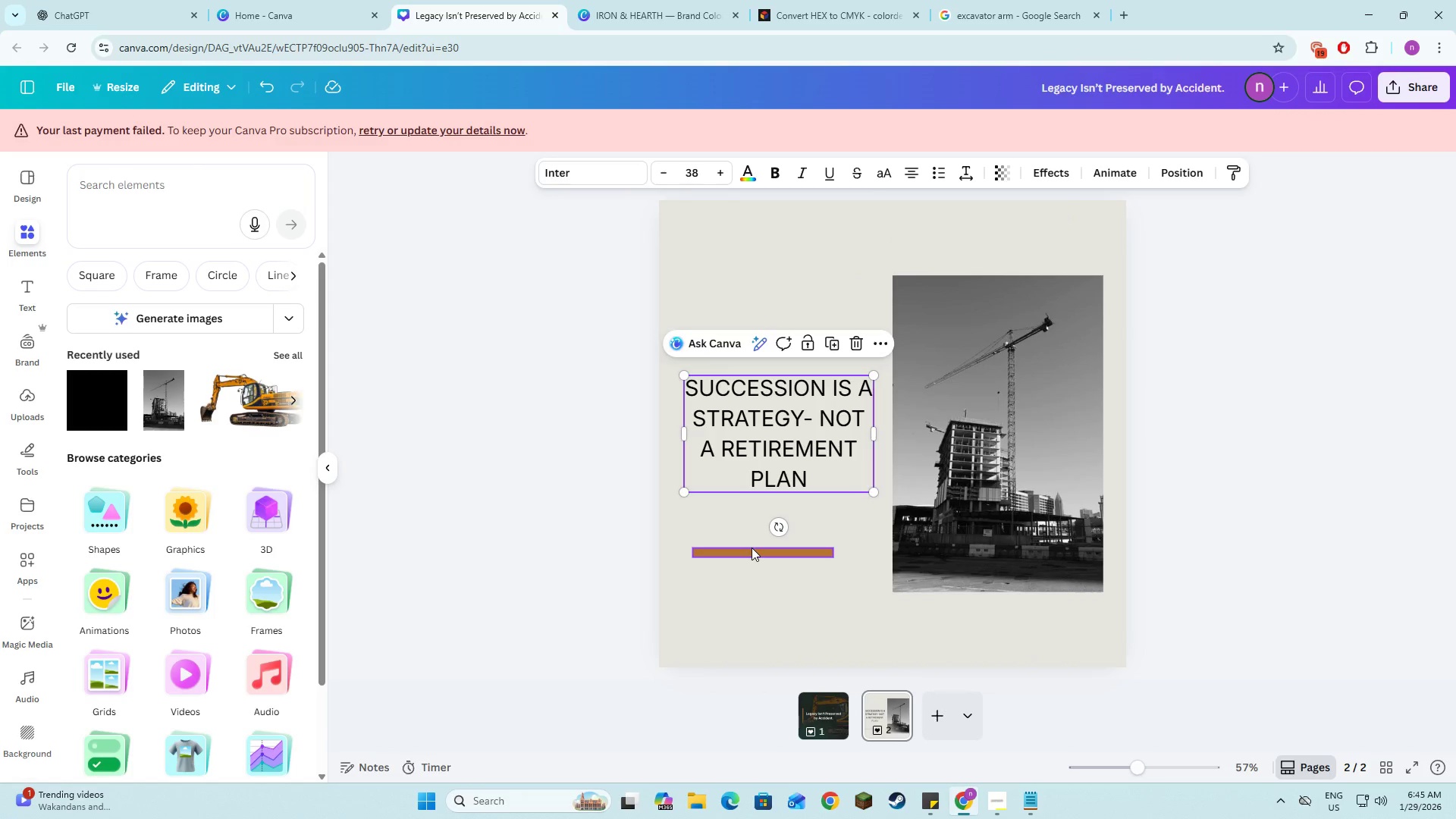 
left_click([752, 548])
 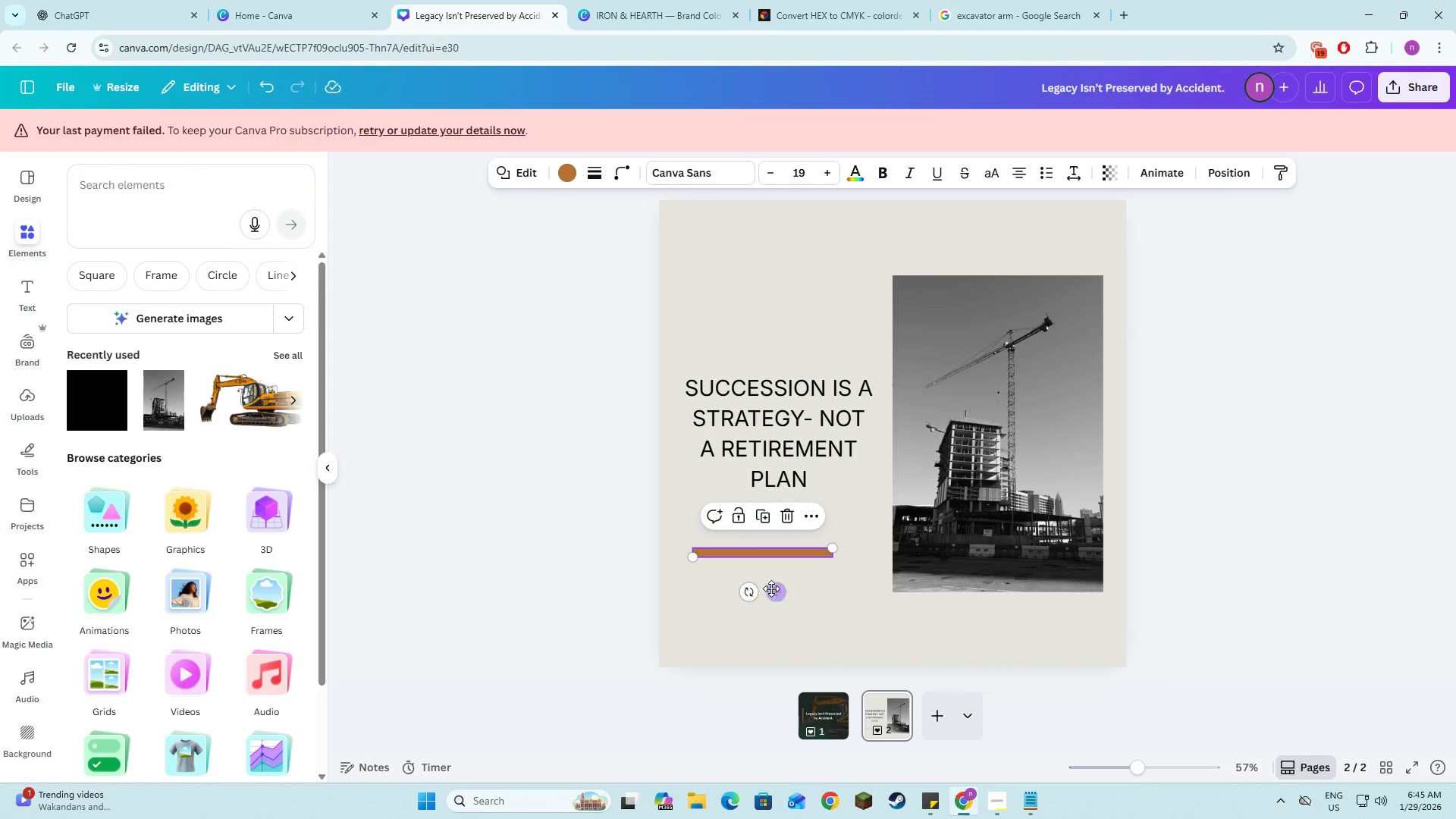 
left_click_drag(start_coordinate=[773, 588], to_coordinate=[792, 542])
 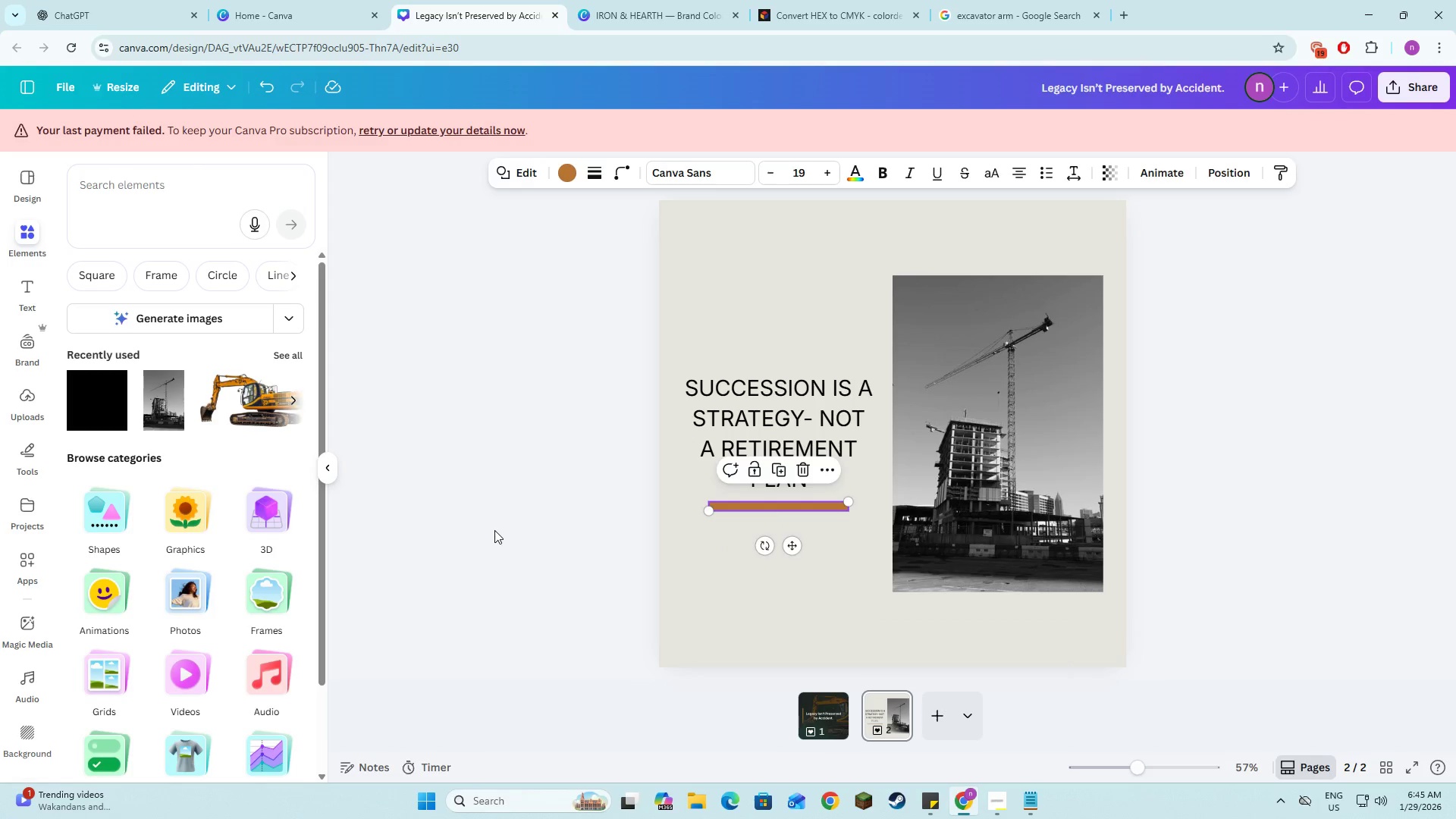 
left_click([494, 530])
 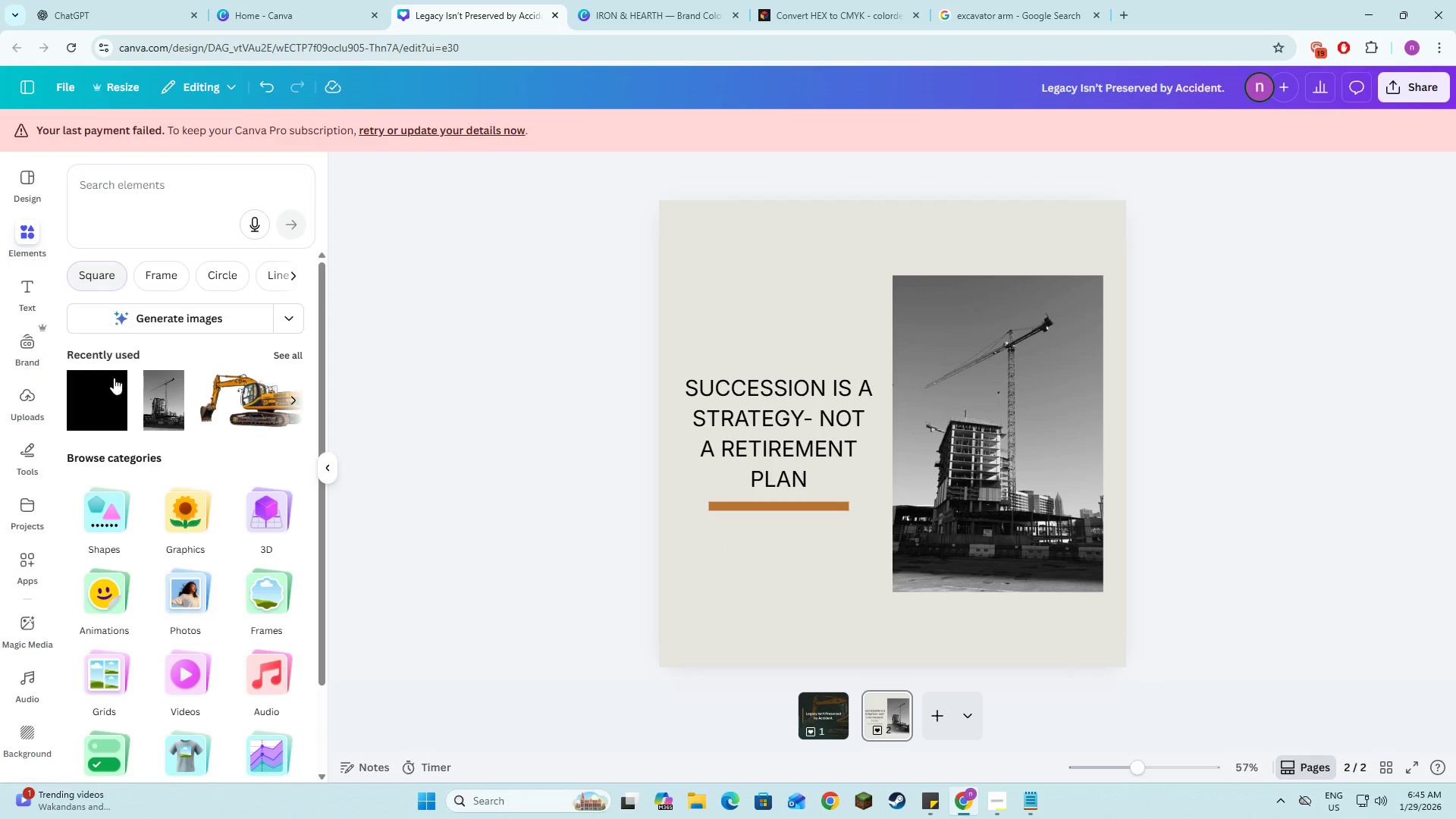 
left_click([110, 406])
 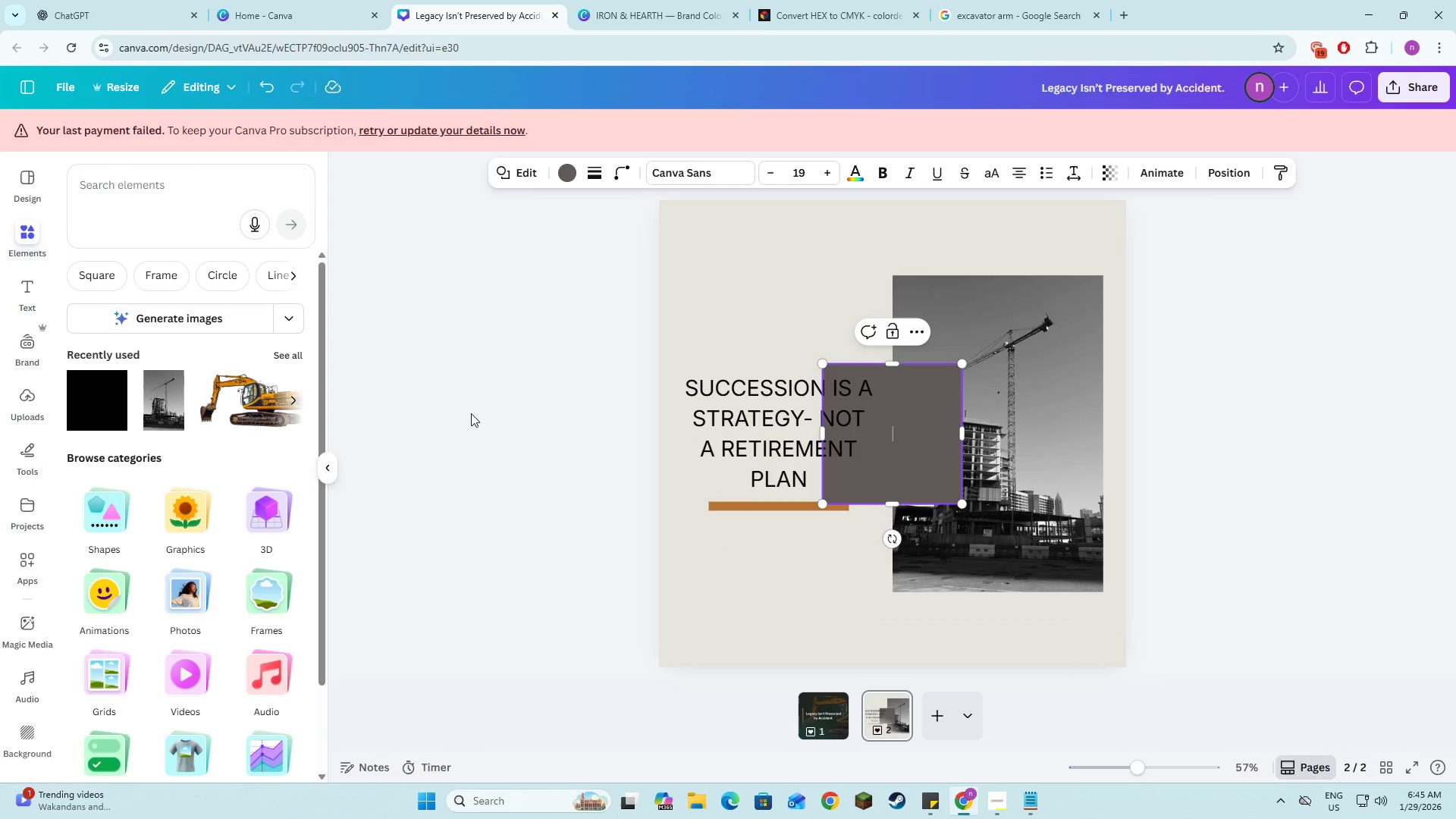 
left_click([441, 419])
 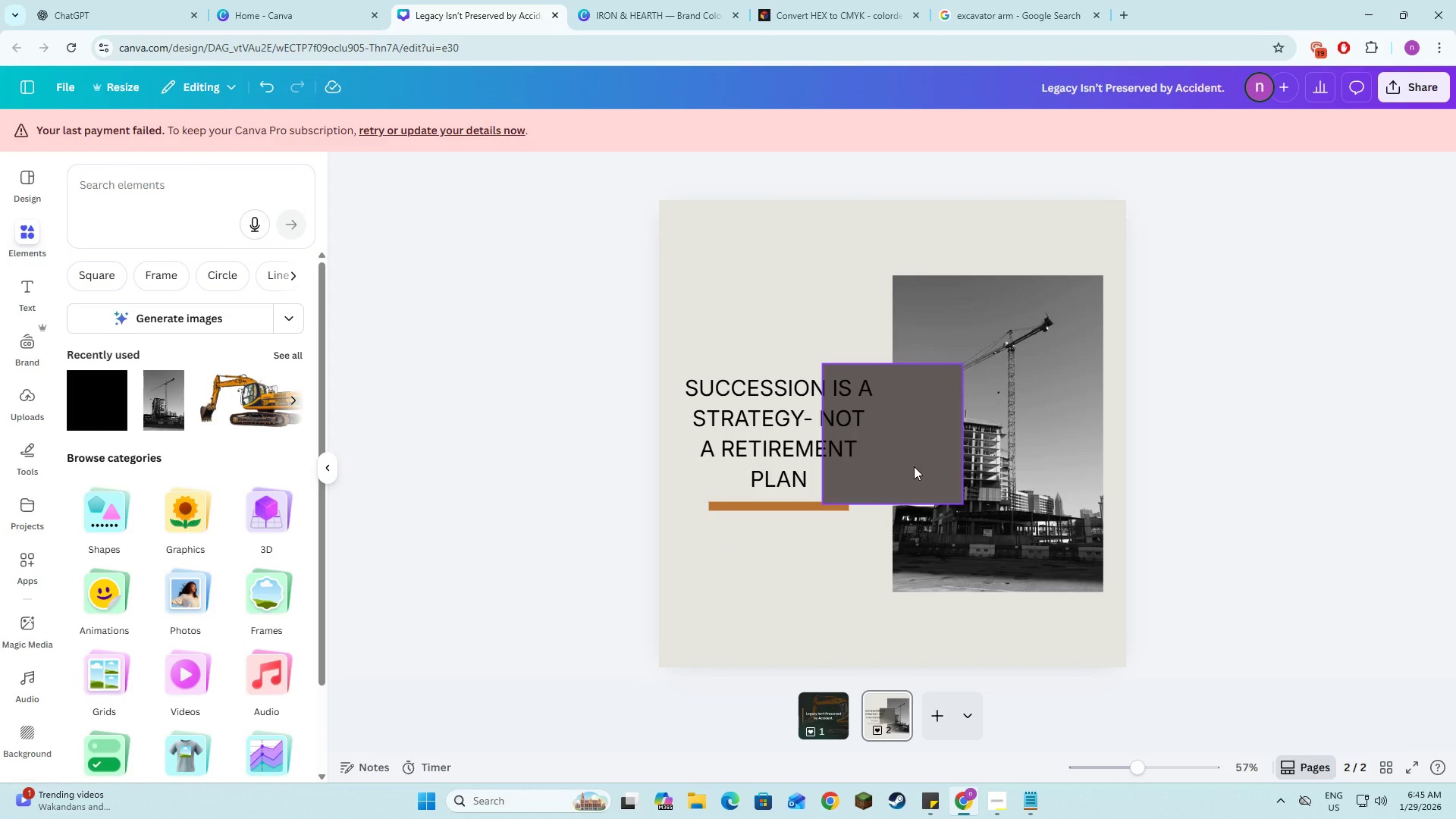 
left_click_drag(start_coordinate=[914, 466], to_coordinate=[810, 312])
 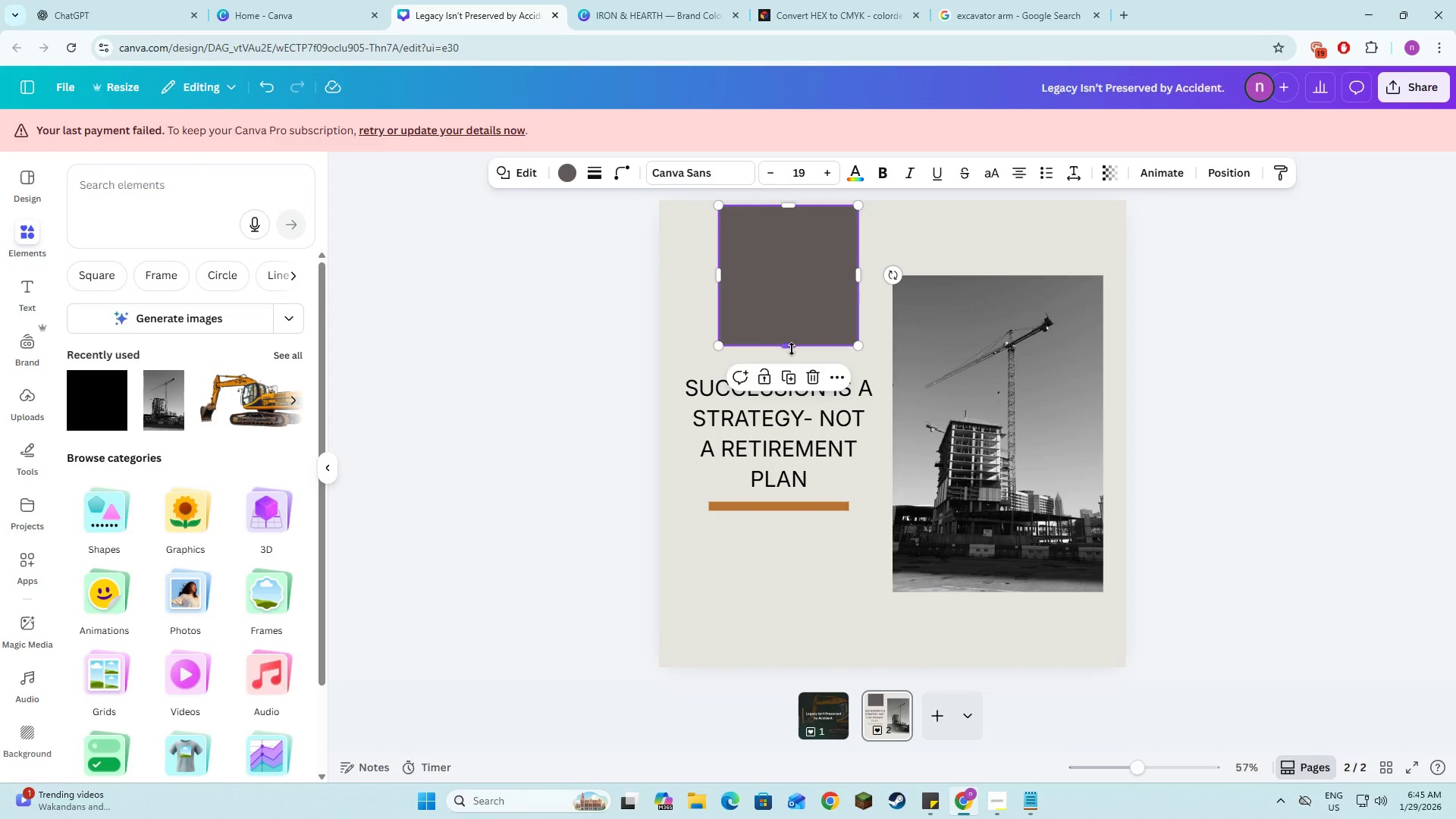 
left_click_drag(start_coordinate=[792, 349], to_coordinate=[792, 268])
 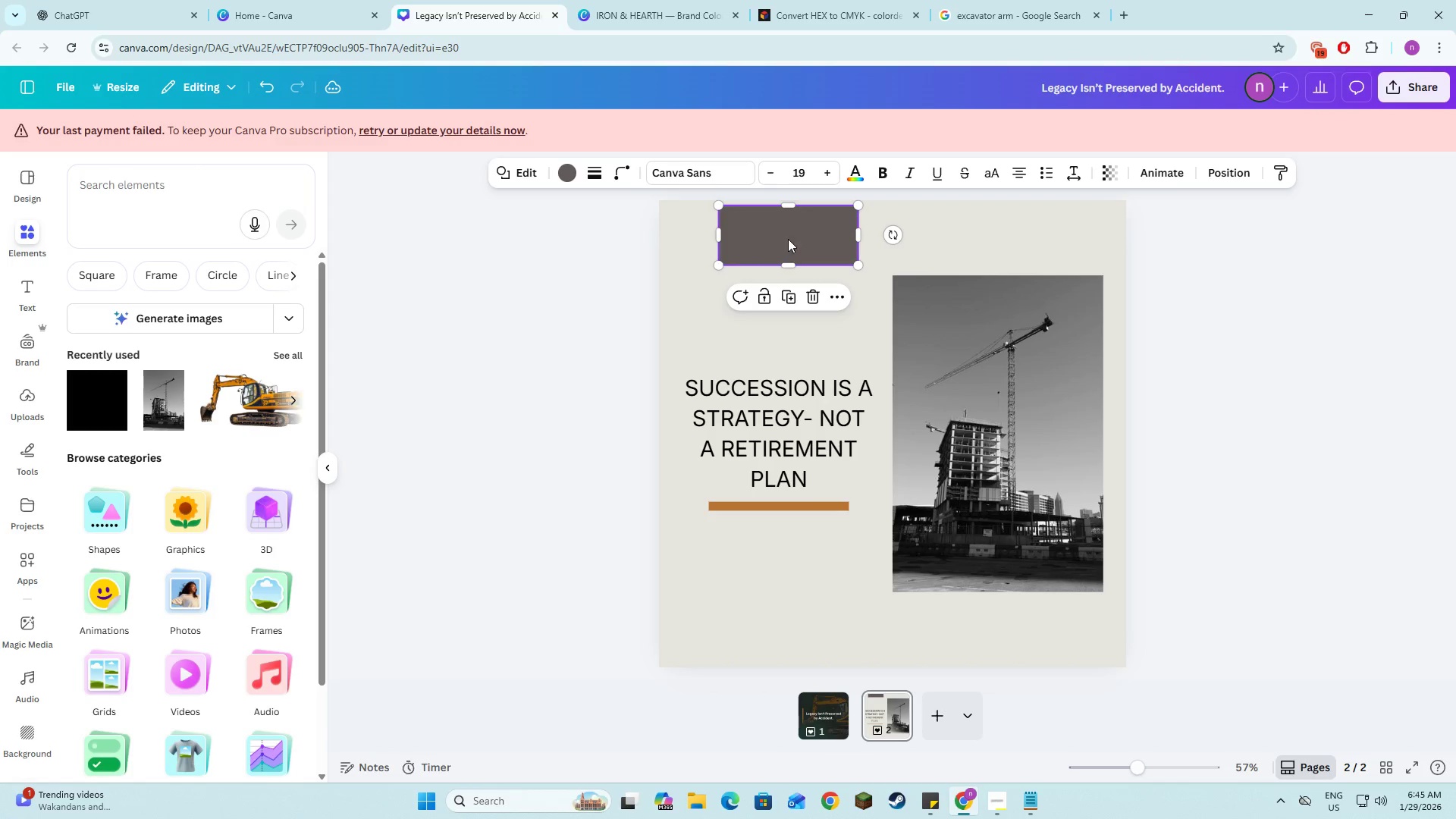 
left_click_drag(start_coordinate=[789, 238], to_coordinate=[789, 245])
 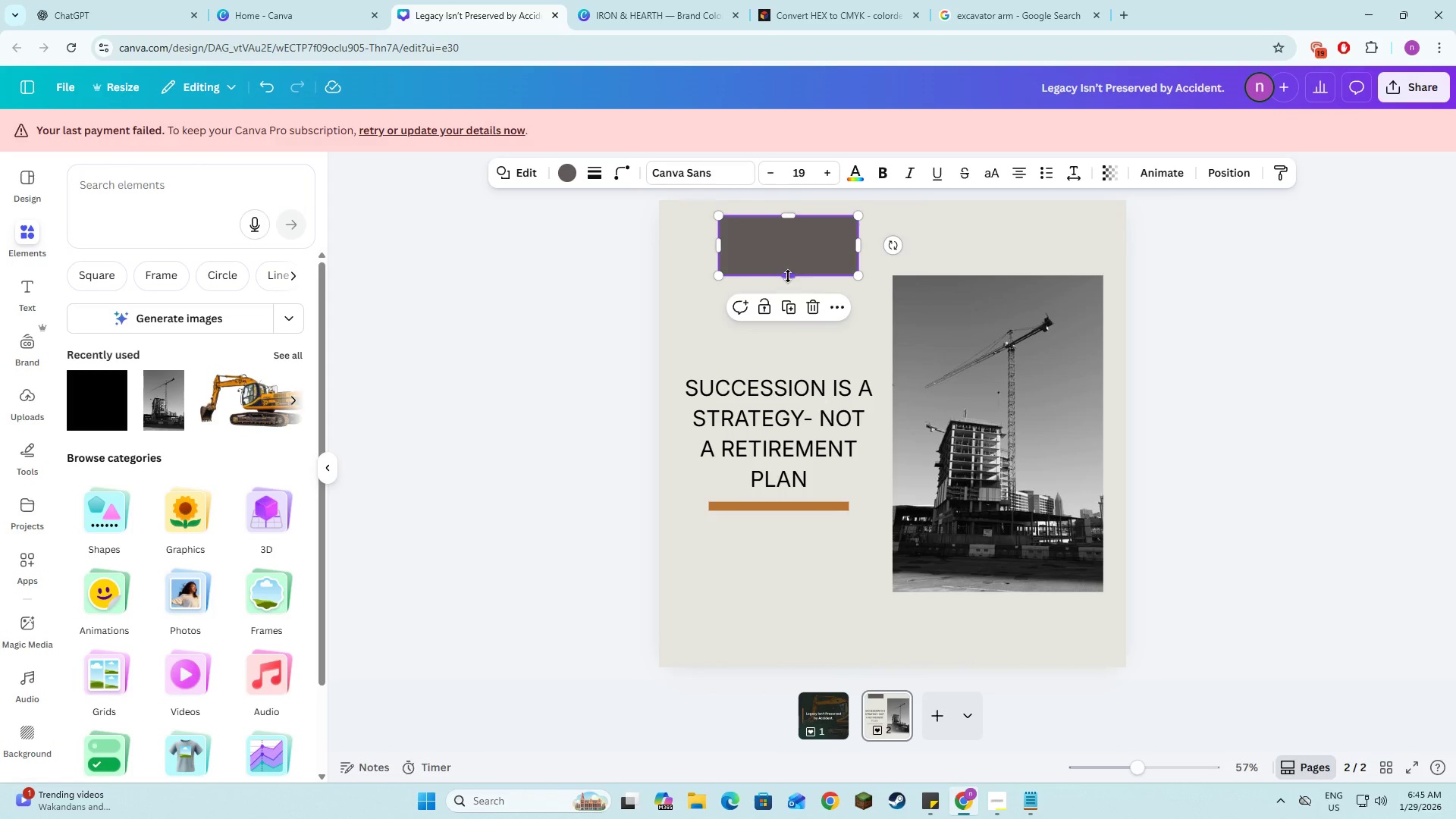 
left_click_drag(start_coordinate=[788, 276], to_coordinate=[789, 268])
 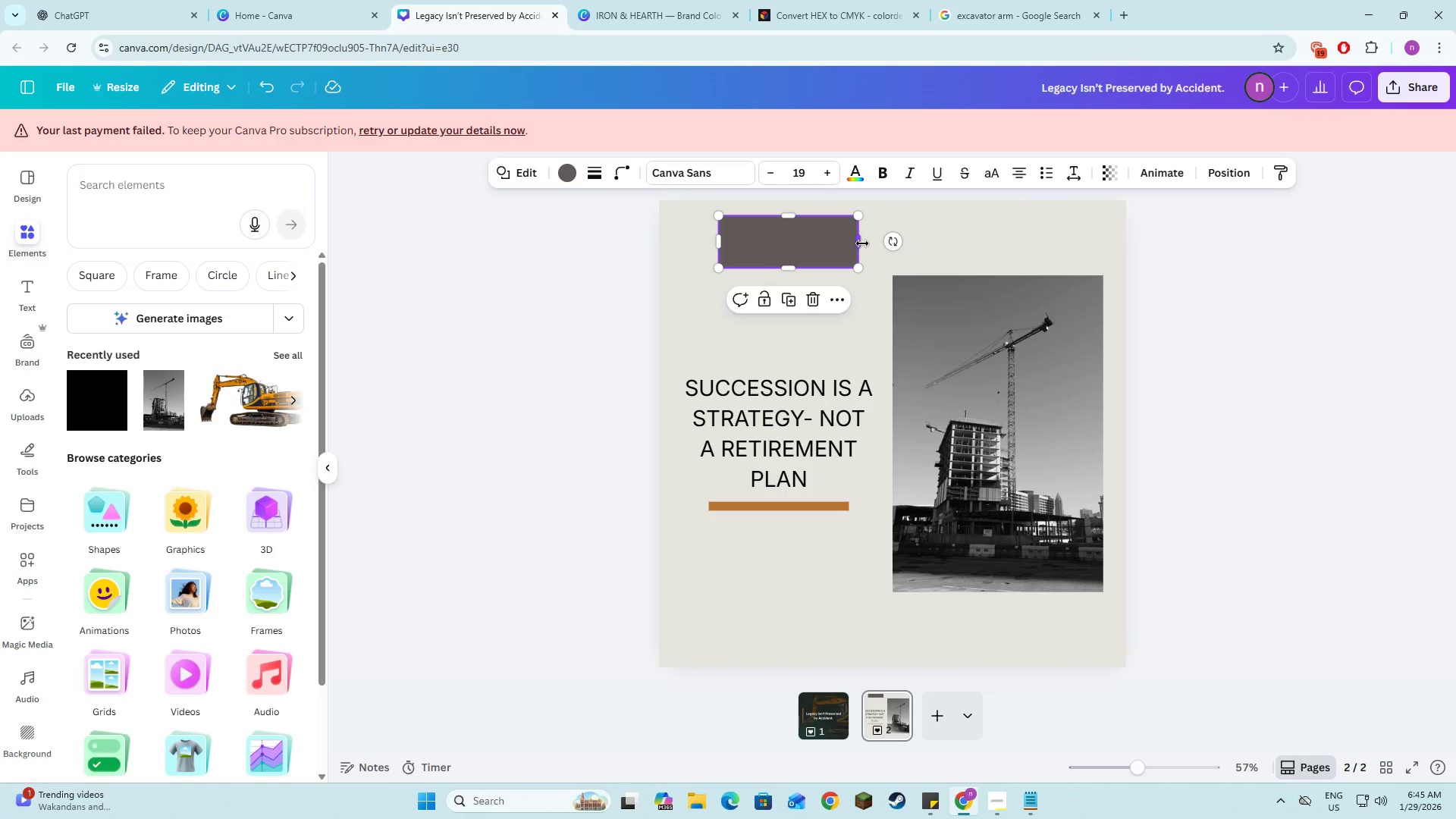 
left_click_drag(start_coordinate=[861, 243], to_coordinate=[1008, 247])
 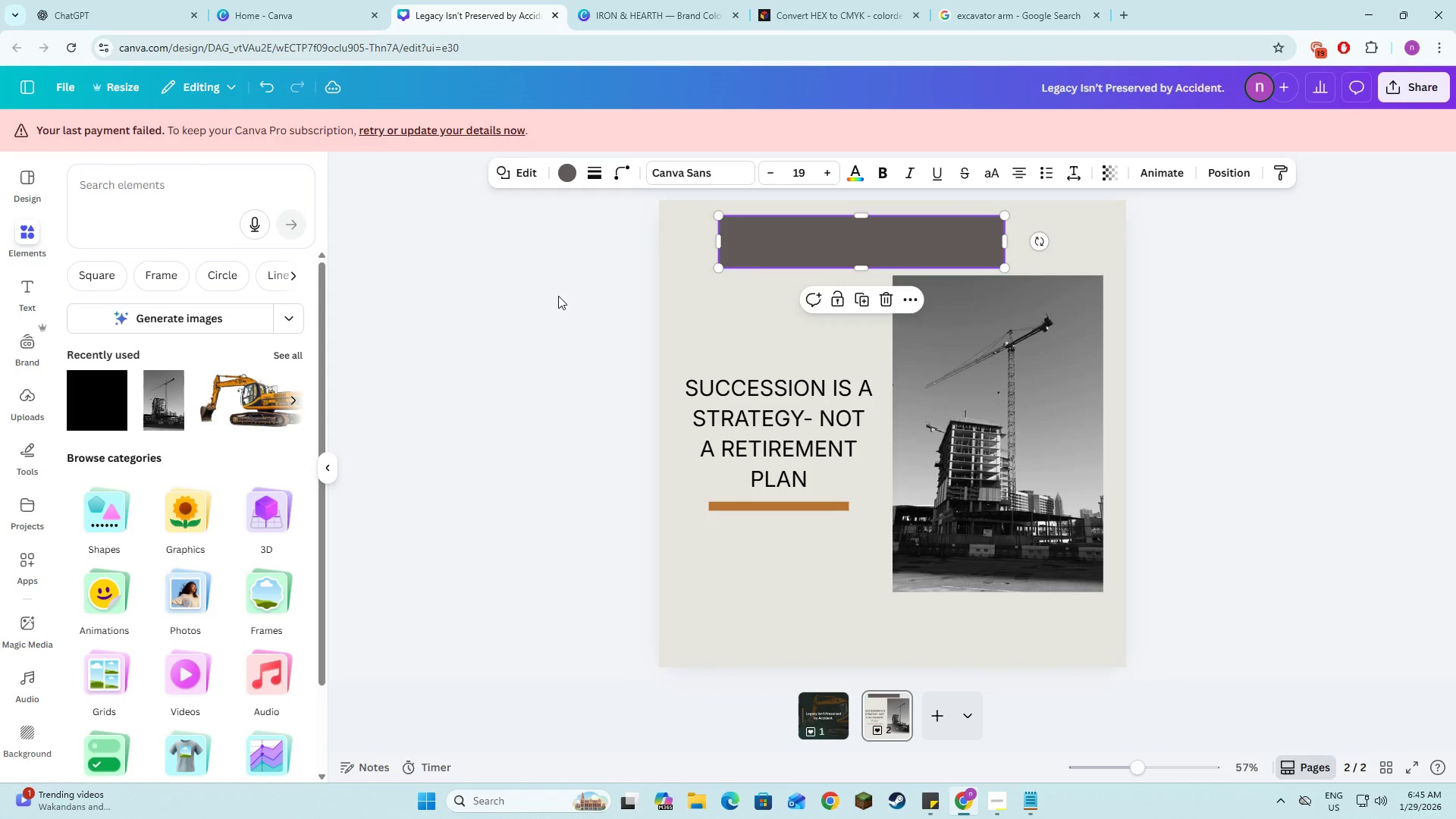 
left_click([557, 297])
 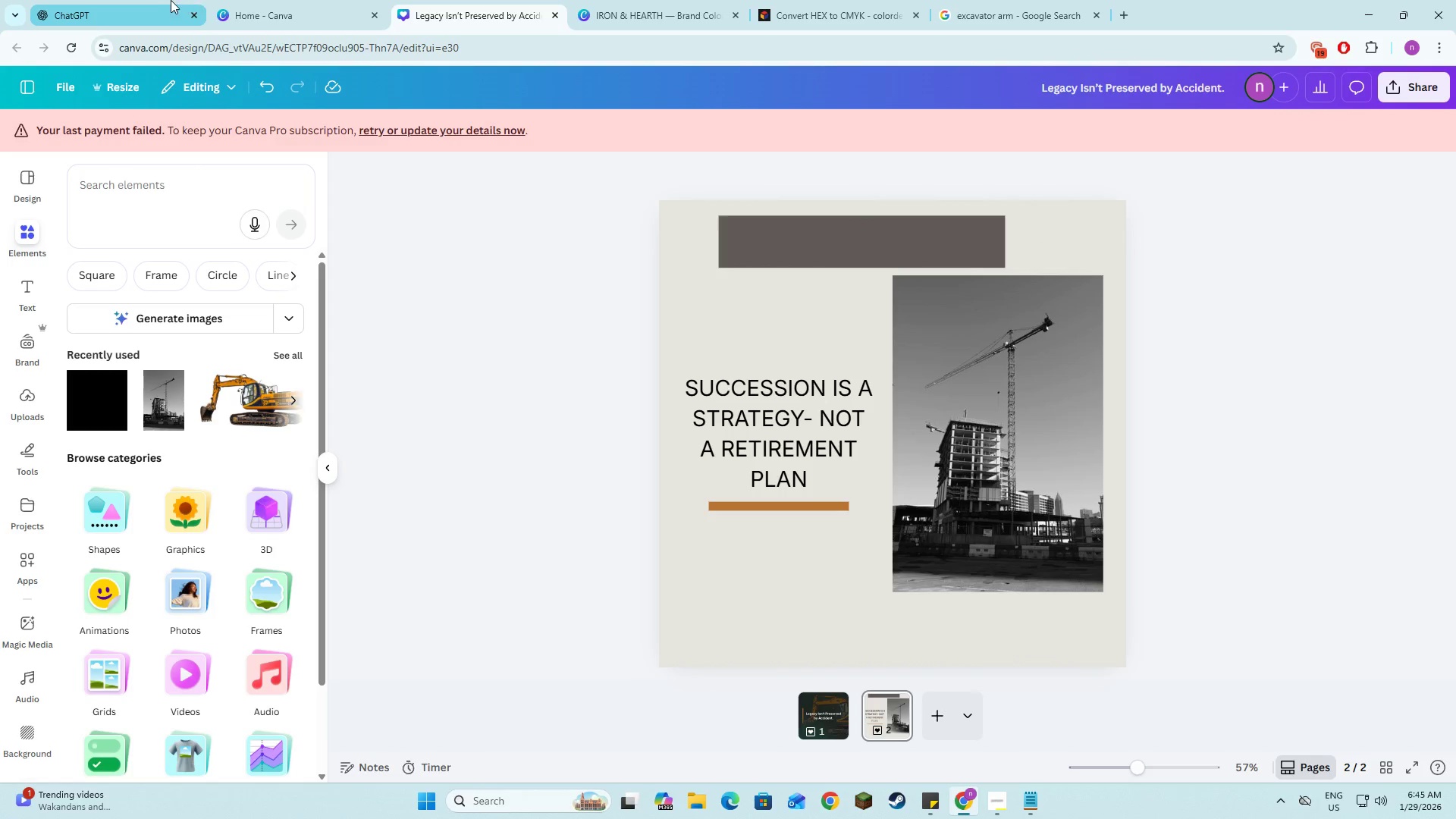 
left_click([166, 0])
 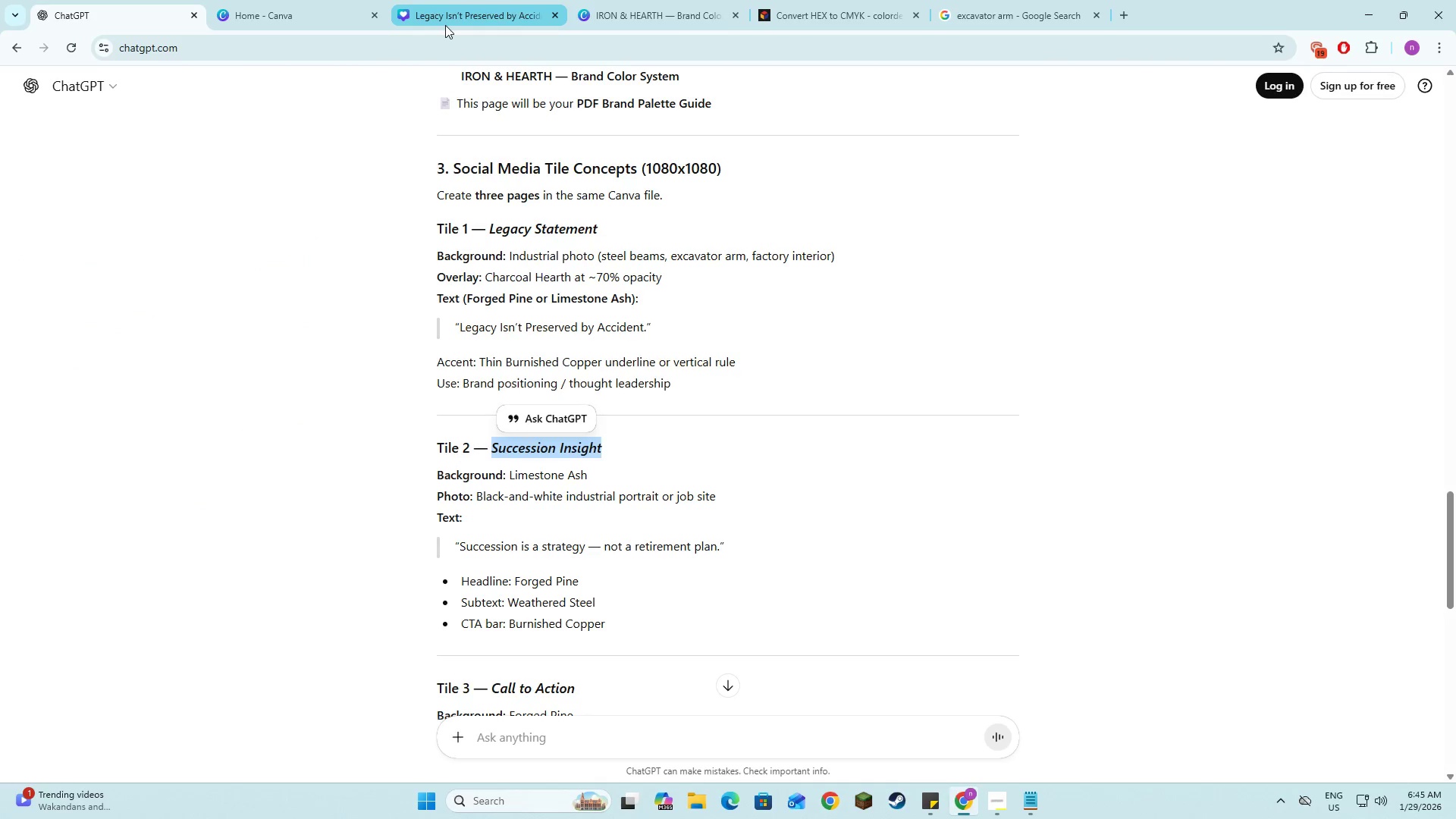 
left_click([445, 25])
 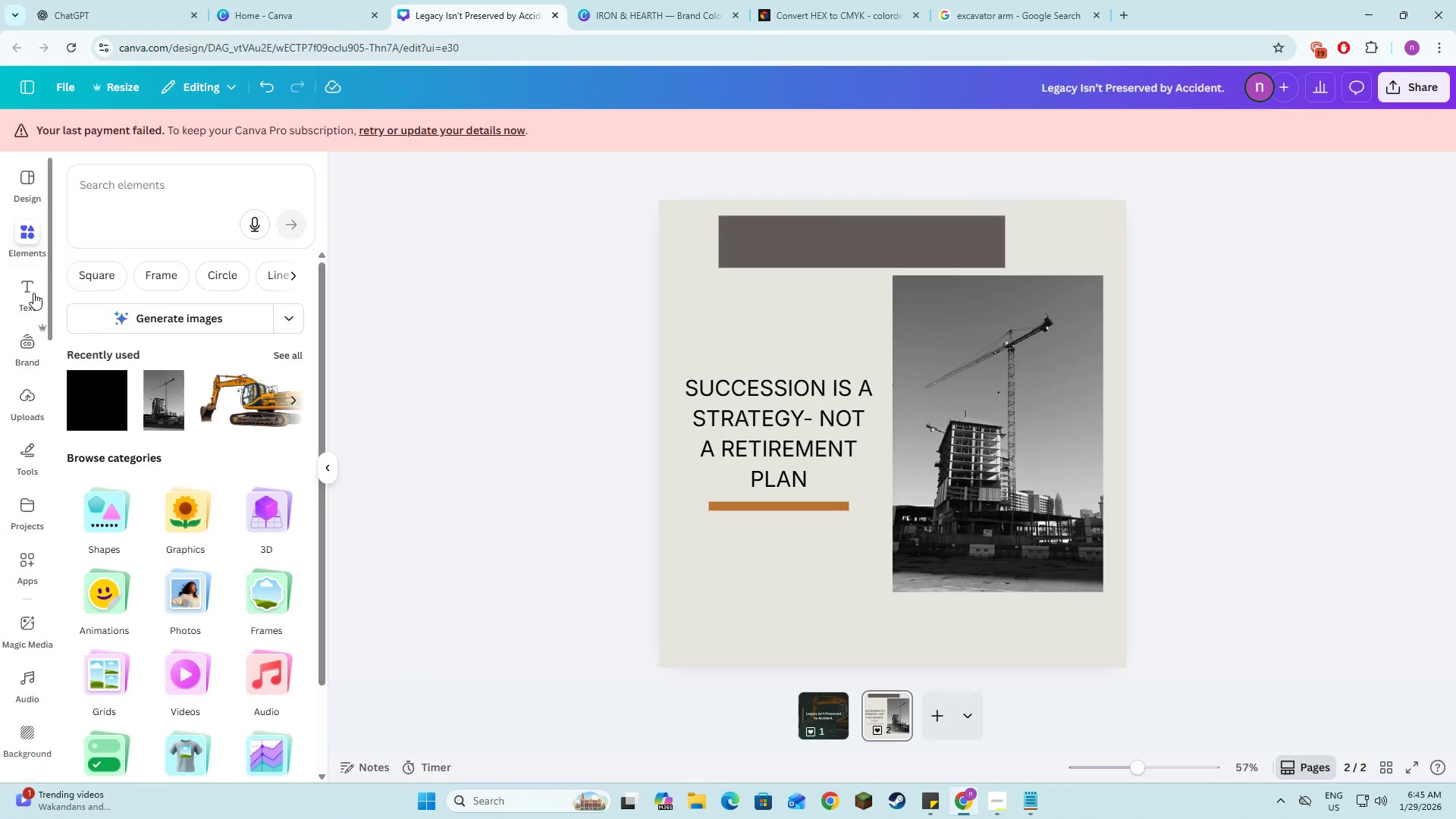 
left_click([16, 293])
 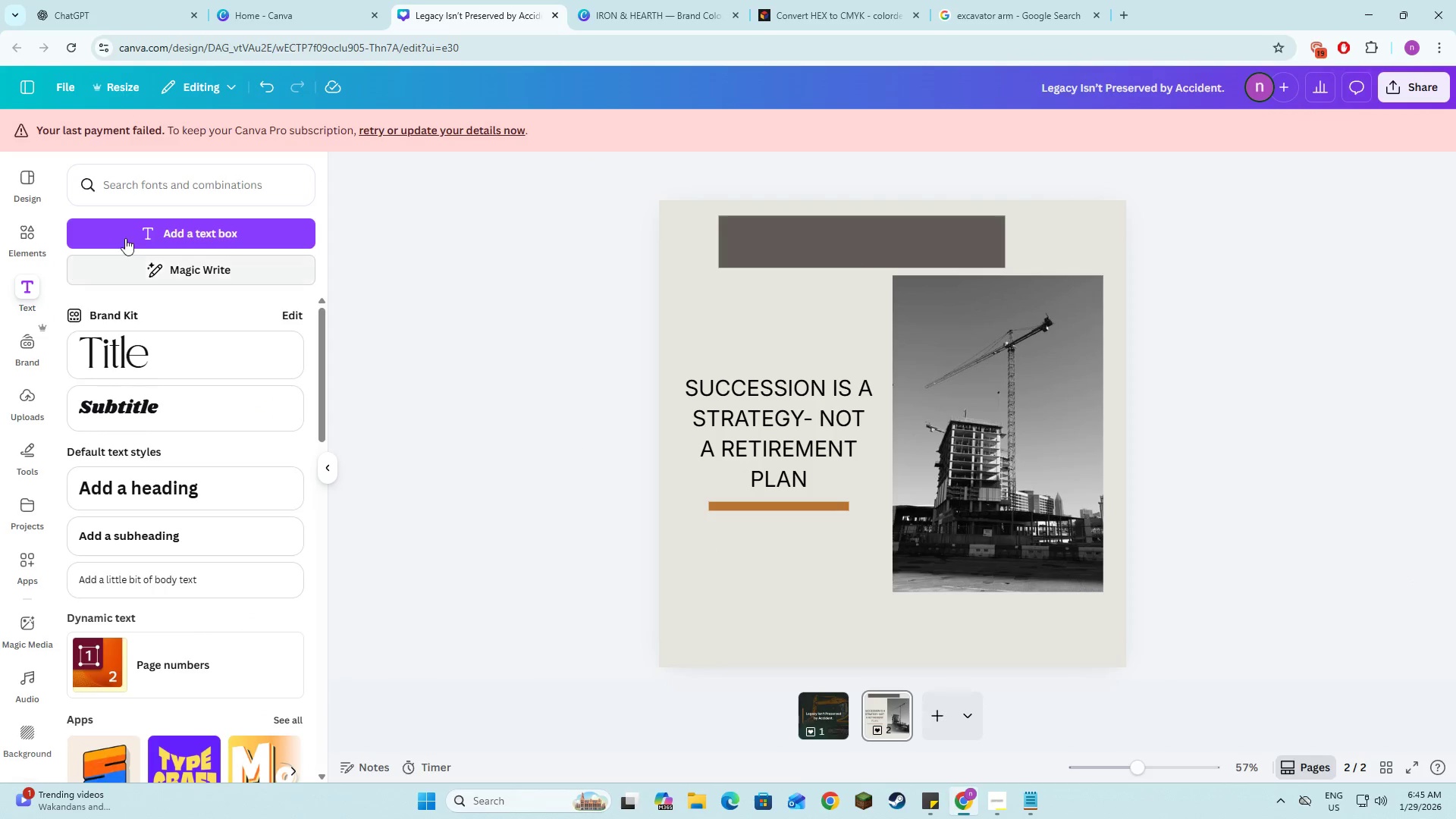 
left_click([125, 238])
 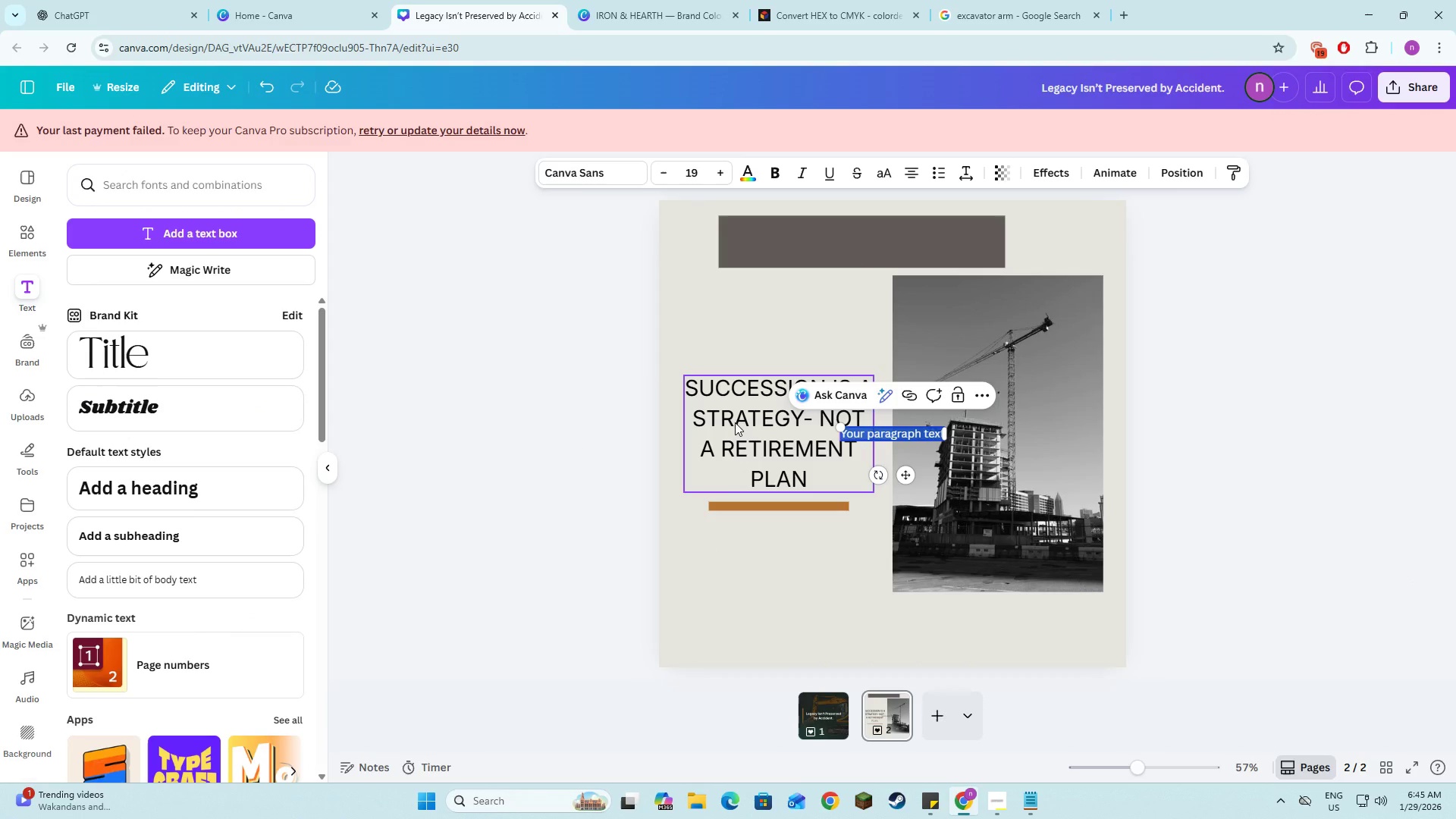 
key(Control+V)
 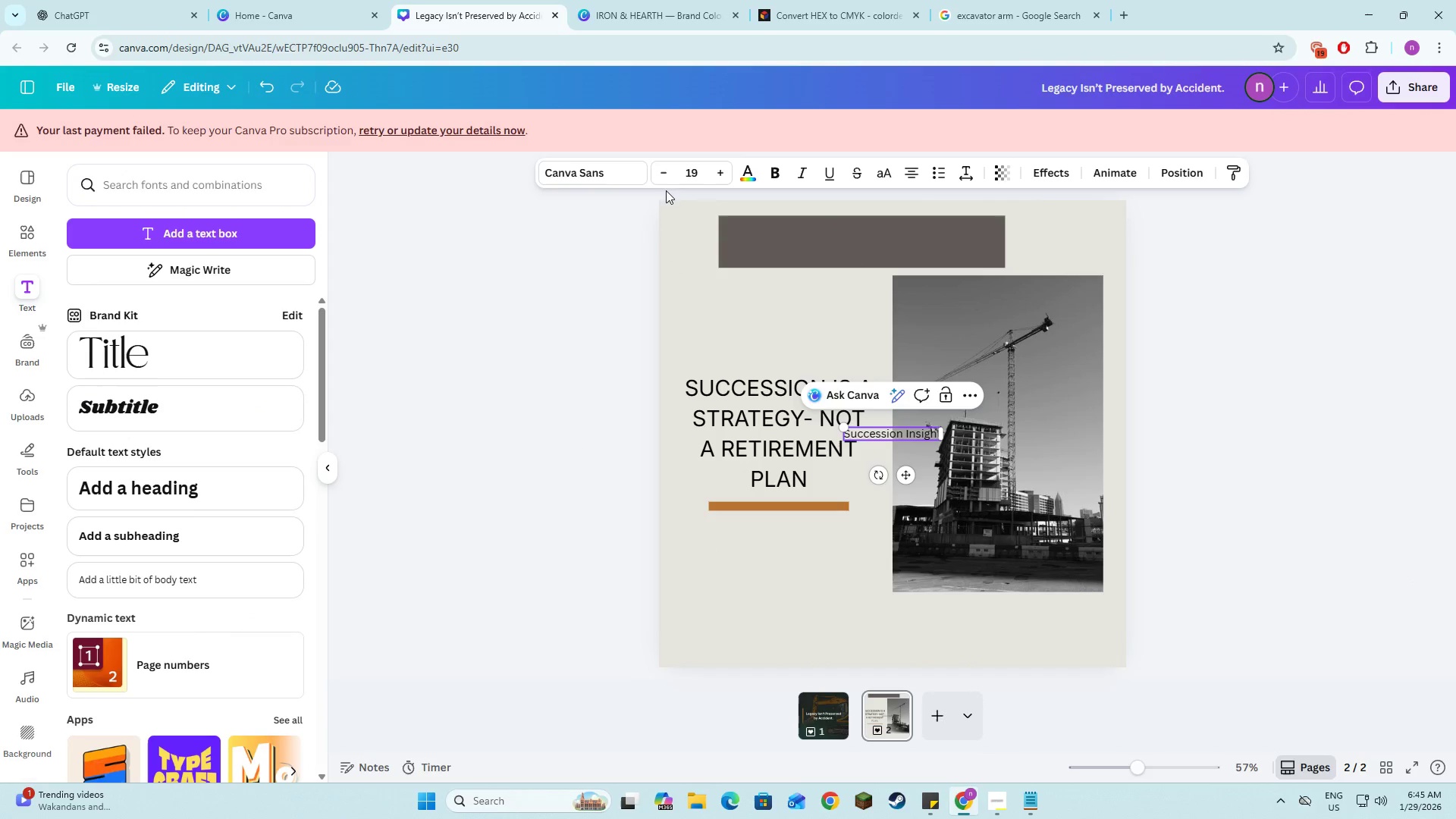 
left_click([623, 174])
 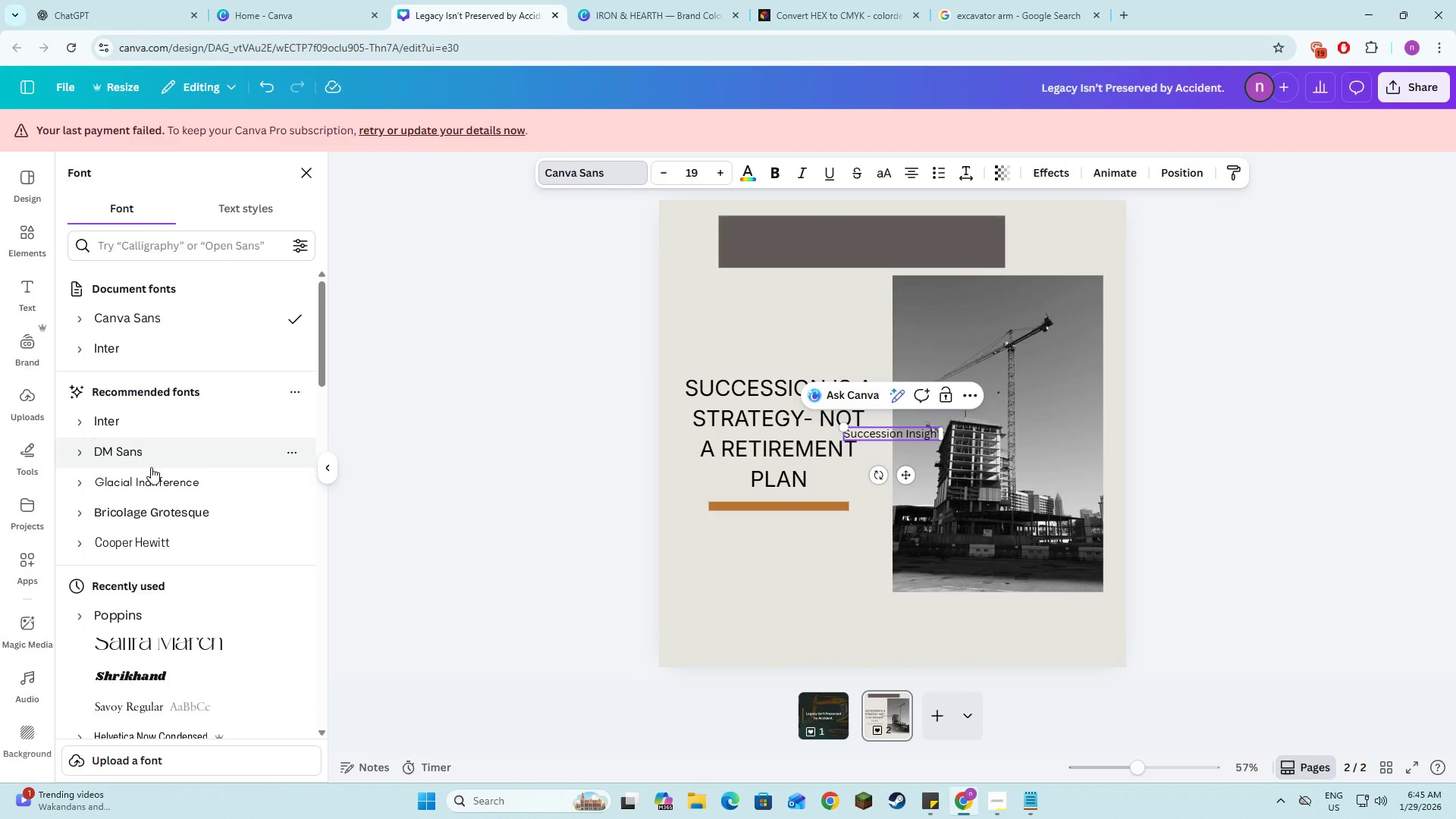 
left_click([184, 610])
 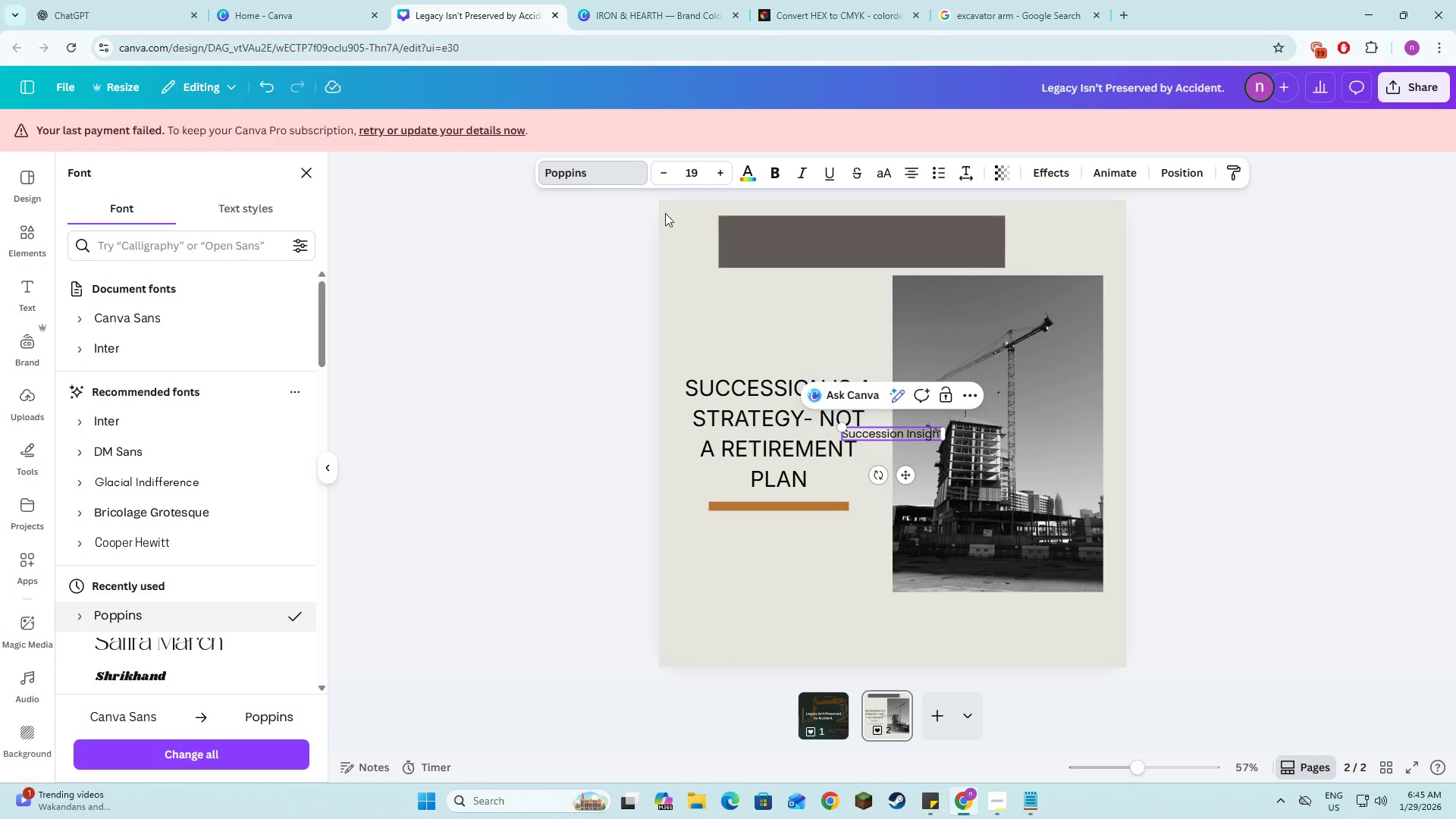 
left_click([716, 175])
 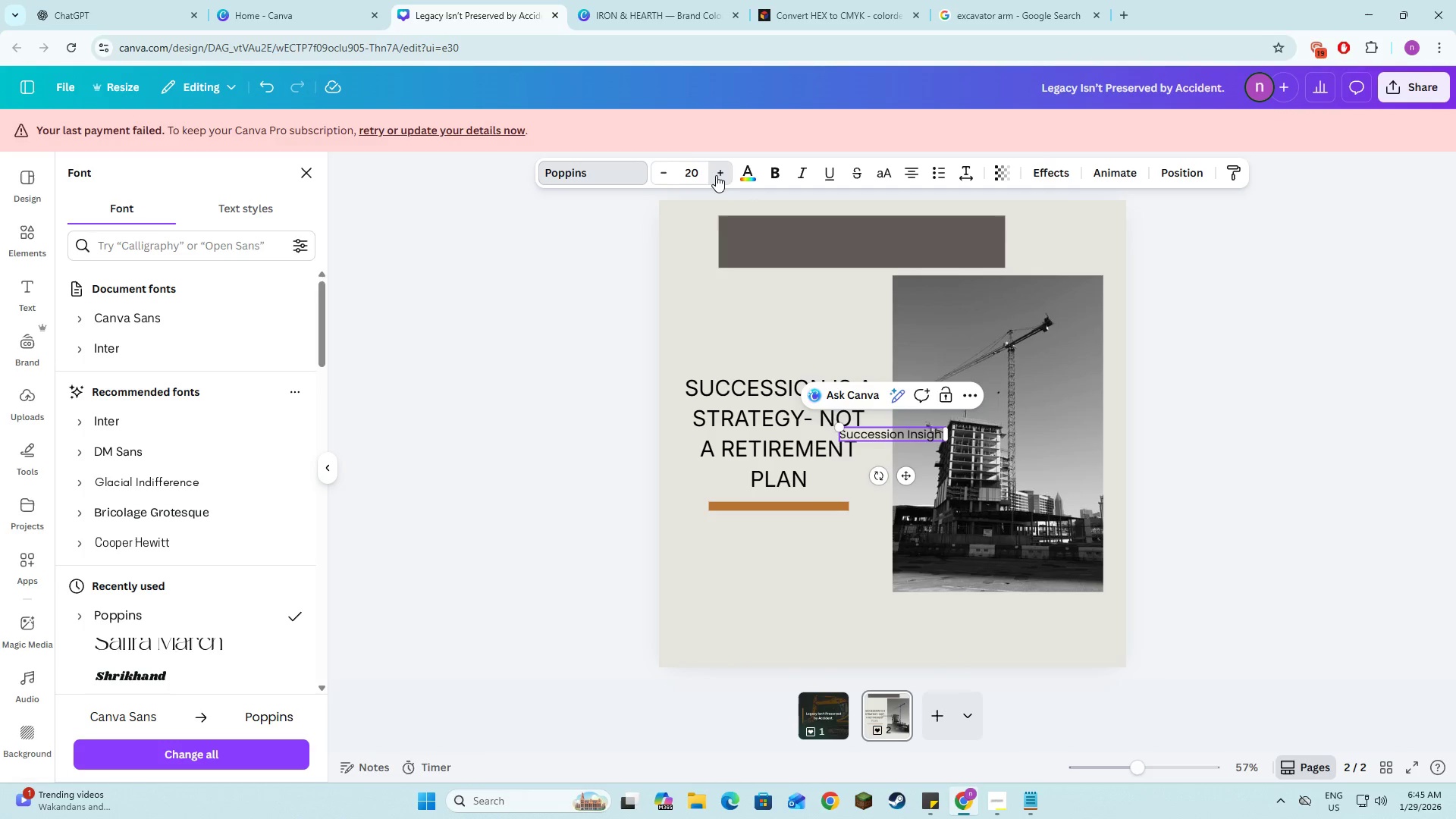 
double_click([716, 175])
 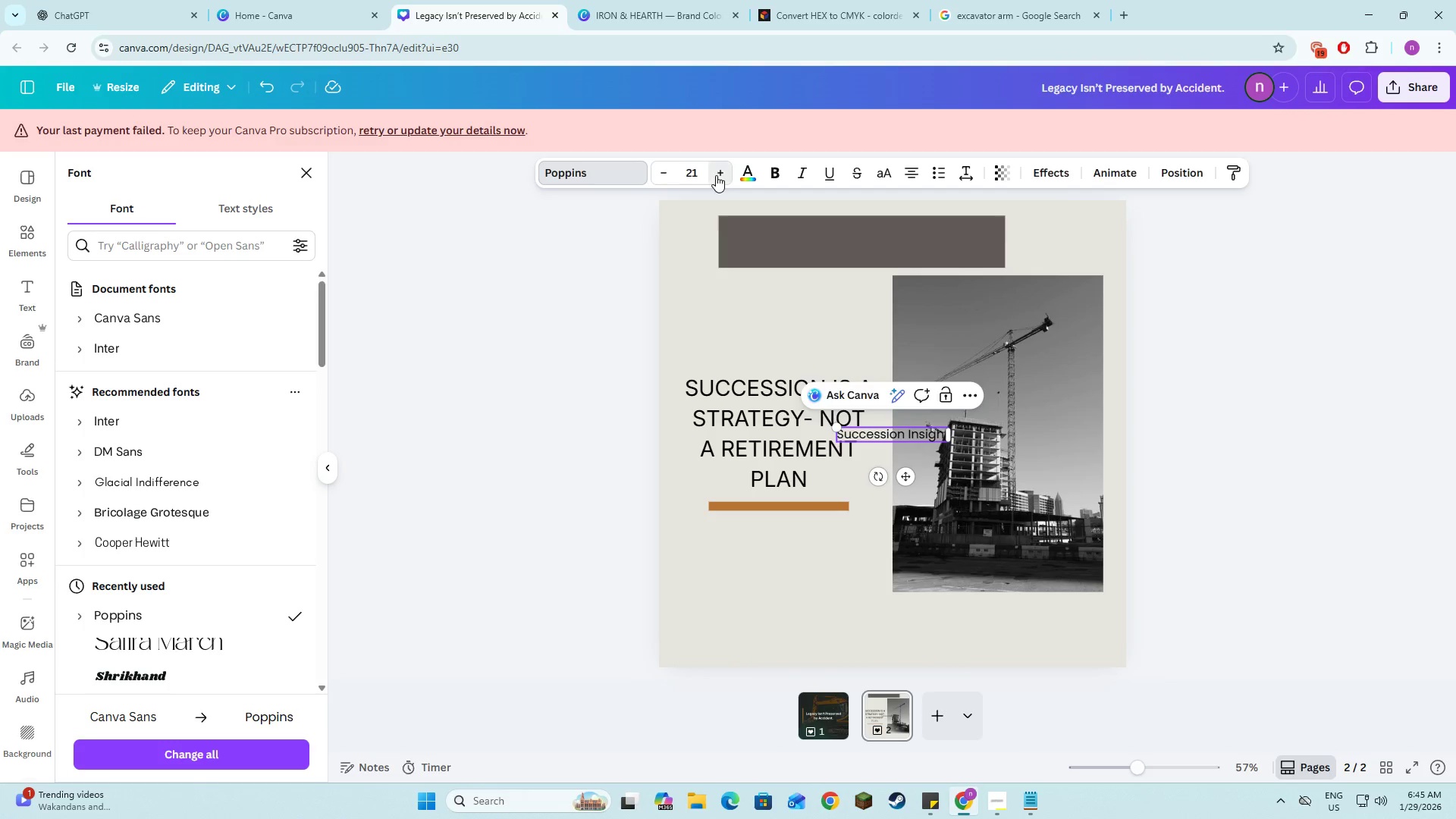 
triple_click([716, 175])
 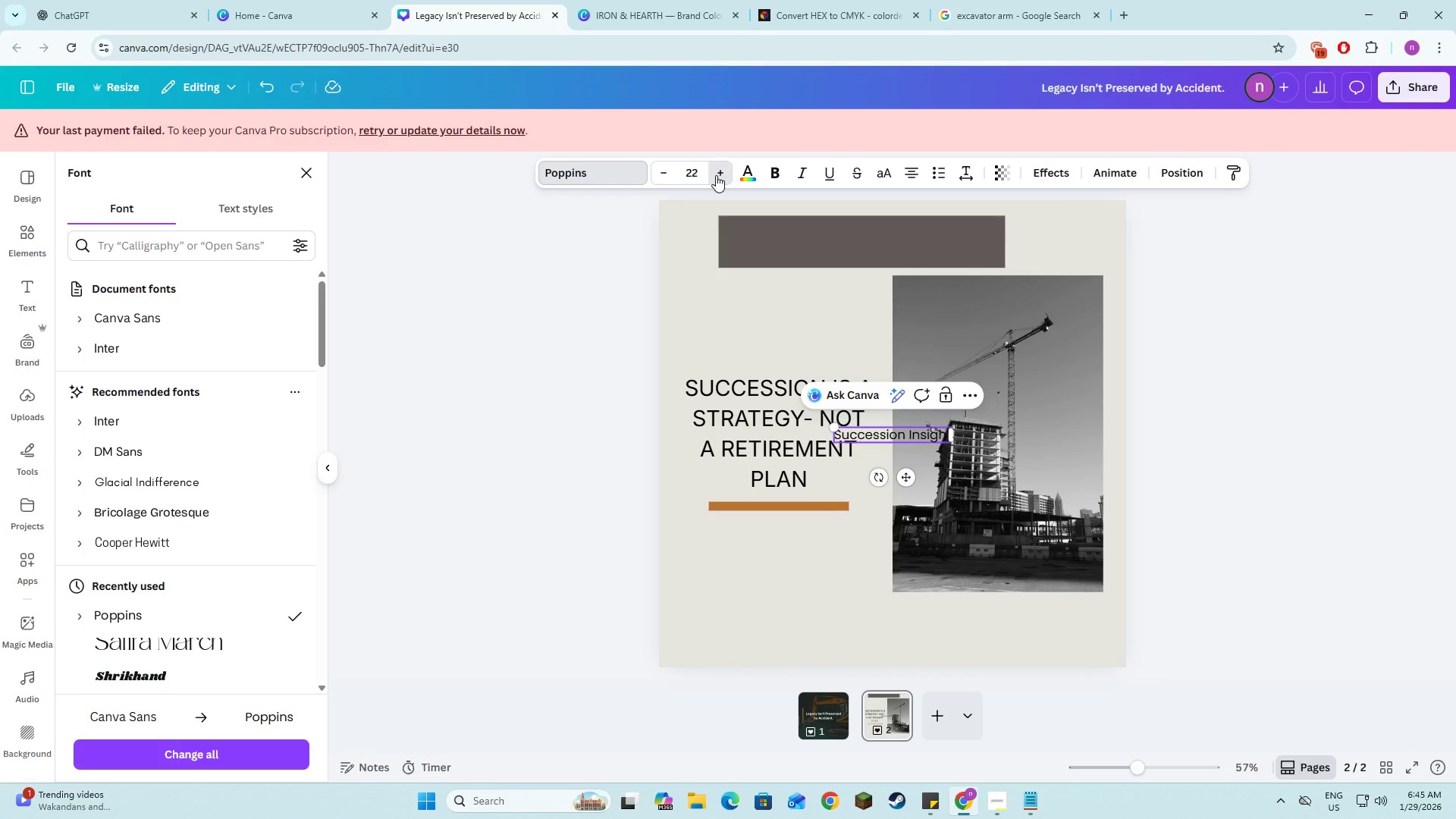 
triple_click([716, 175])
 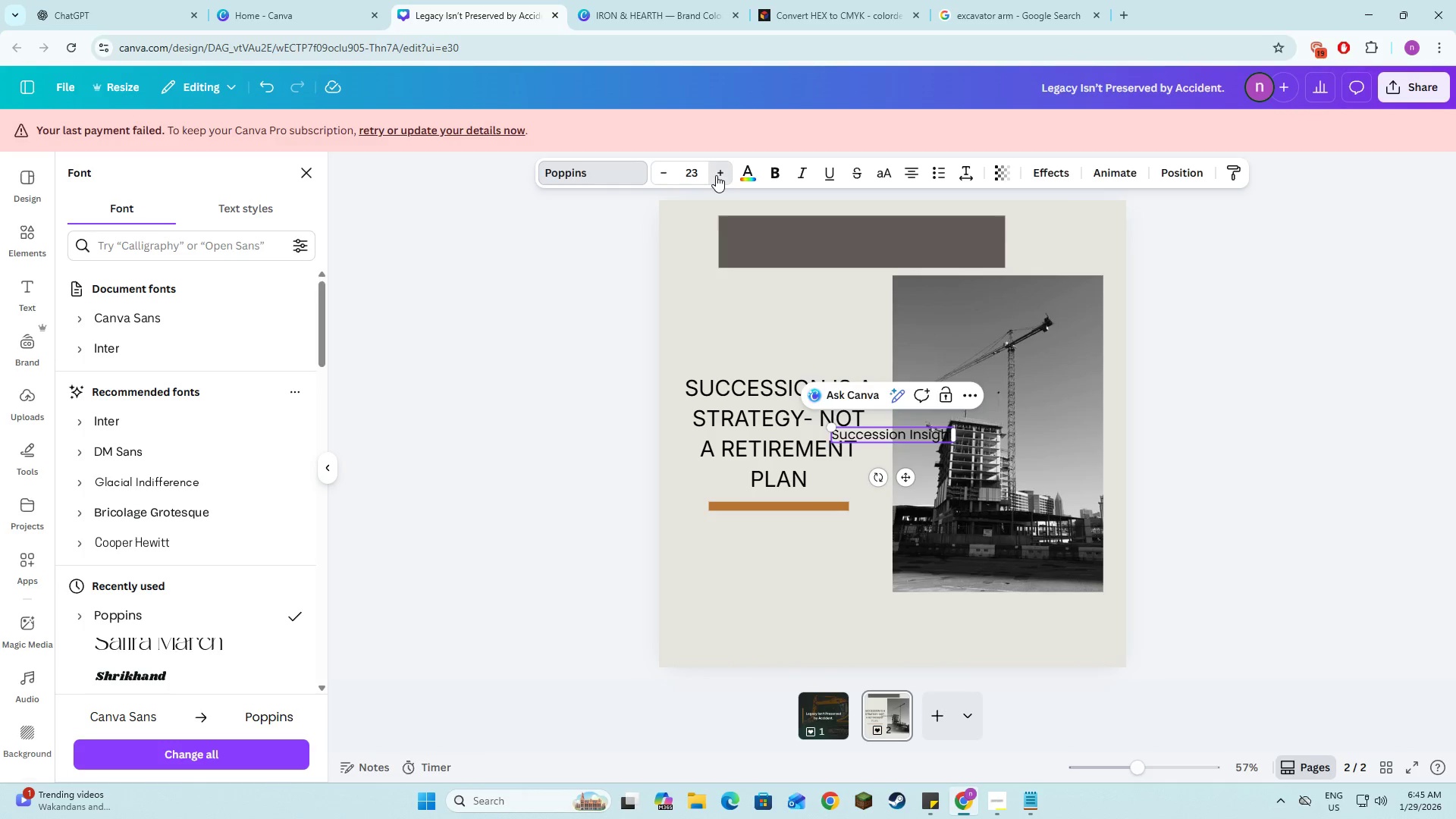 
triple_click([716, 175])
 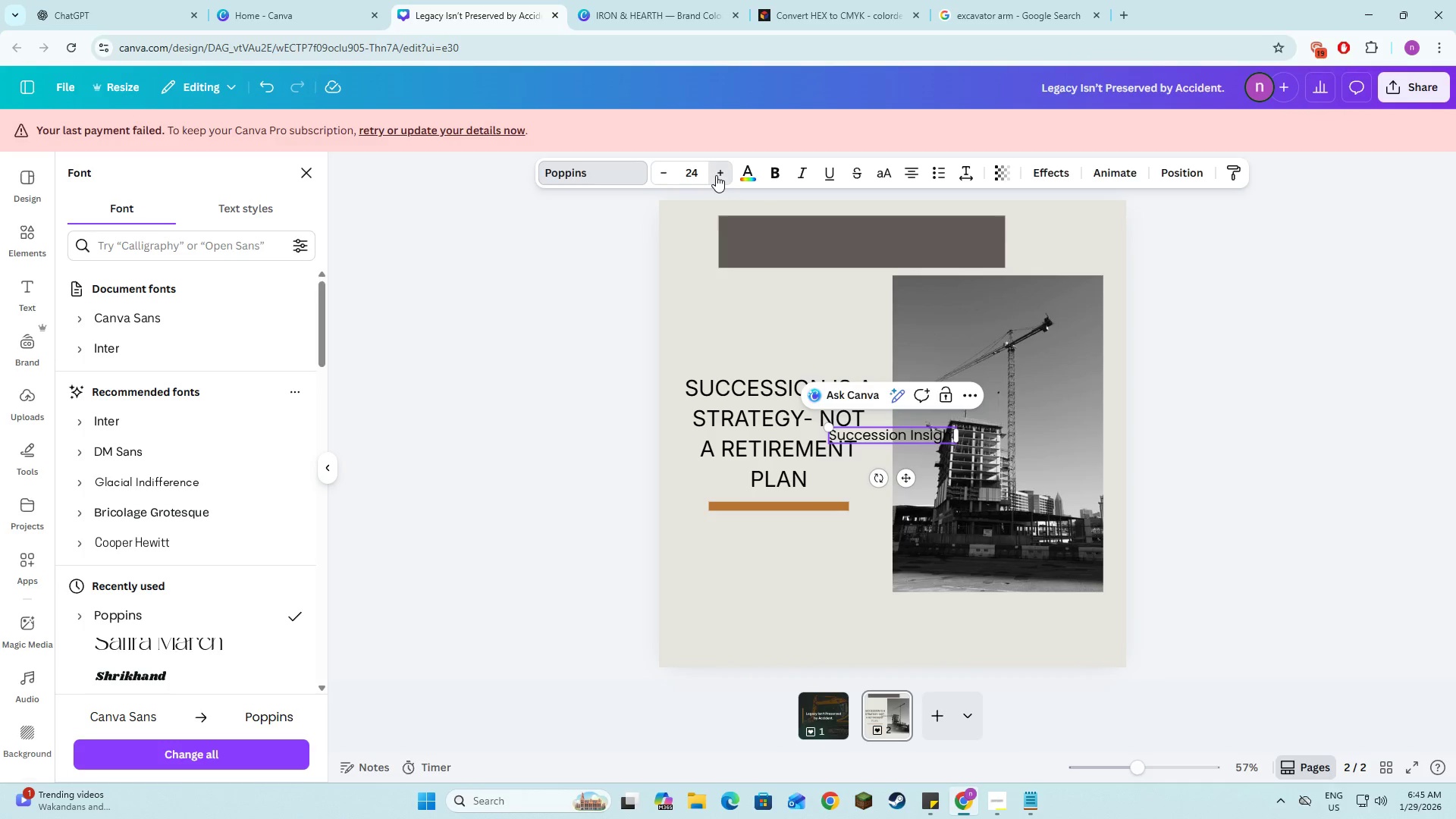 
triple_click([716, 175])
 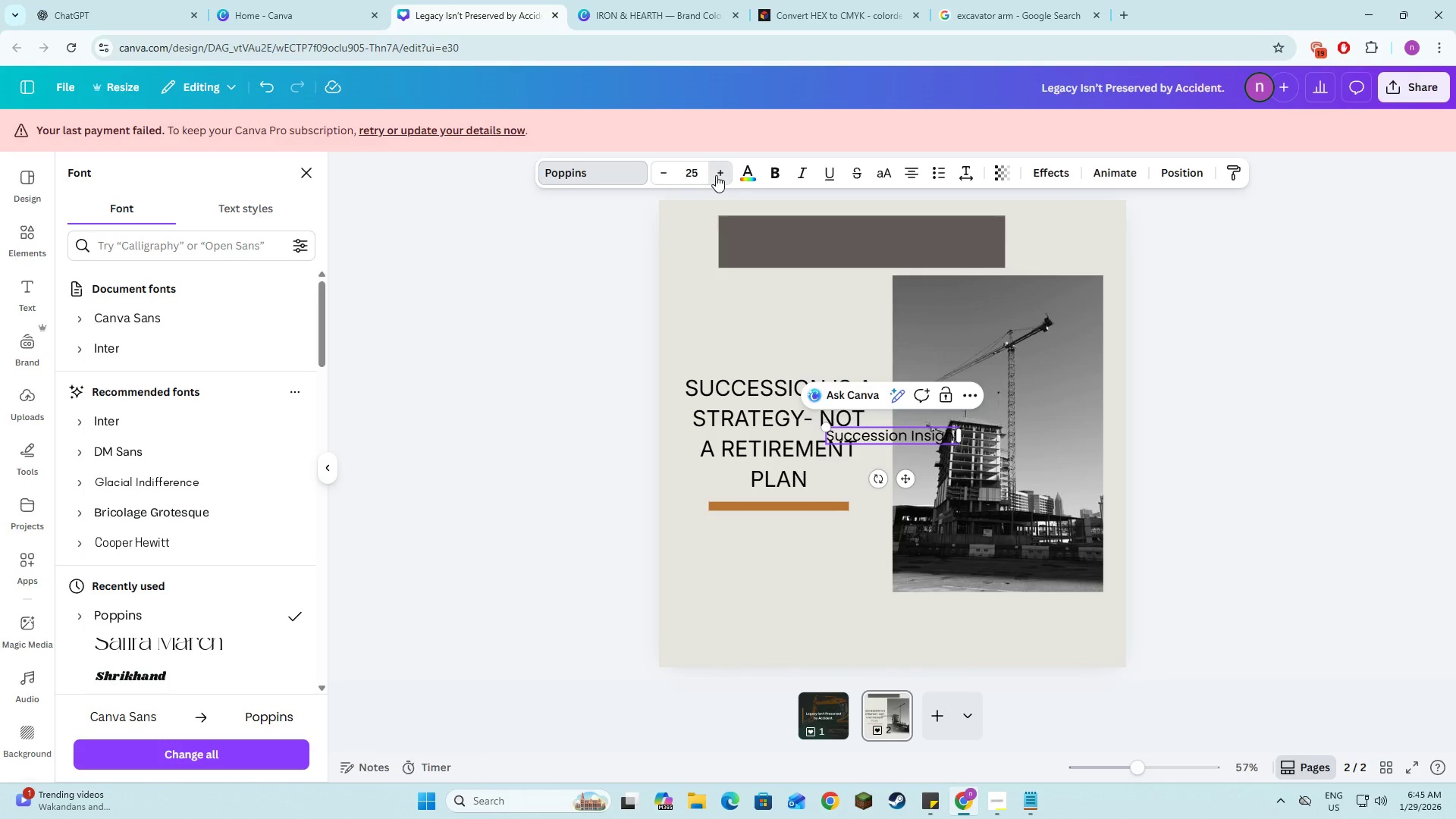 
triple_click([716, 175])
 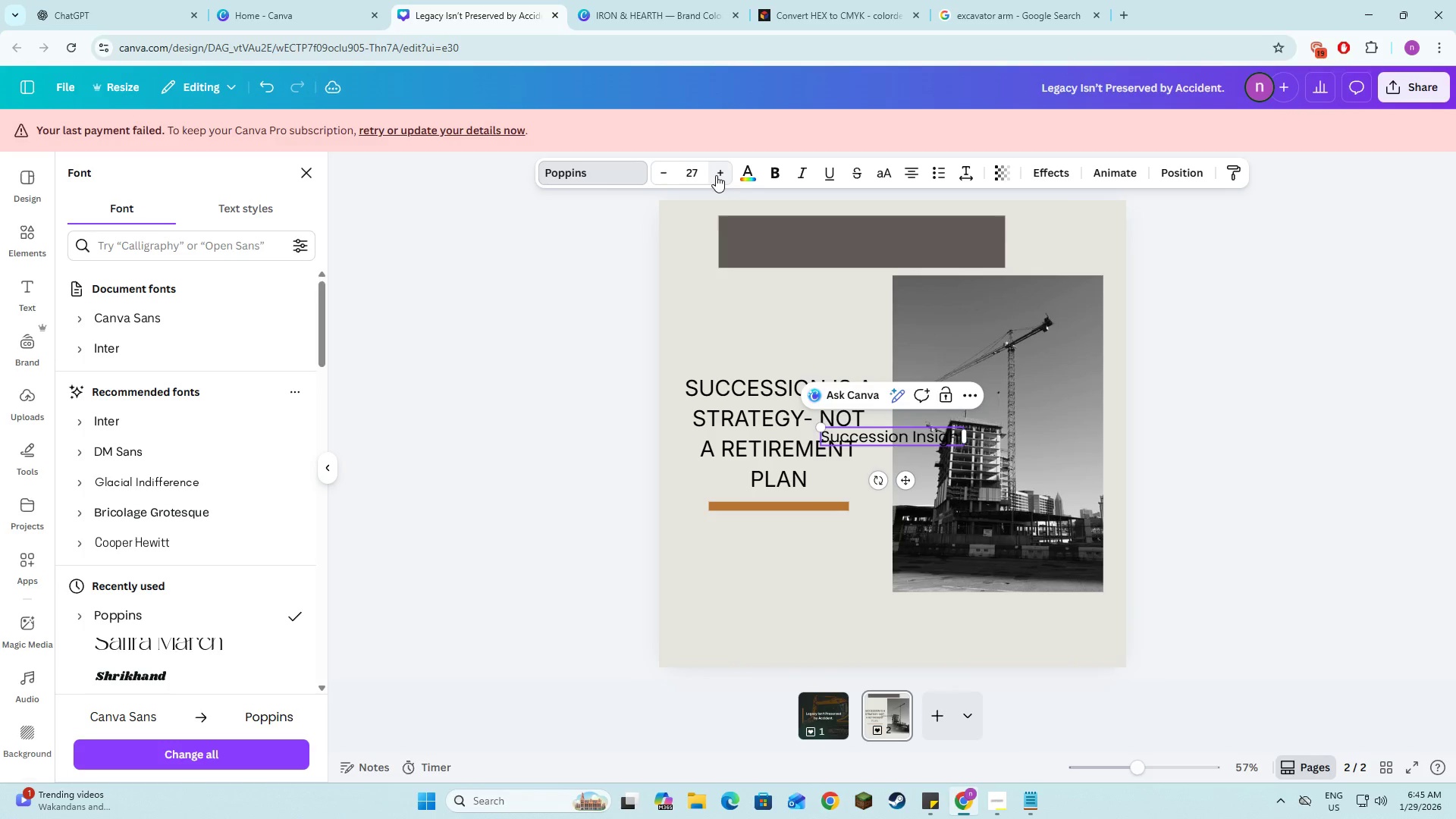 
triple_click([716, 175])
 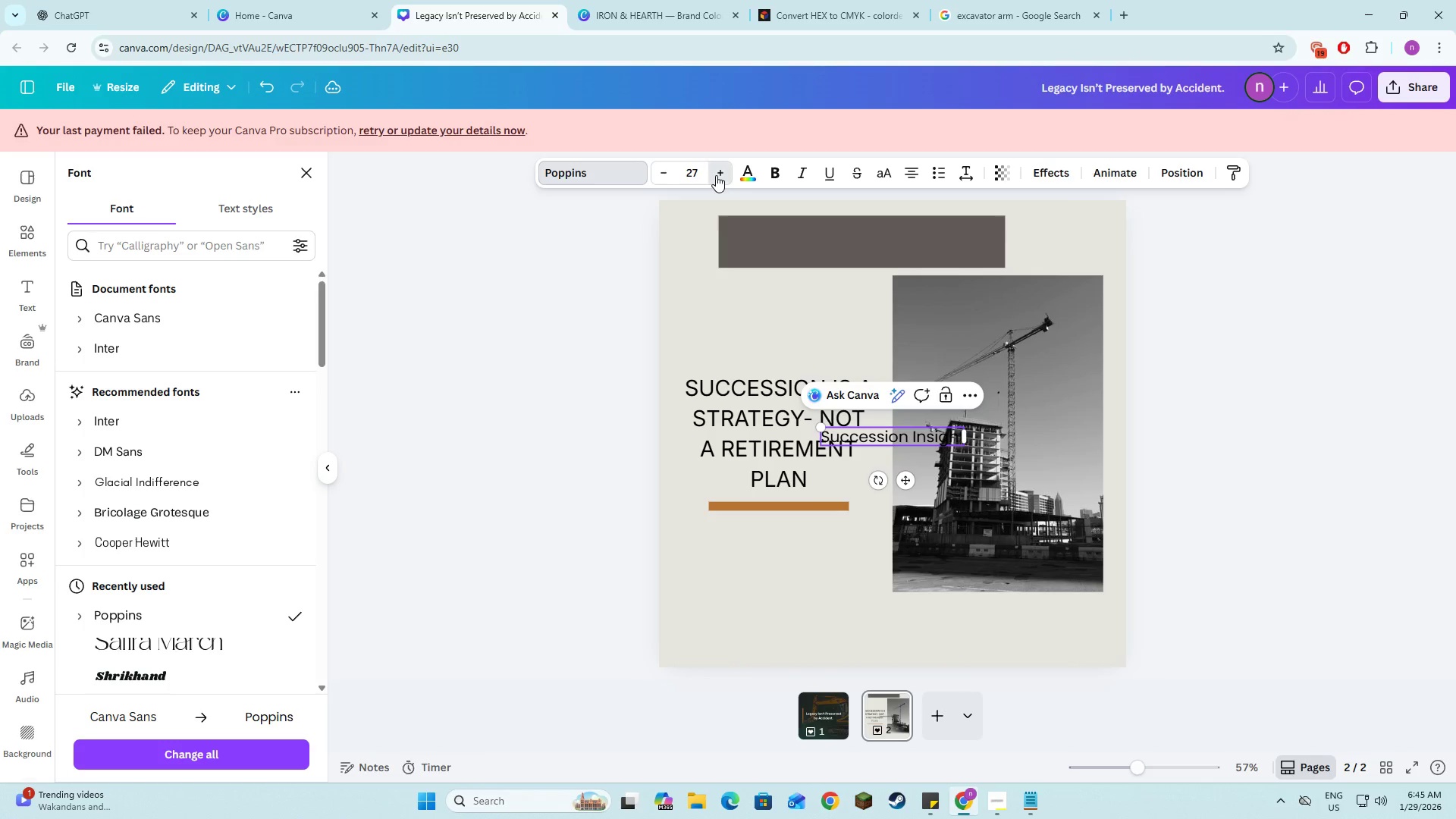 
triple_click([716, 175])
 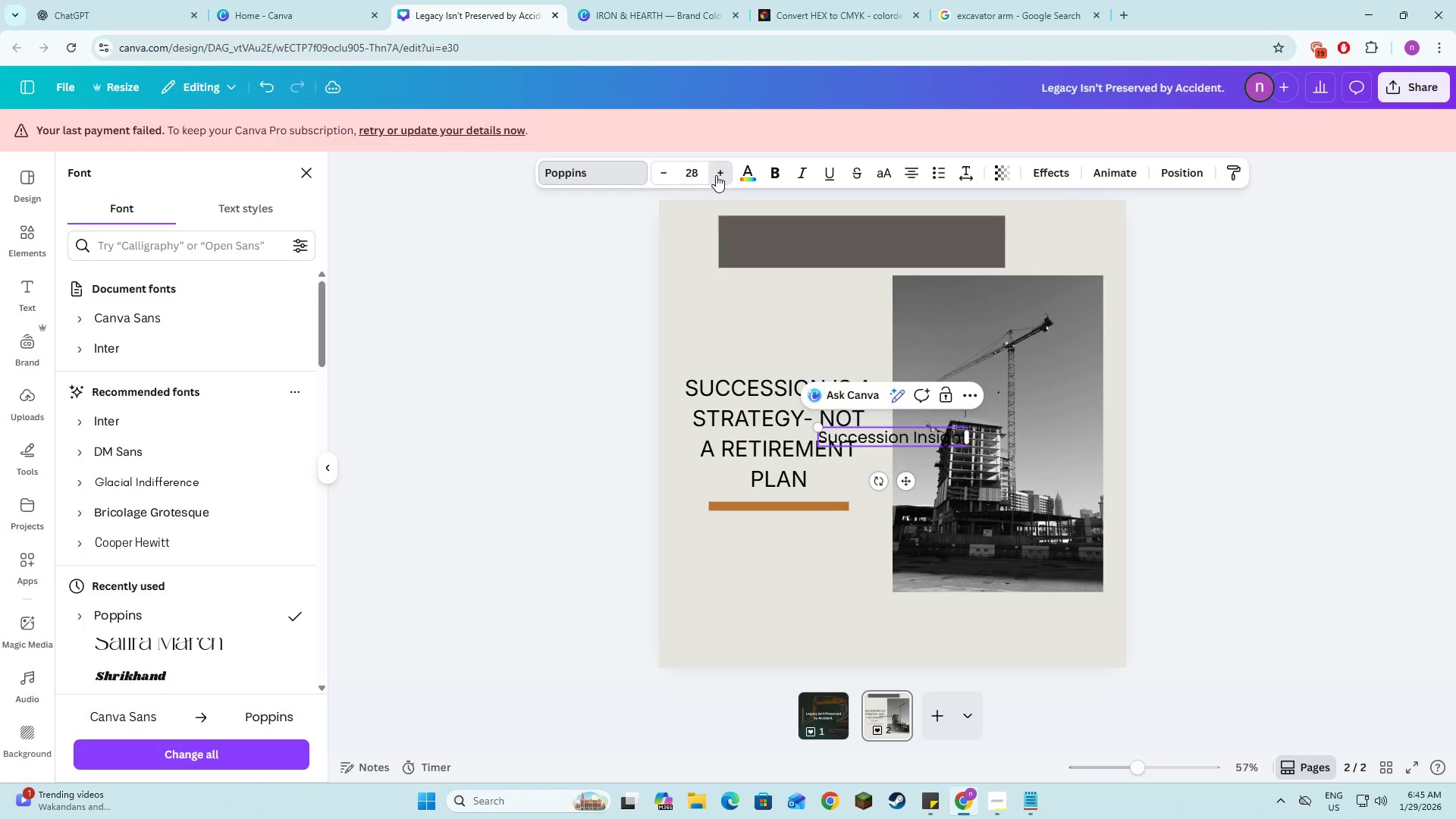 
triple_click([716, 175])
 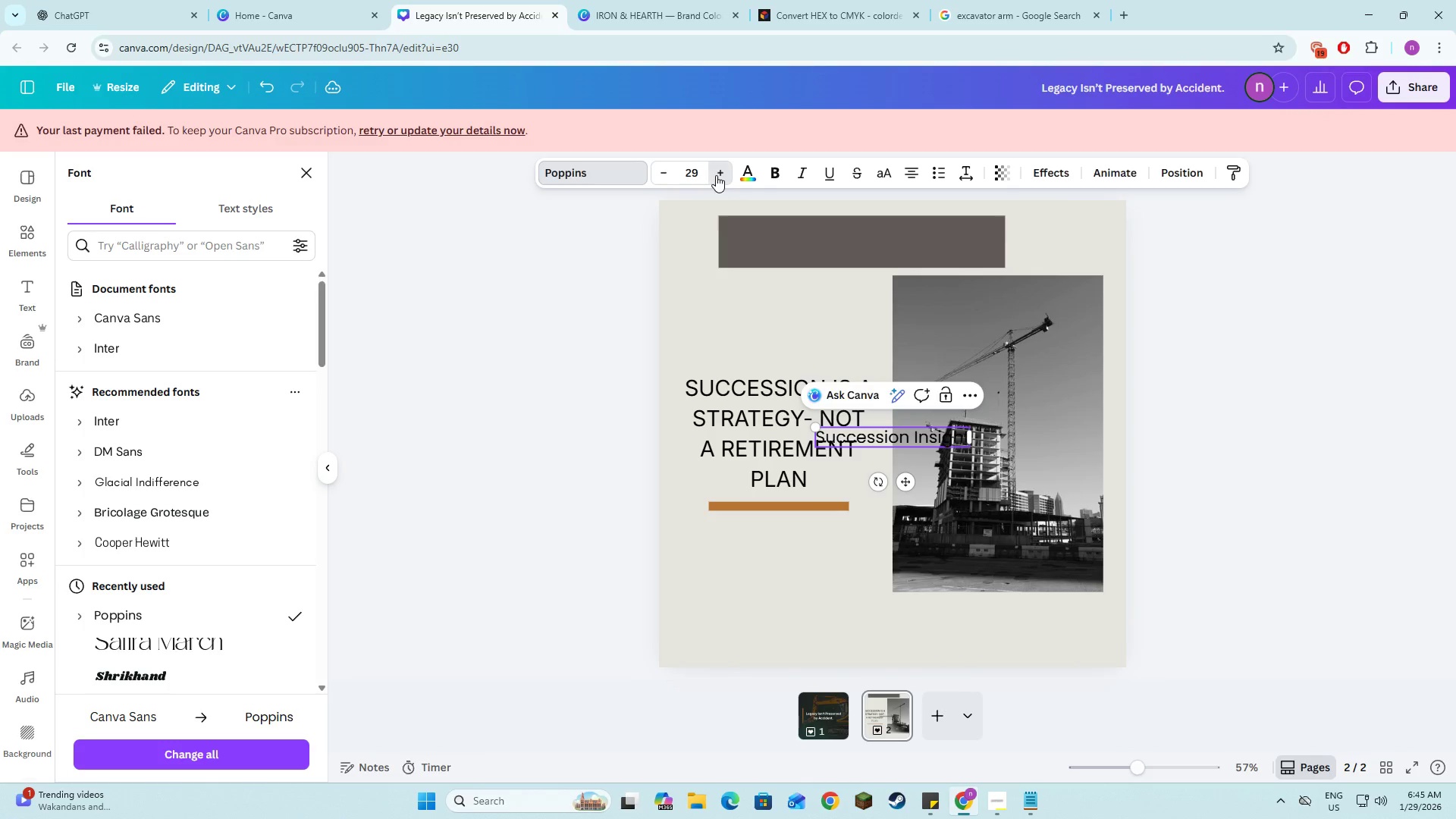 
triple_click([716, 175])
 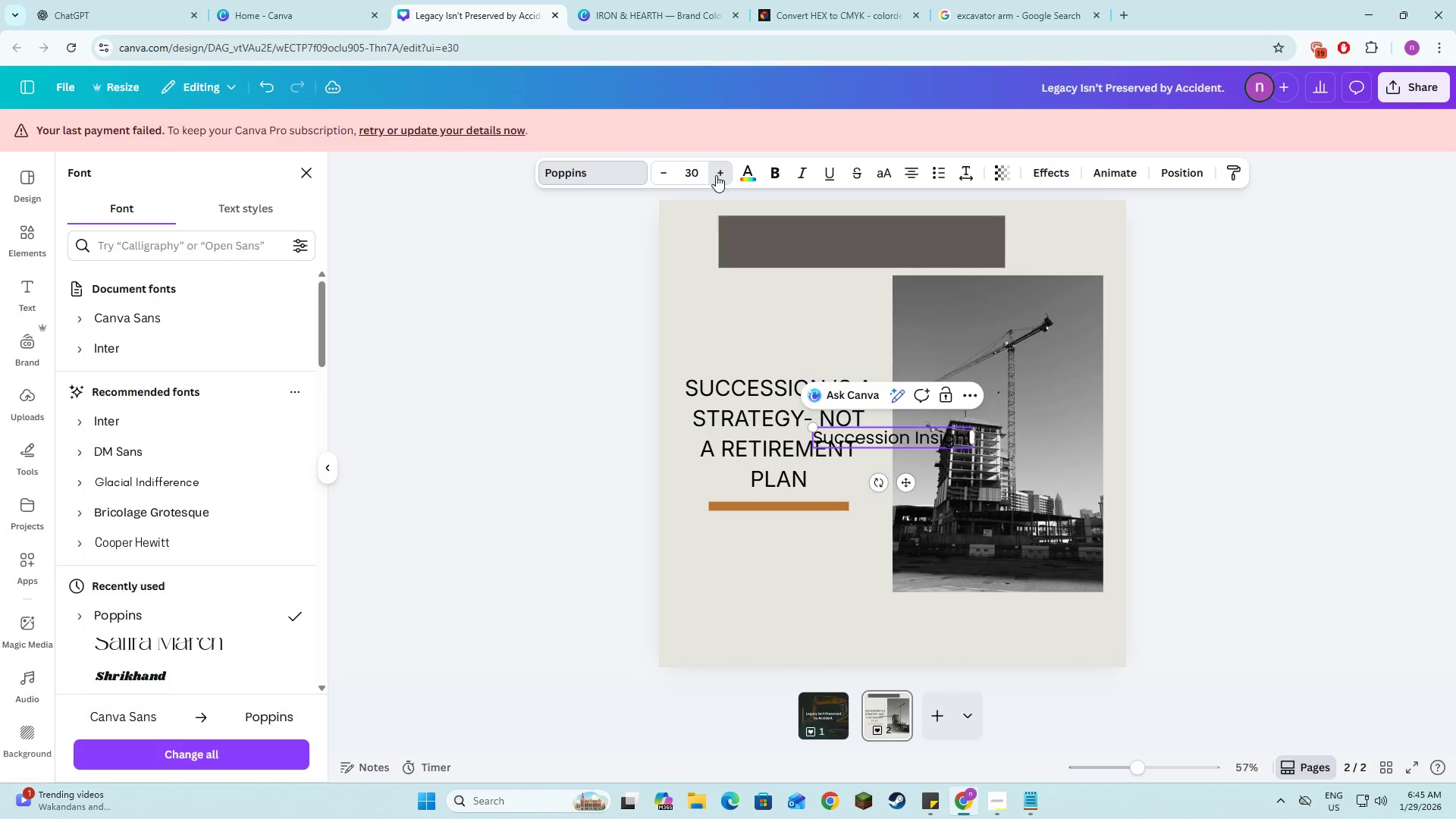 
triple_click([716, 175])
 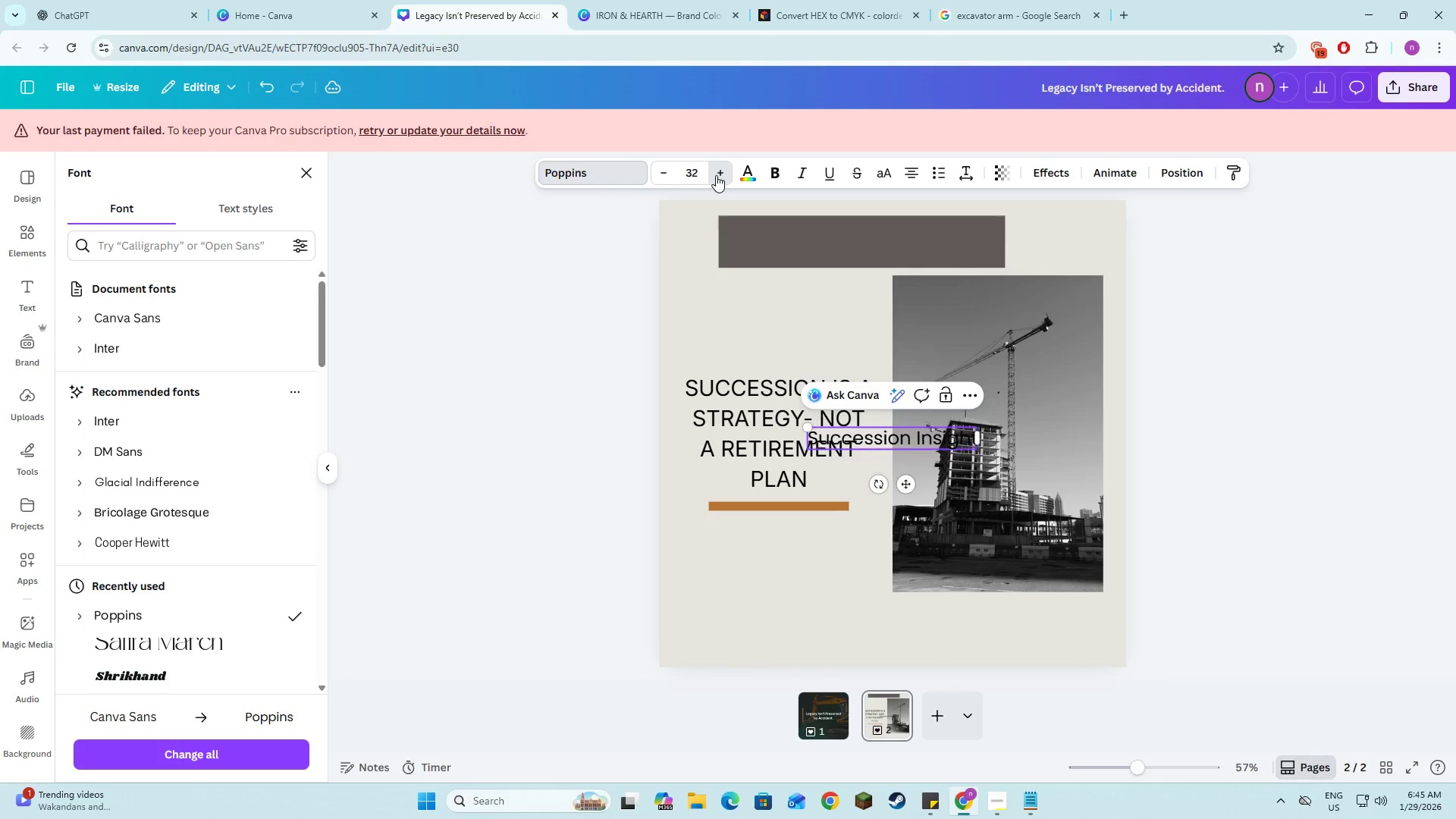 
triple_click([716, 175])
 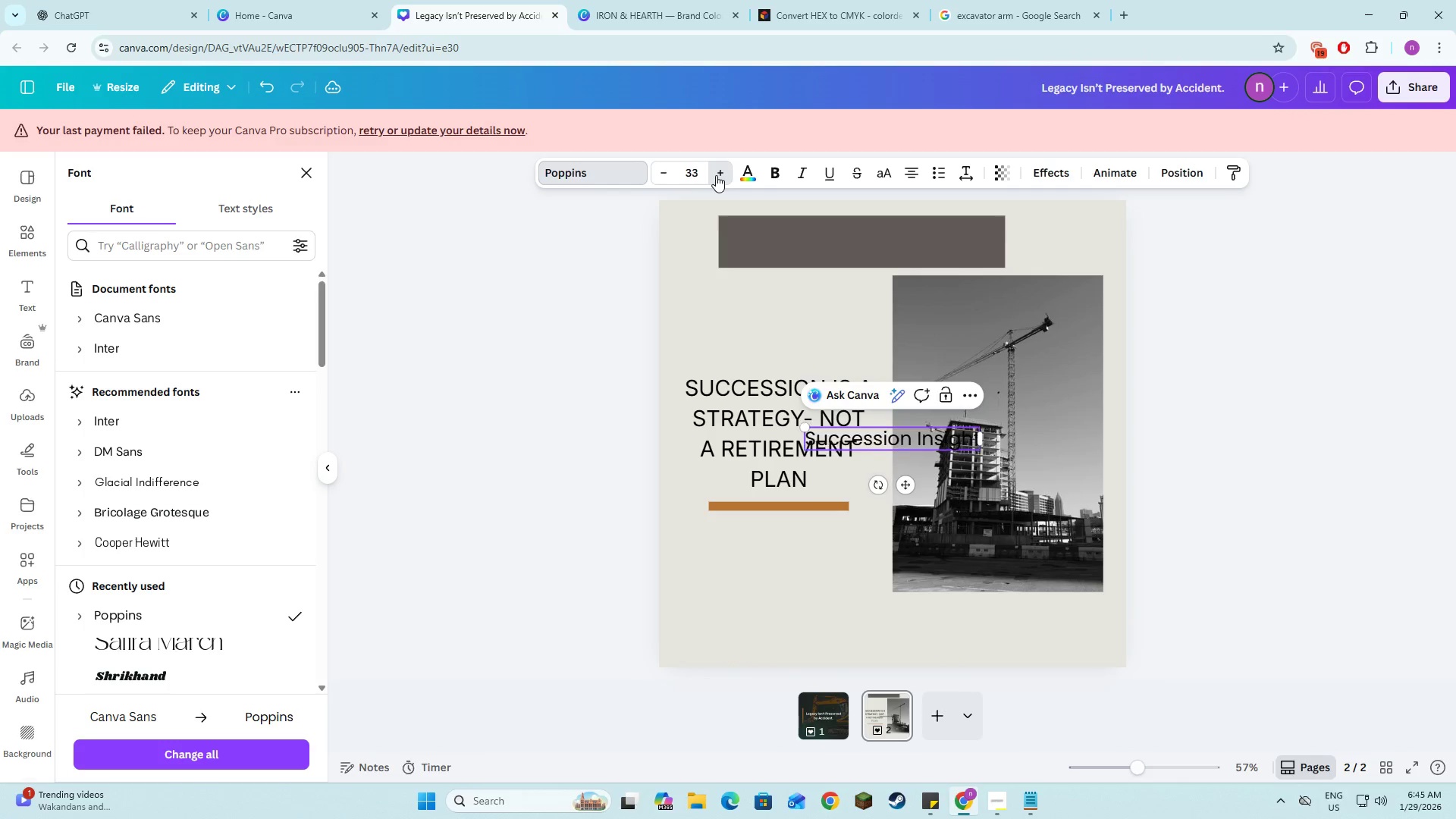 
triple_click([716, 175])
 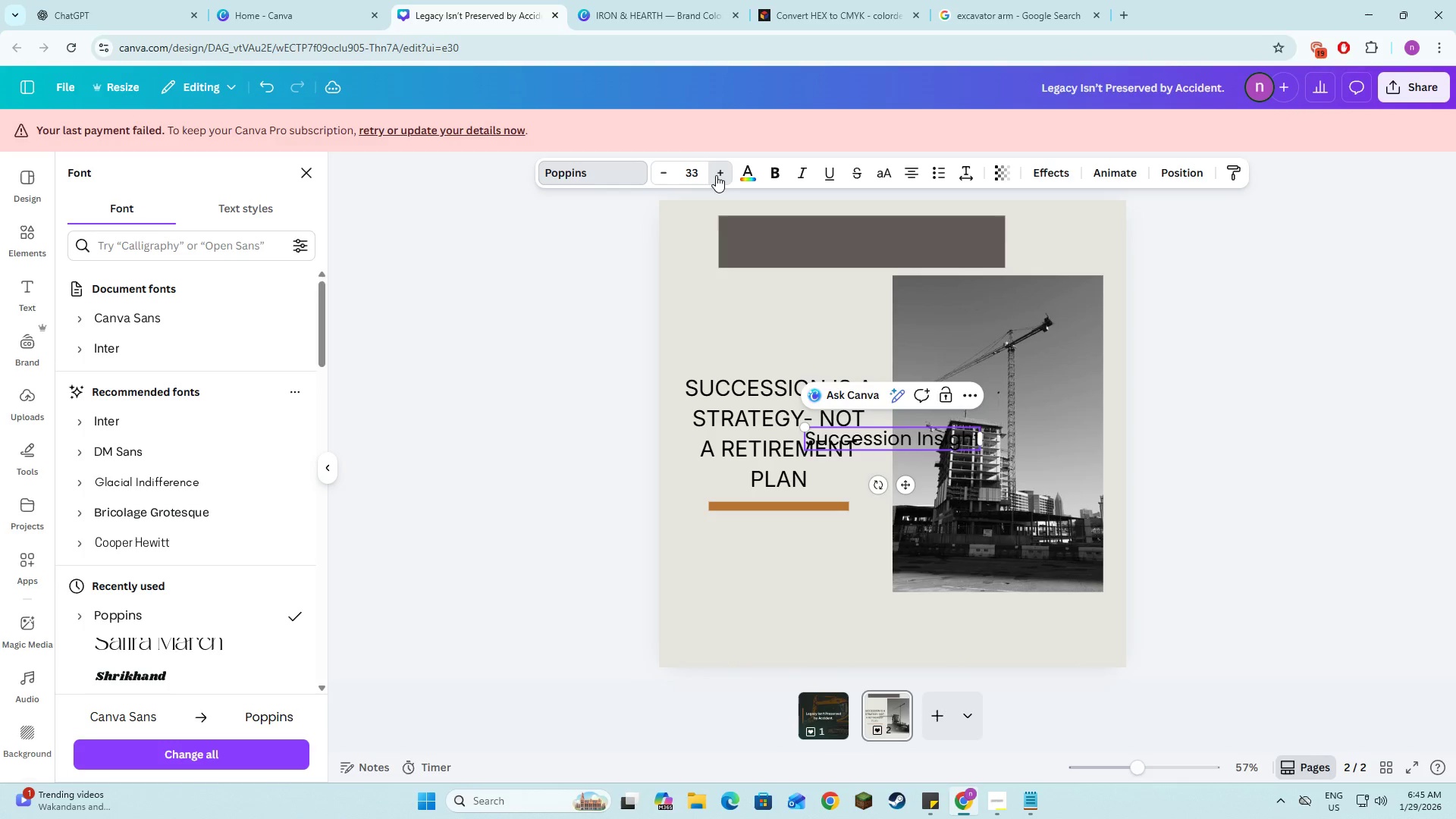 
triple_click([716, 175])
 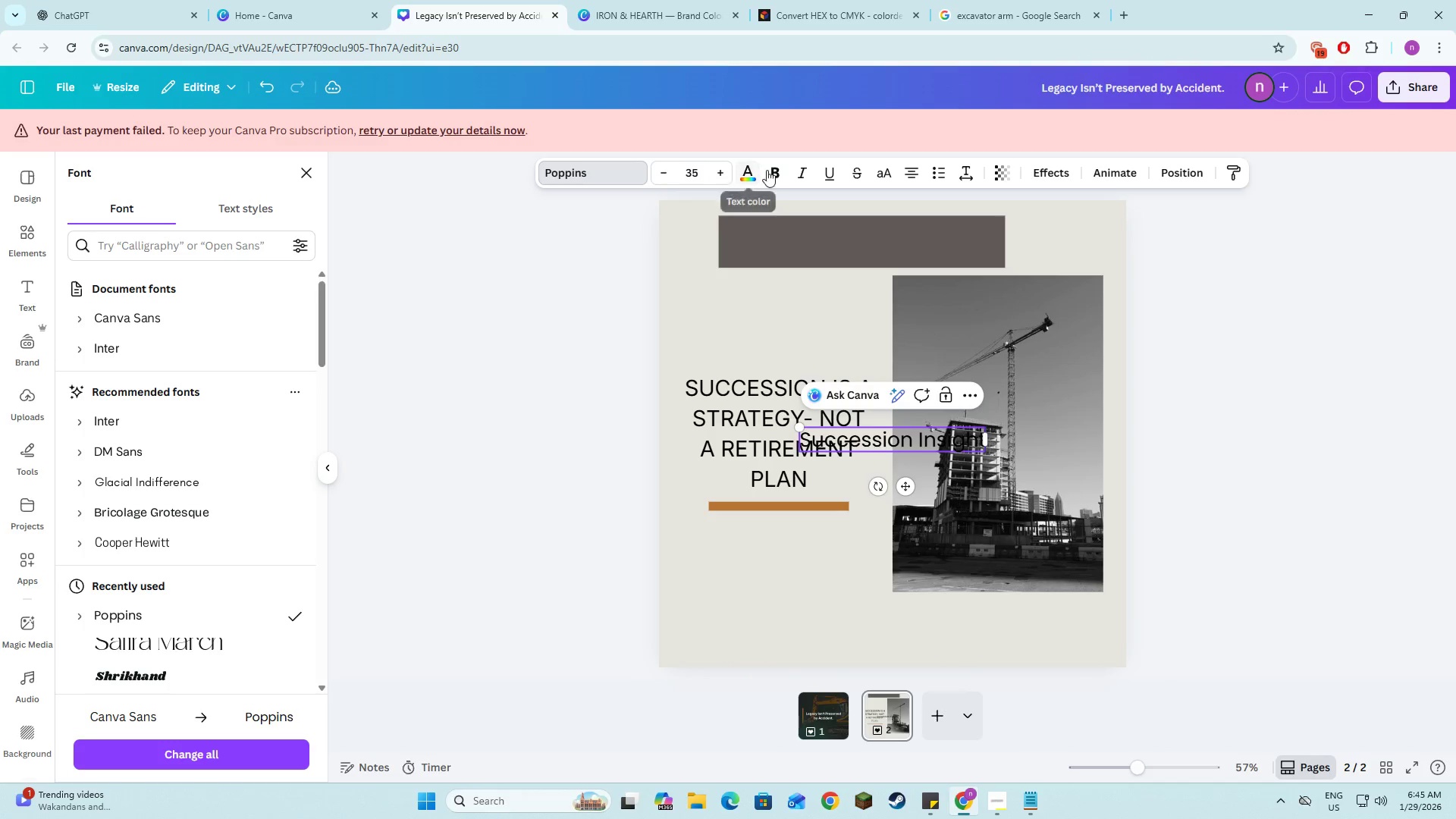 
left_click([772, 170])
 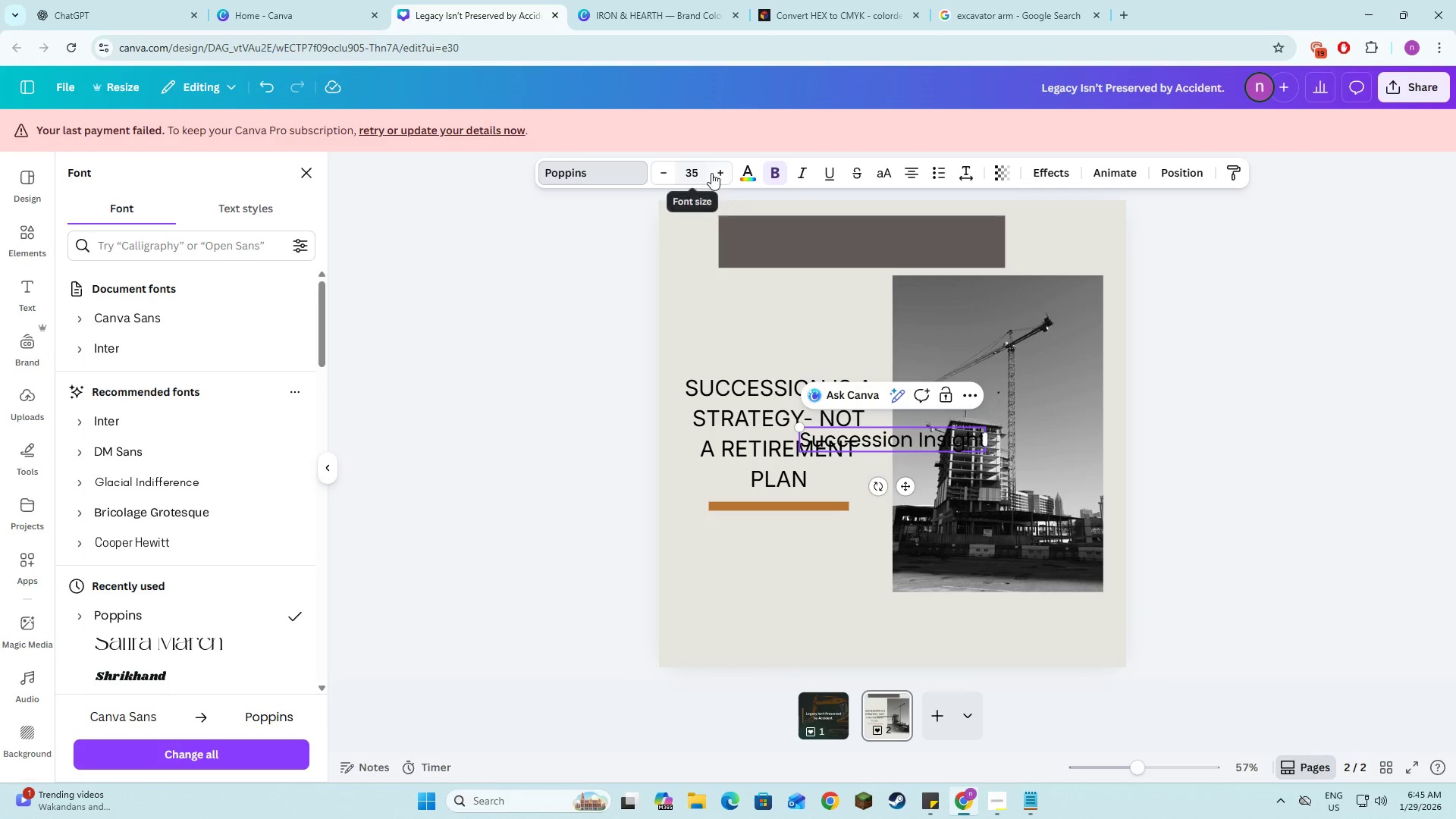 
double_click([715, 174])
 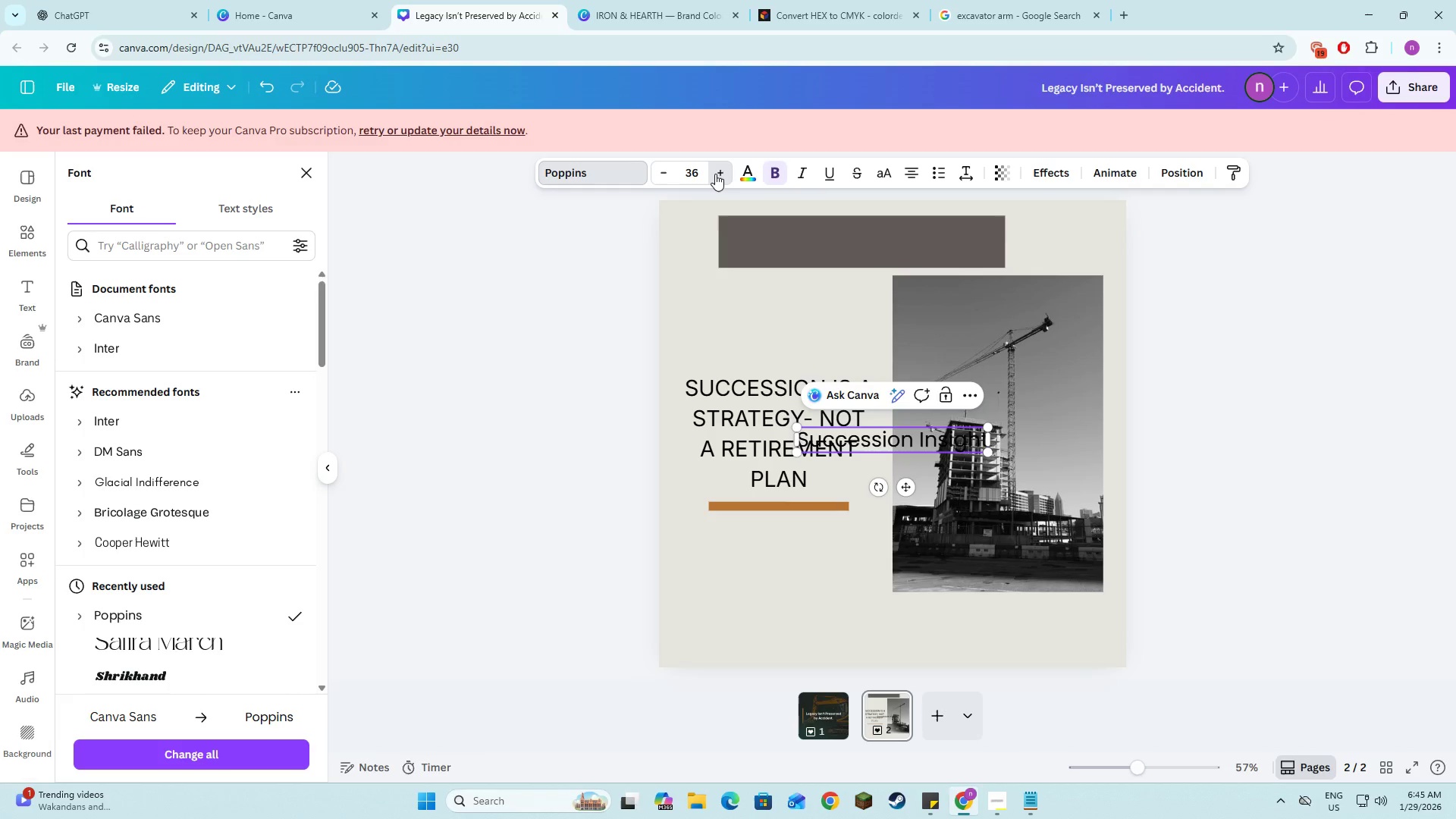 
triple_click([715, 174])
 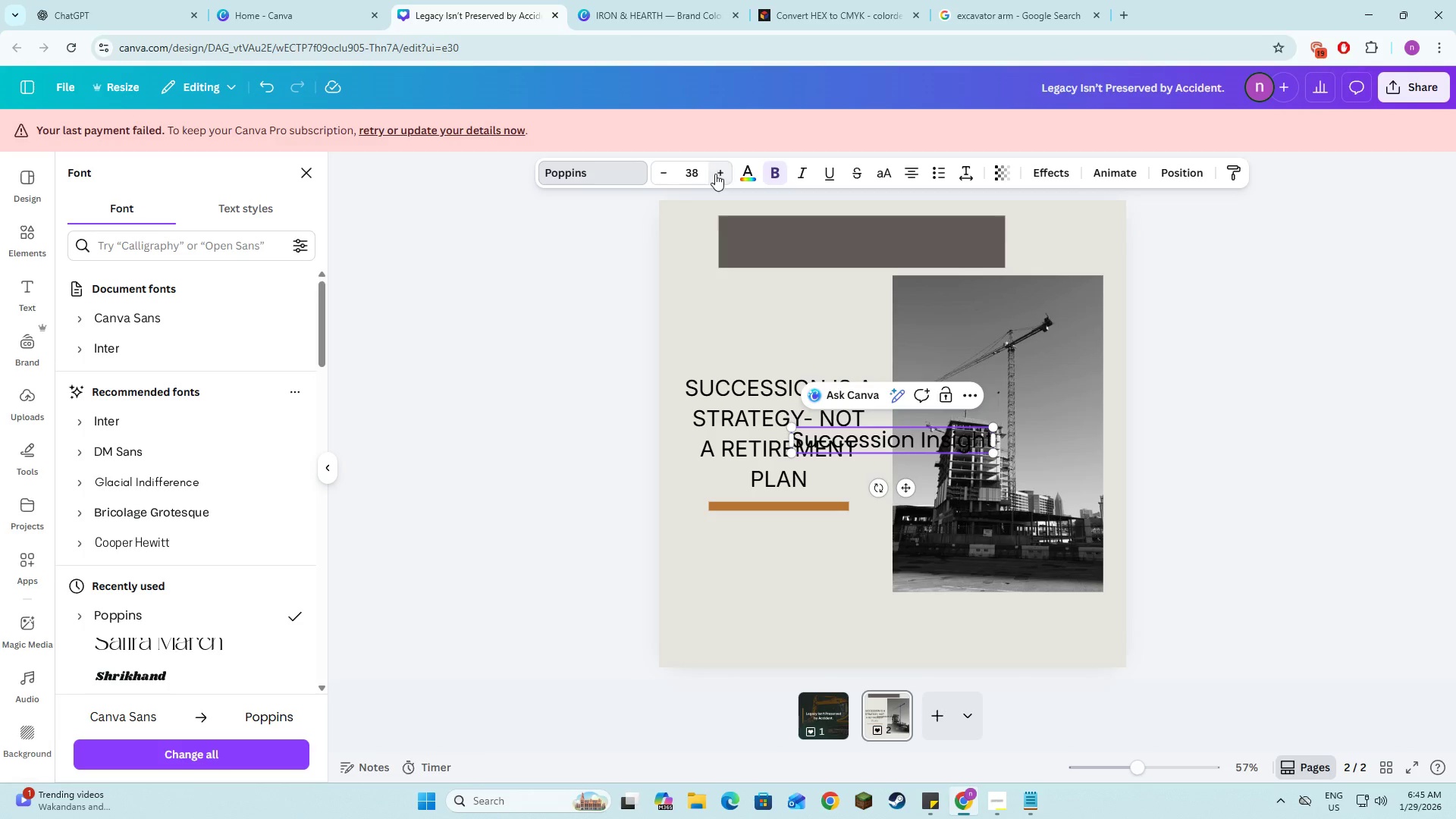 
triple_click([715, 174])
 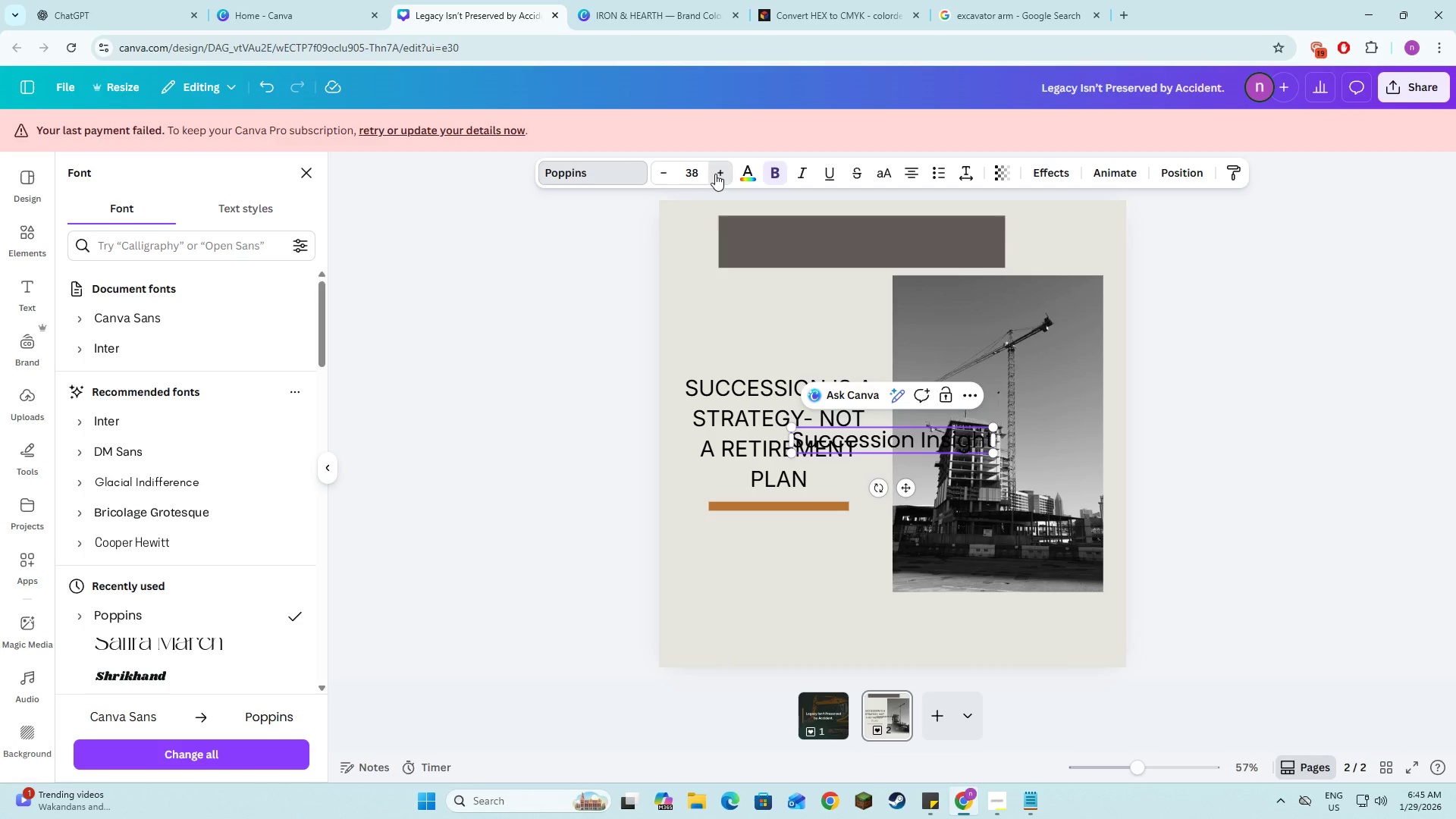 
triple_click([715, 174])
 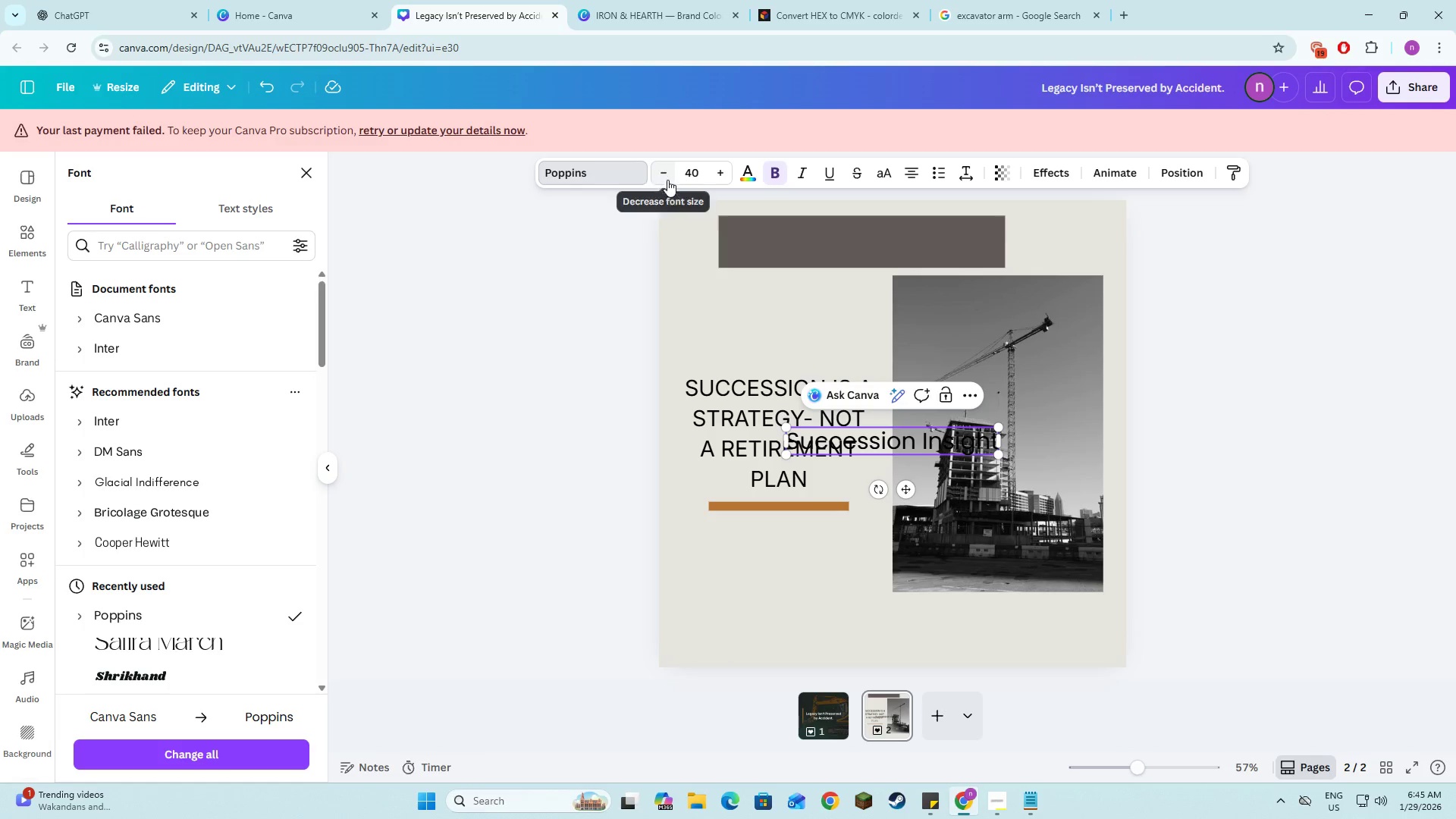 
left_click([642, 379])
 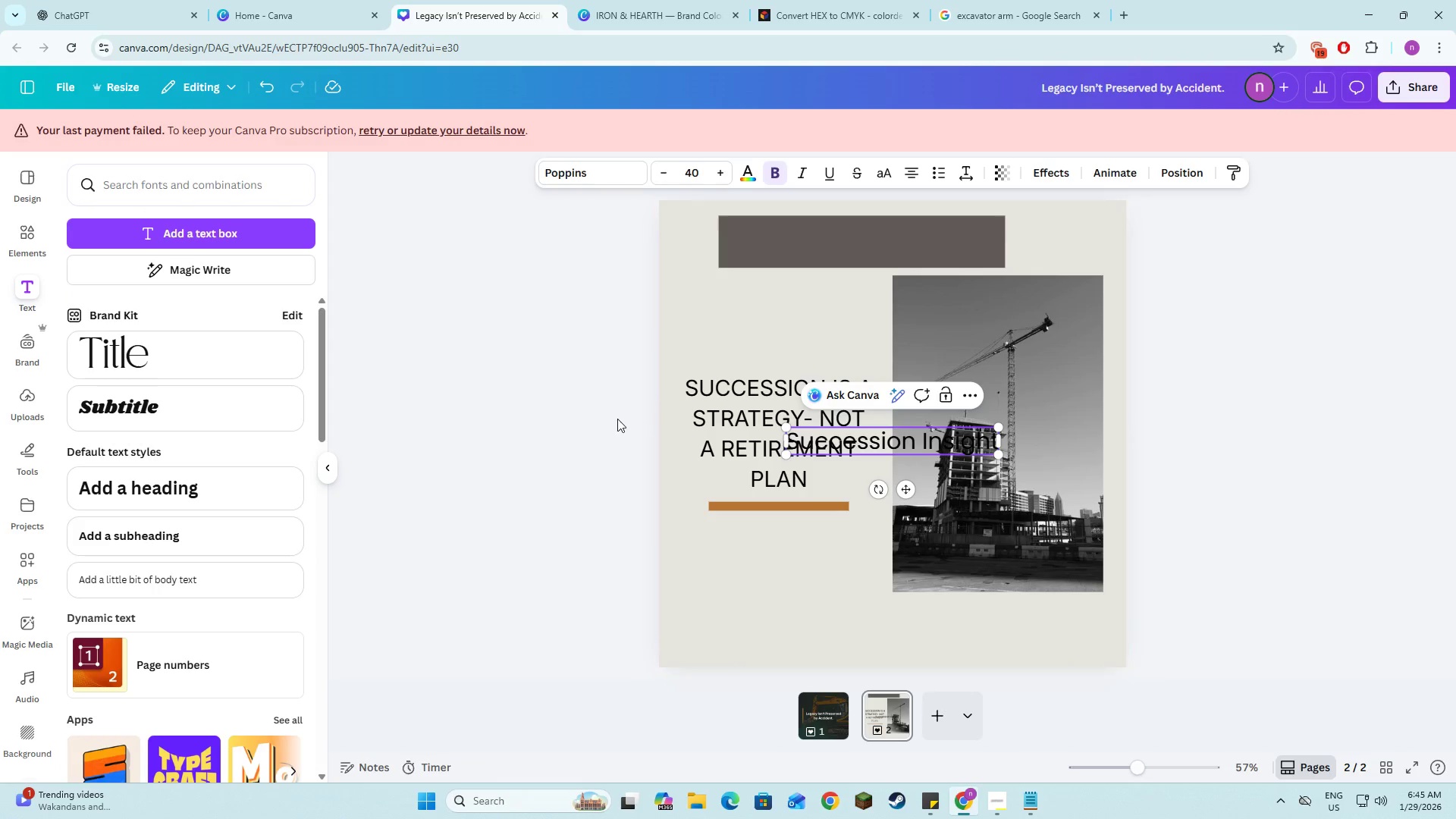 
left_click([617, 419])
 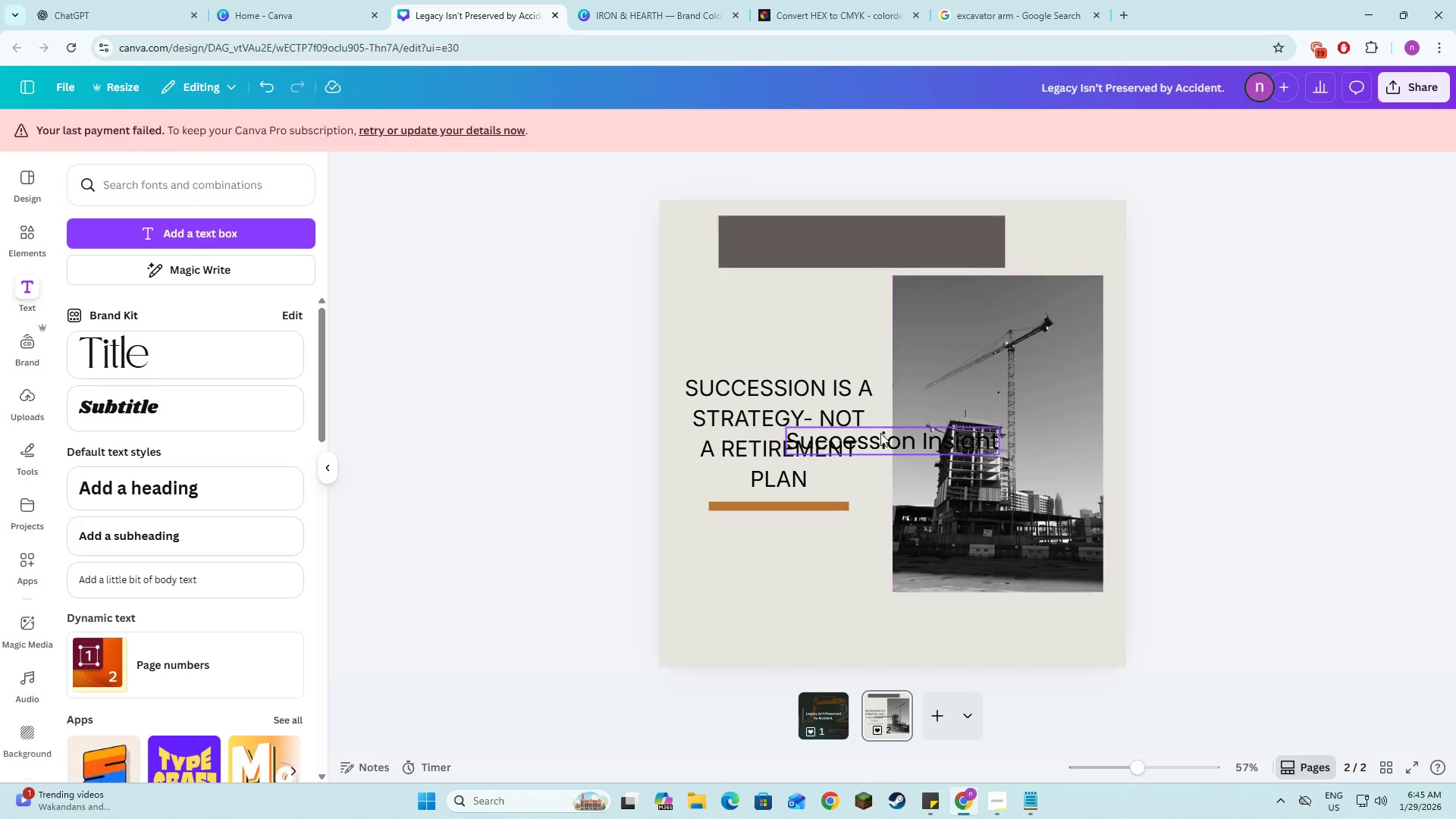 
left_click([879, 439])
 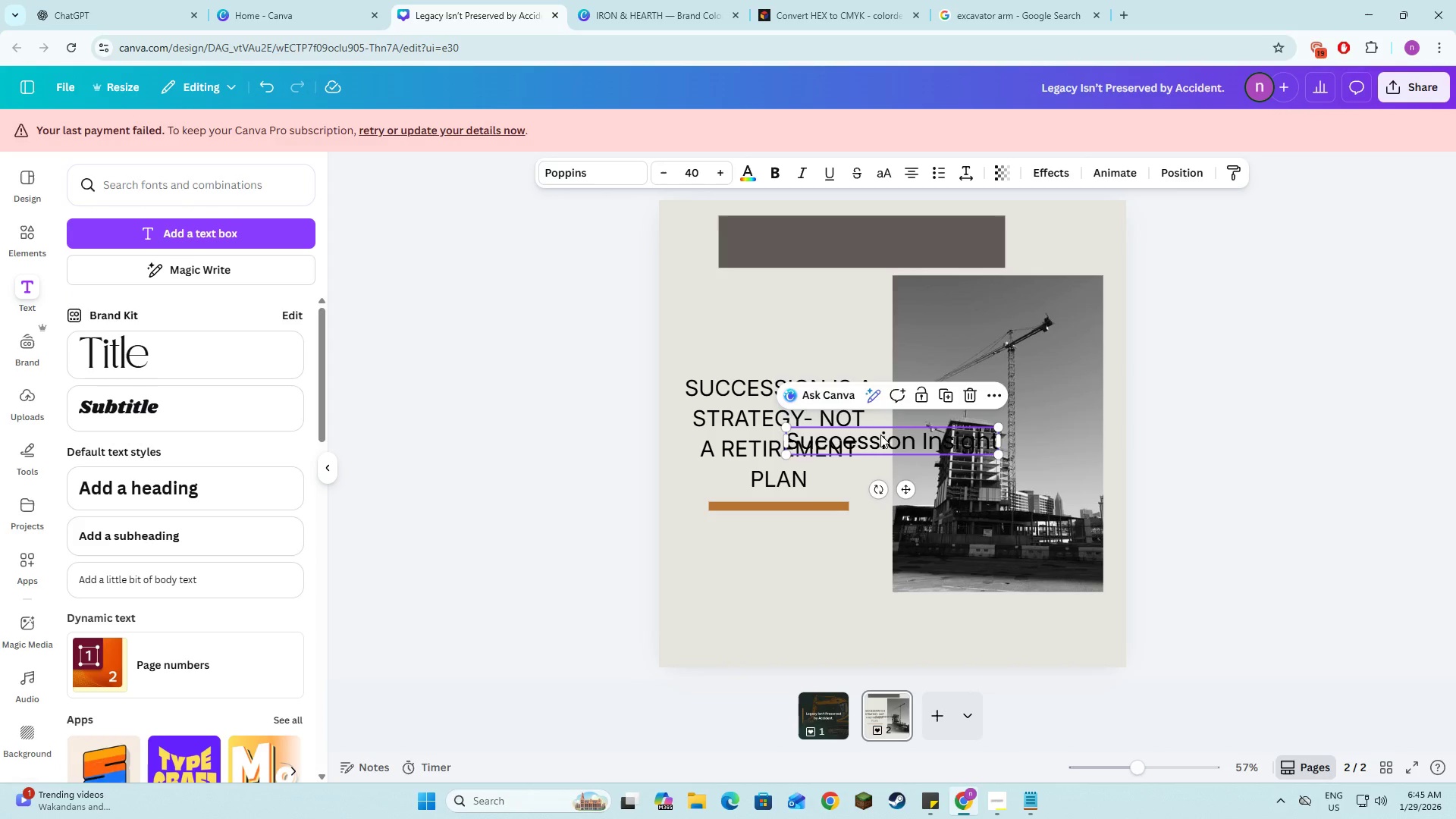 
left_click_drag(start_coordinate=[880, 441], to_coordinate=[844, 239])
 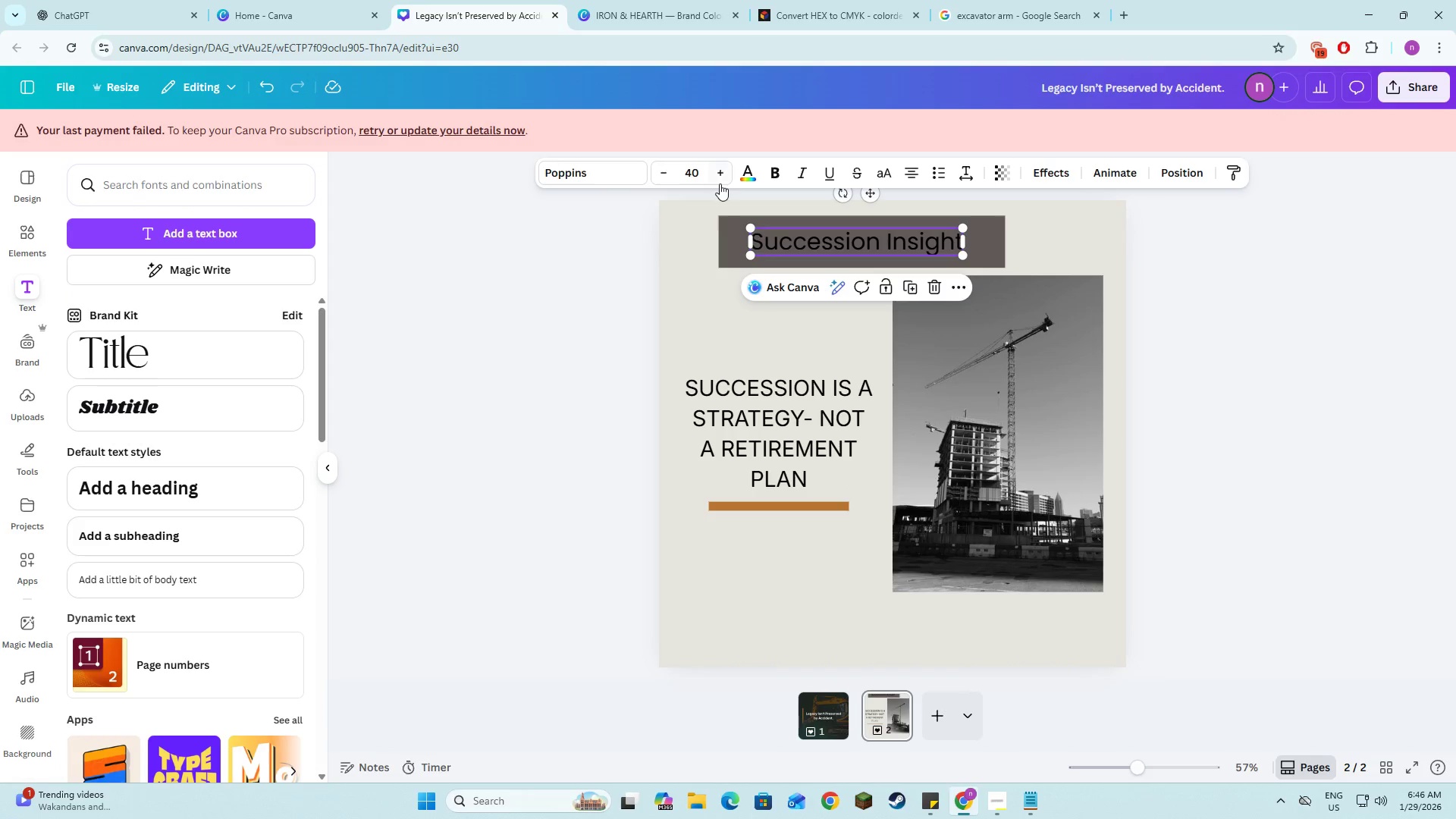 
double_click([719, 176])
 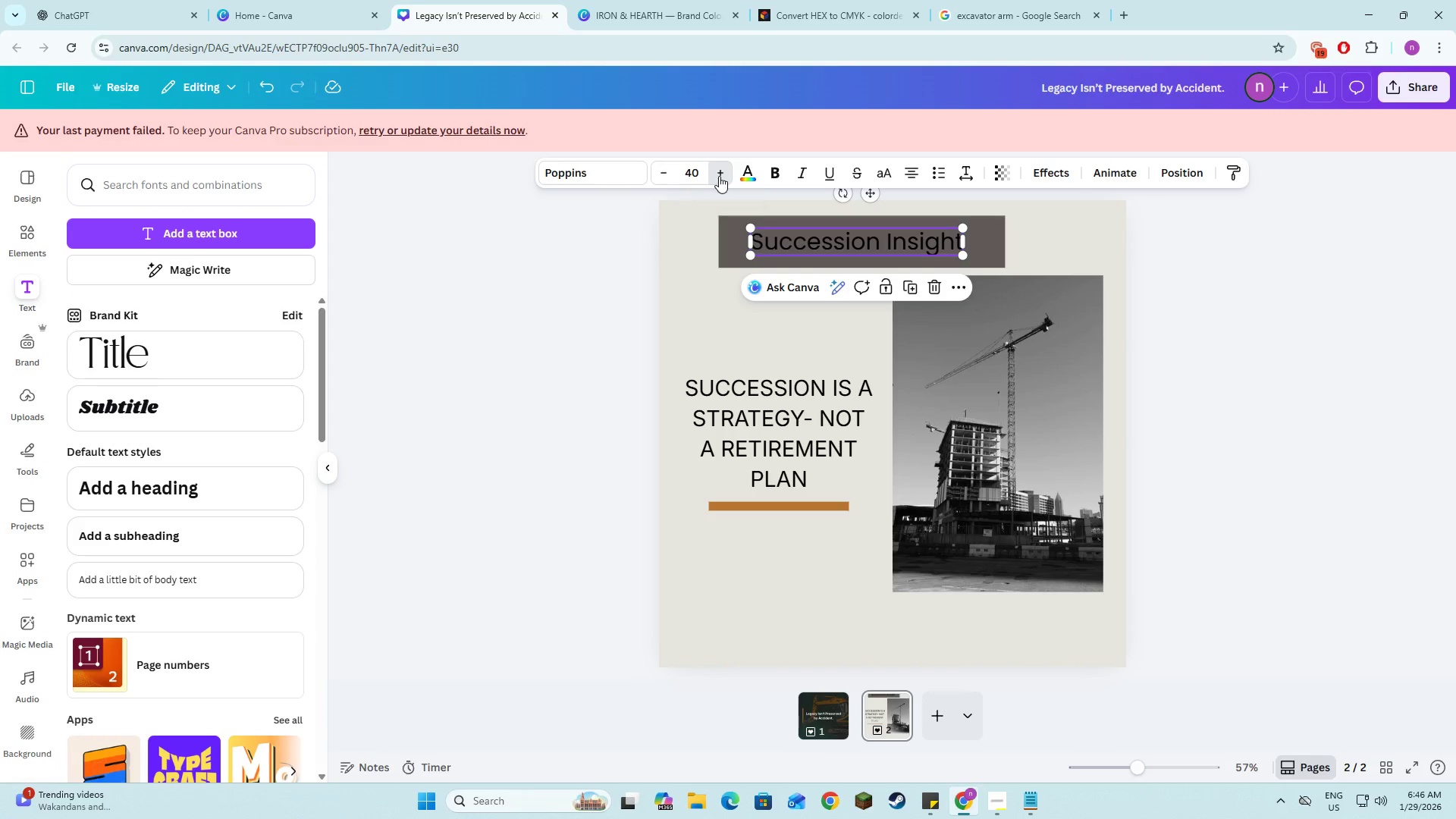 
triple_click([719, 176])
 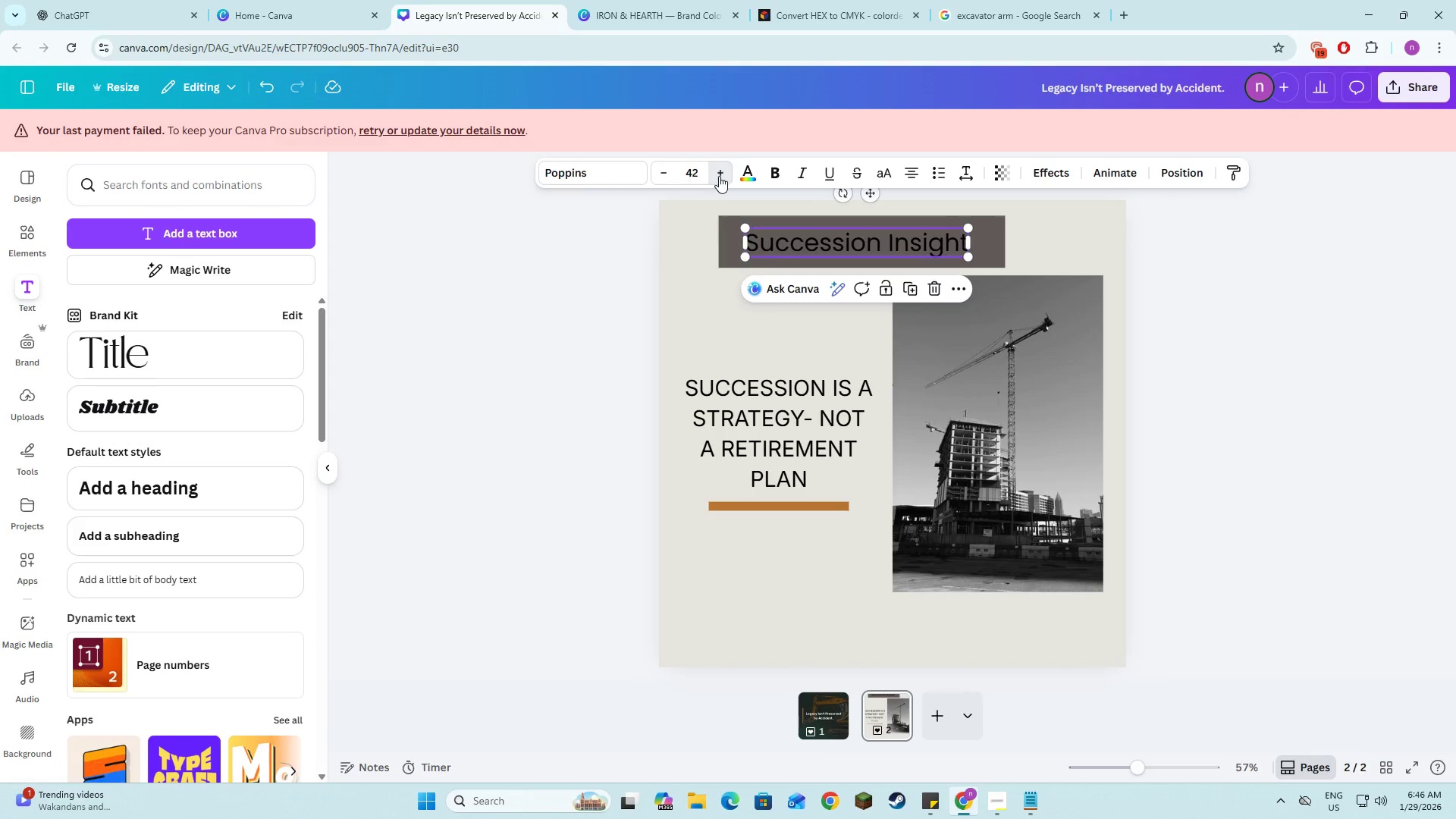 
triple_click([719, 176])
 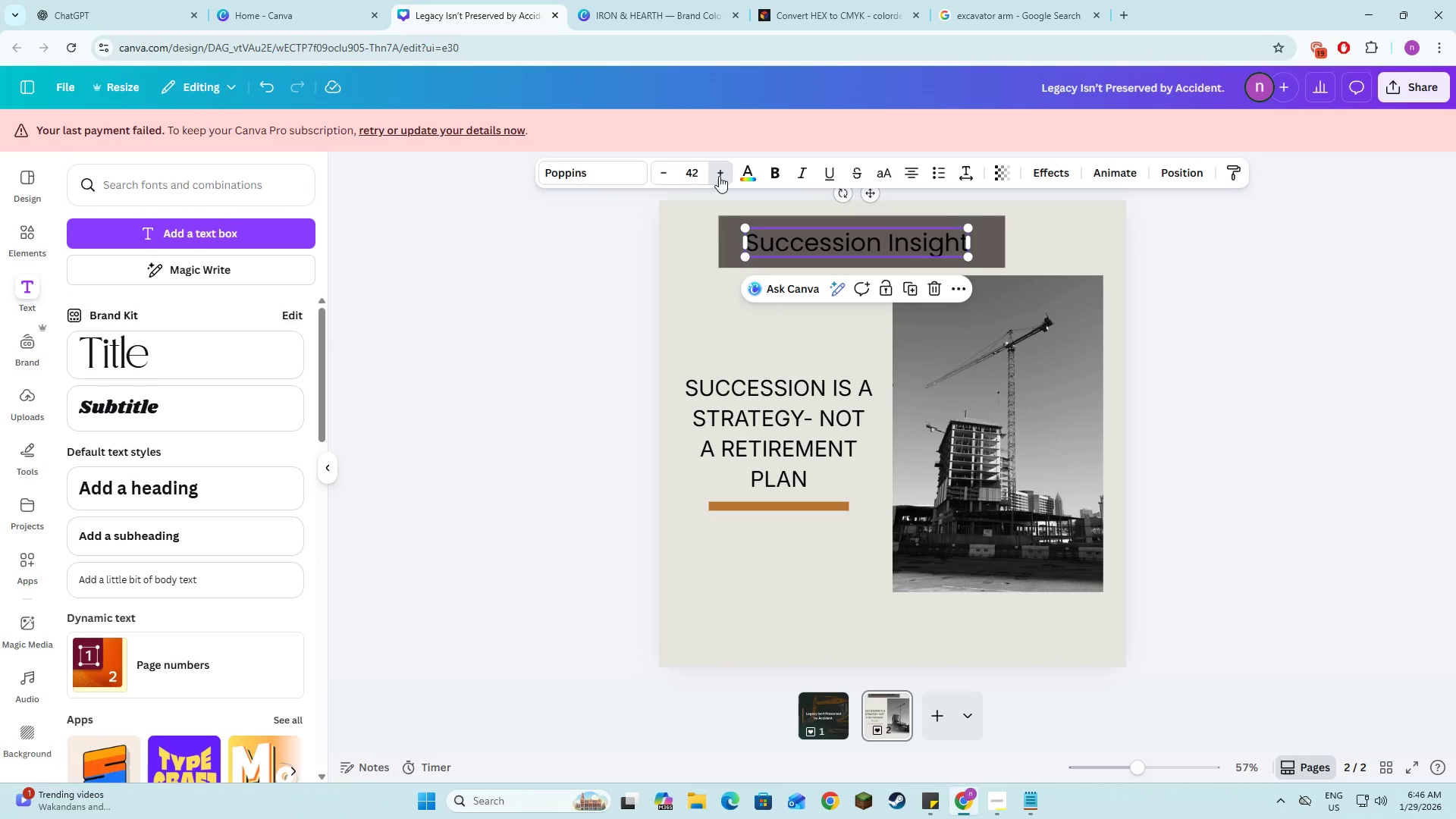 
triple_click([719, 176])
 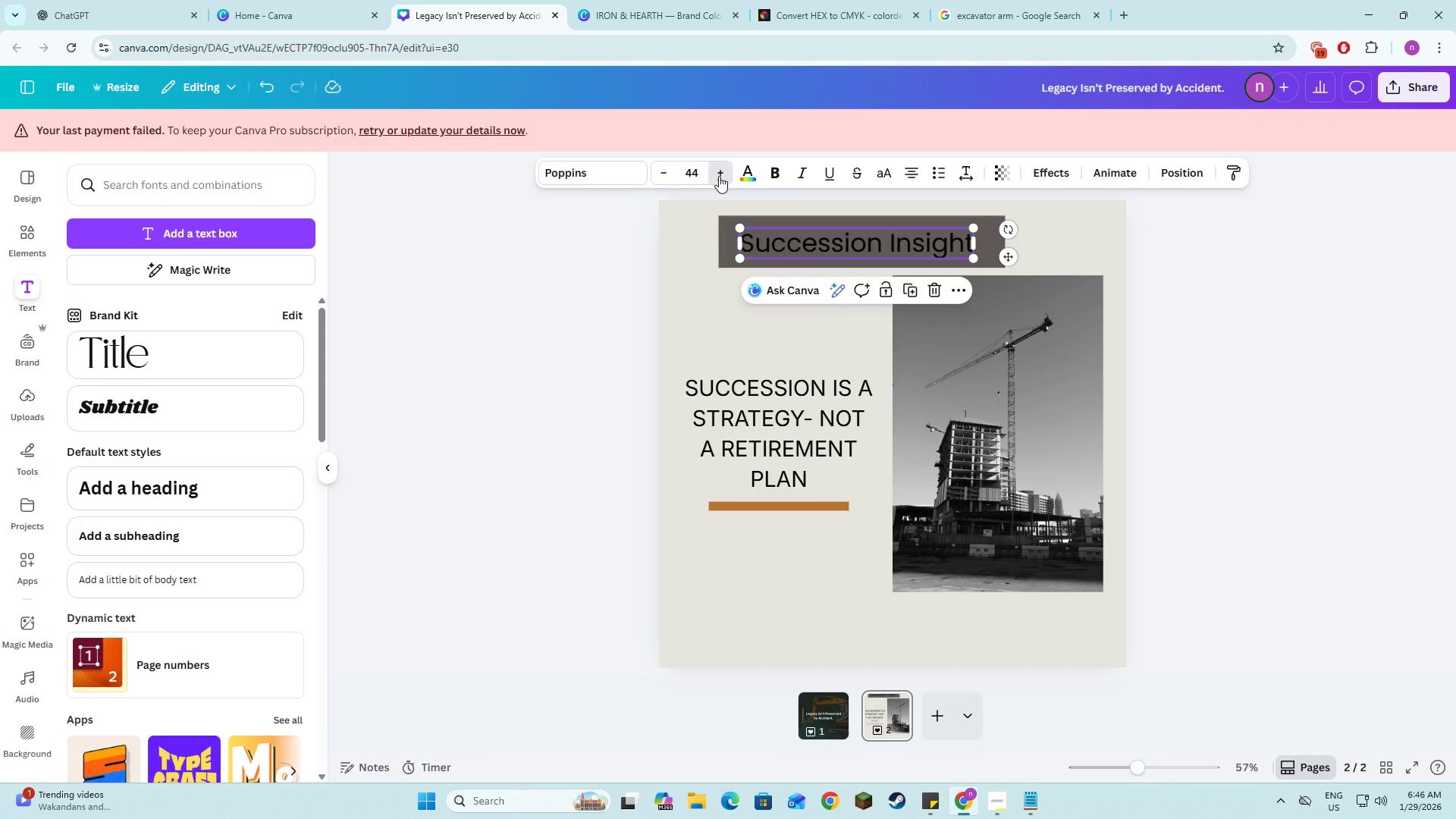 
double_click([719, 176])
 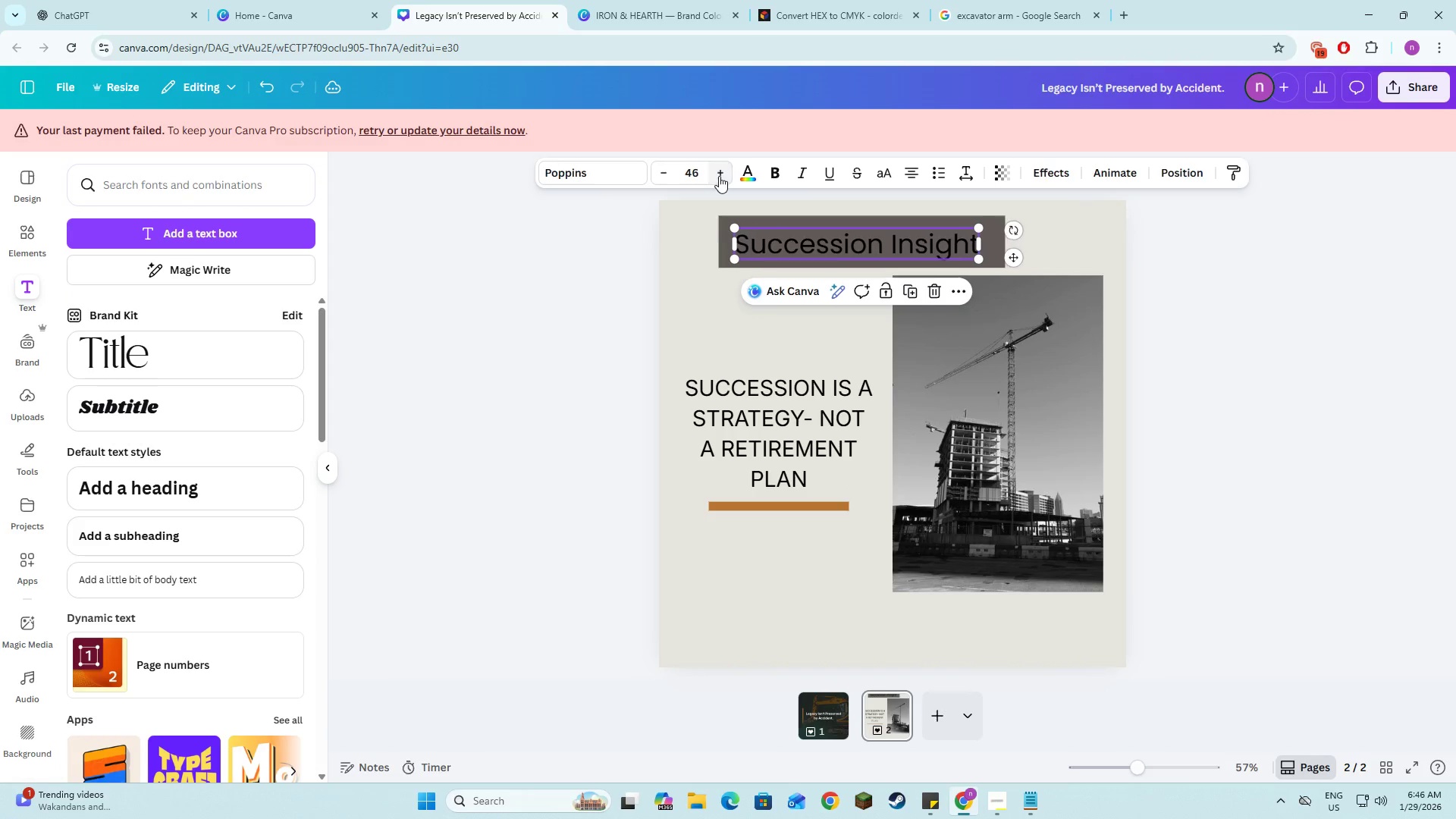 
triple_click([719, 176])
 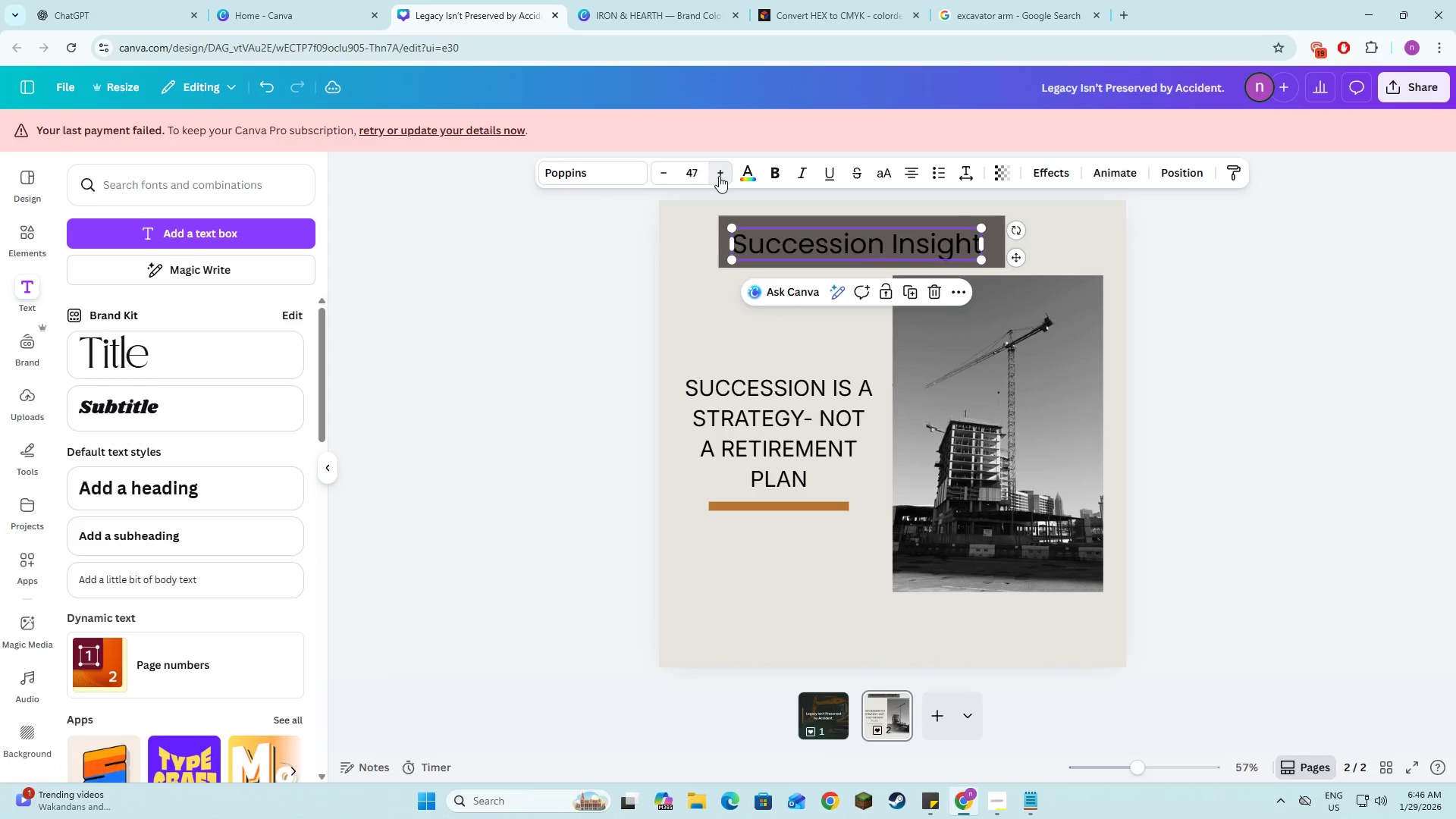 
triple_click([719, 176])
 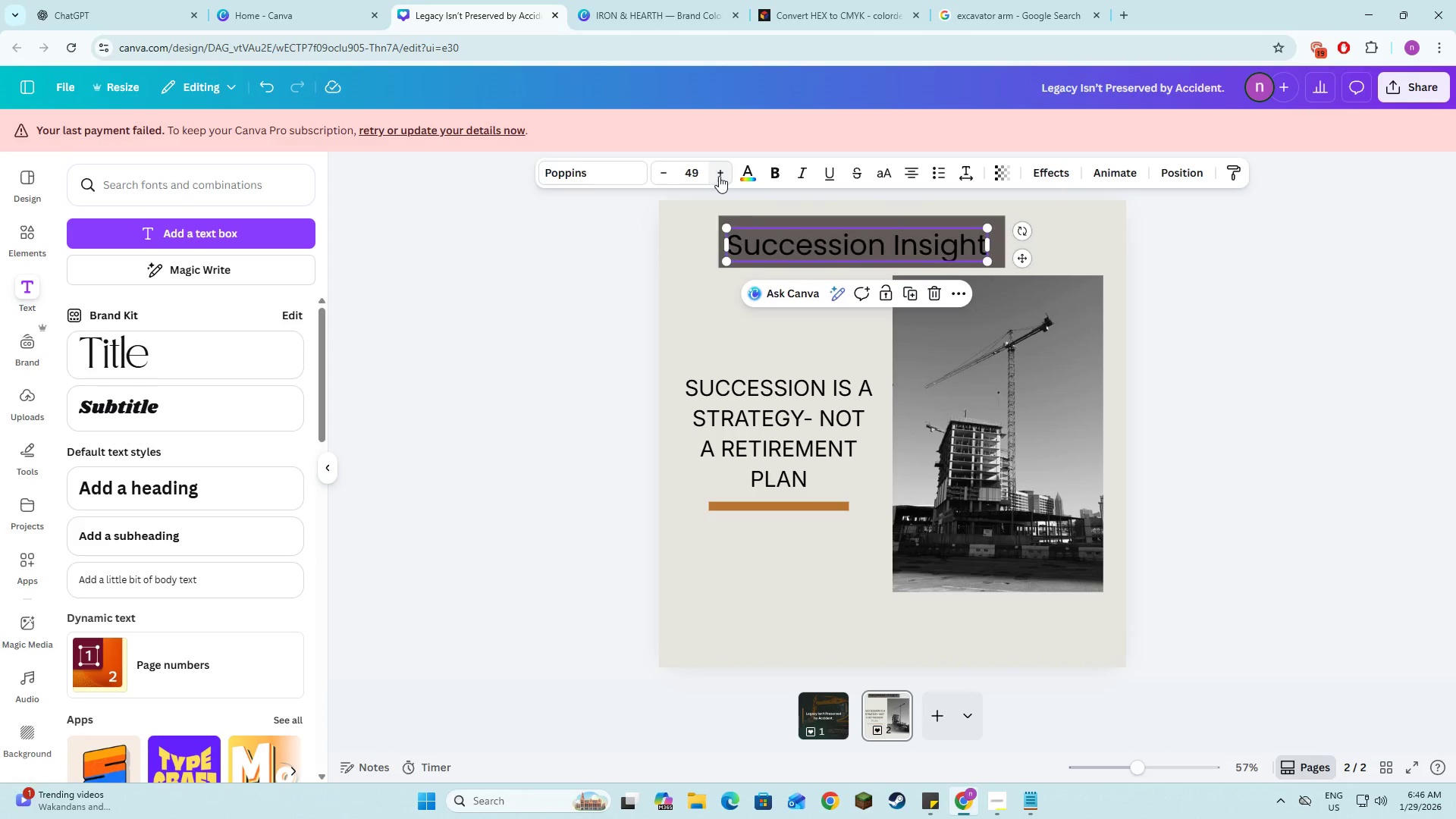 
double_click([719, 176])
 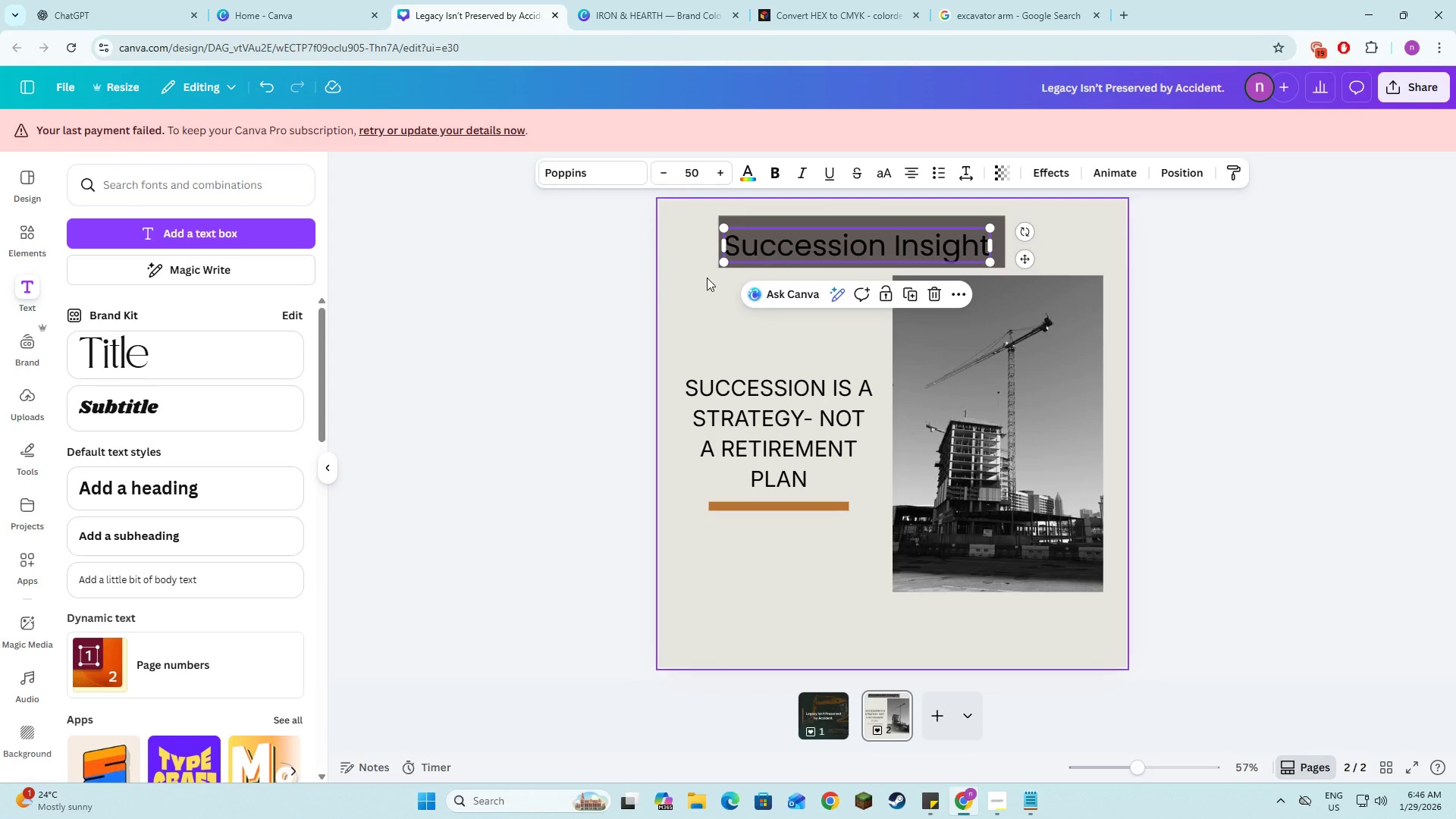 
left_click([668, 281])
 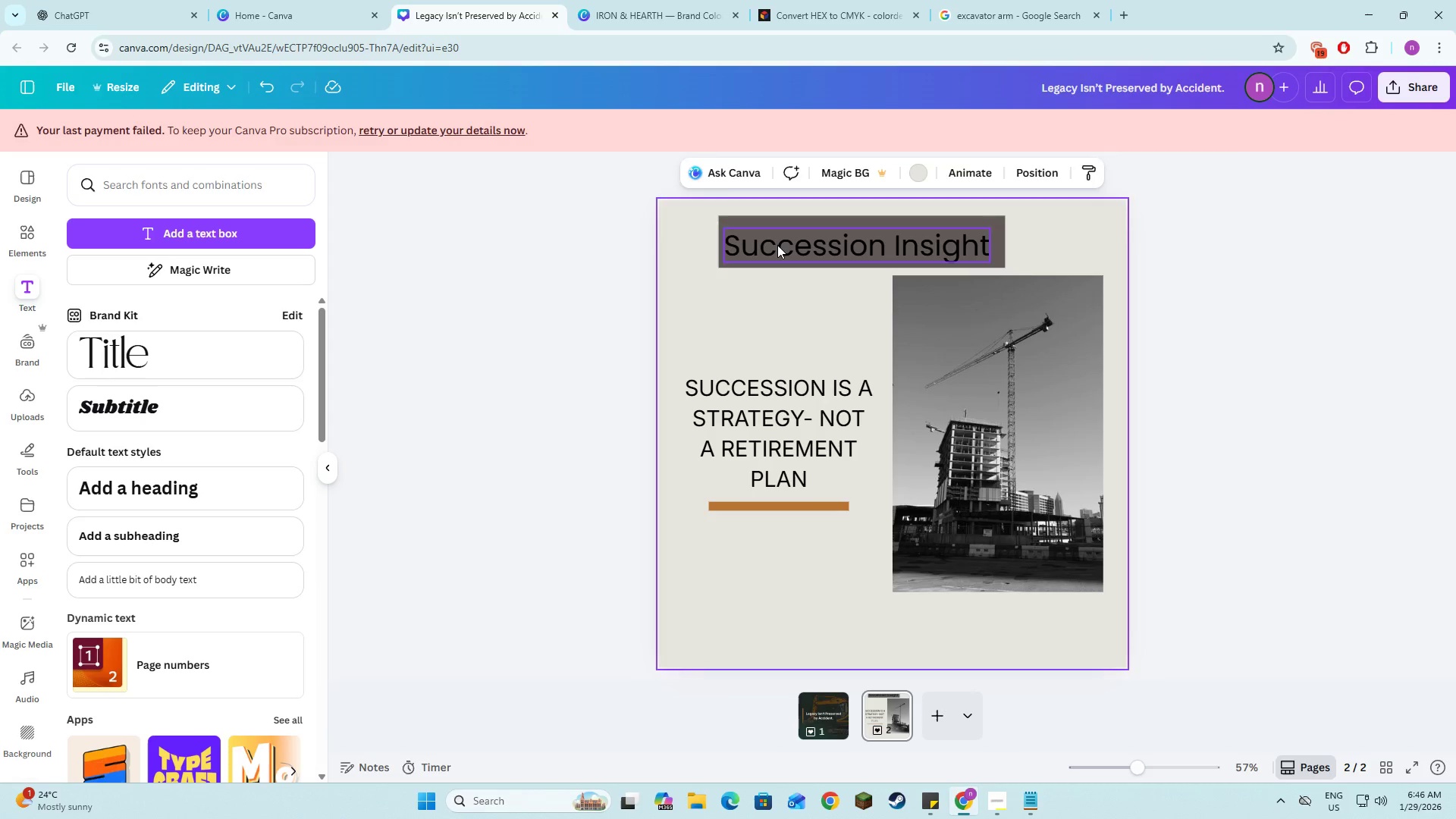 
left_click([777, 245])
 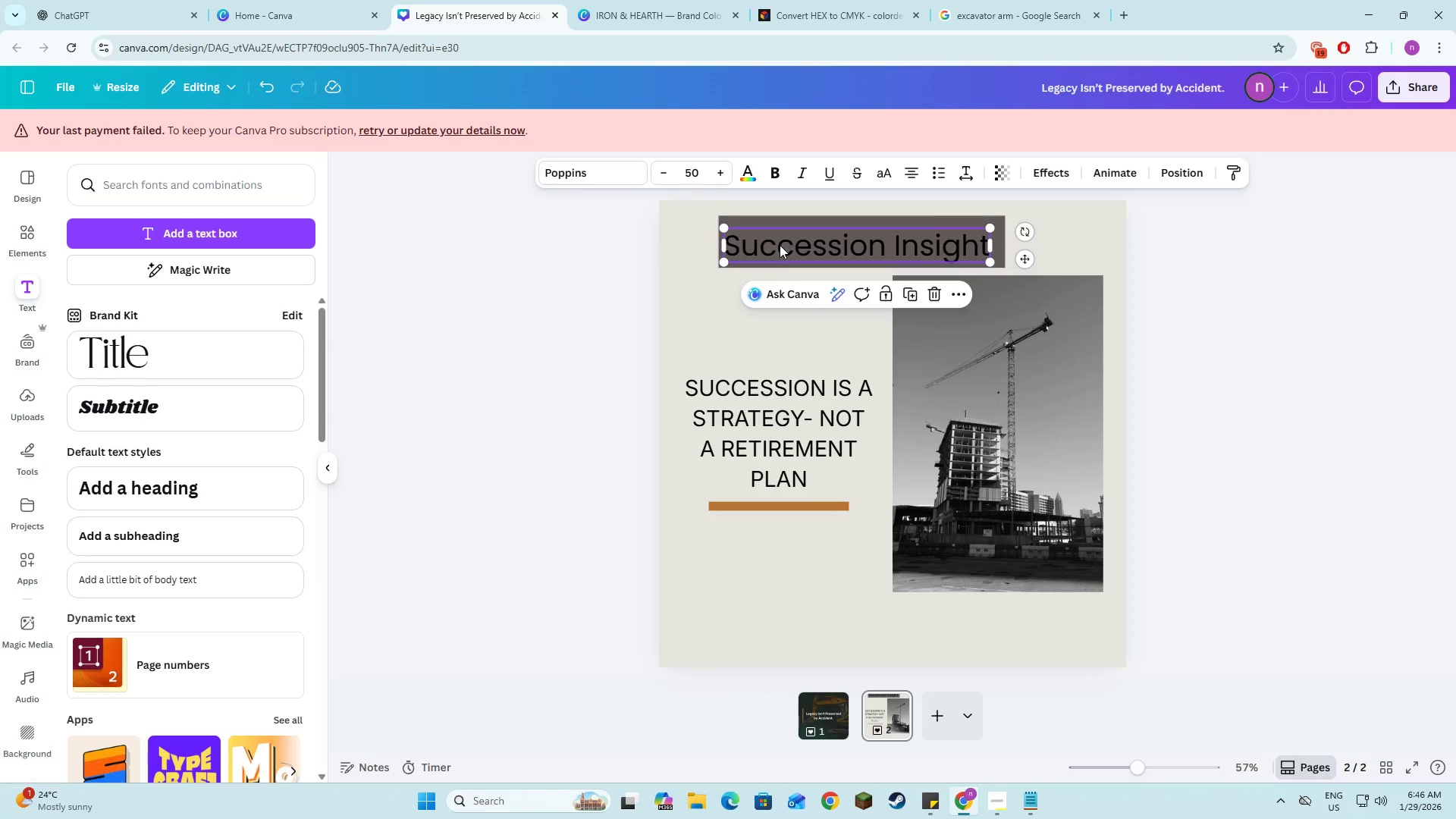 
left_click_drag(start_coordinate=[780, 245], to_coordinate=[787, 240])
 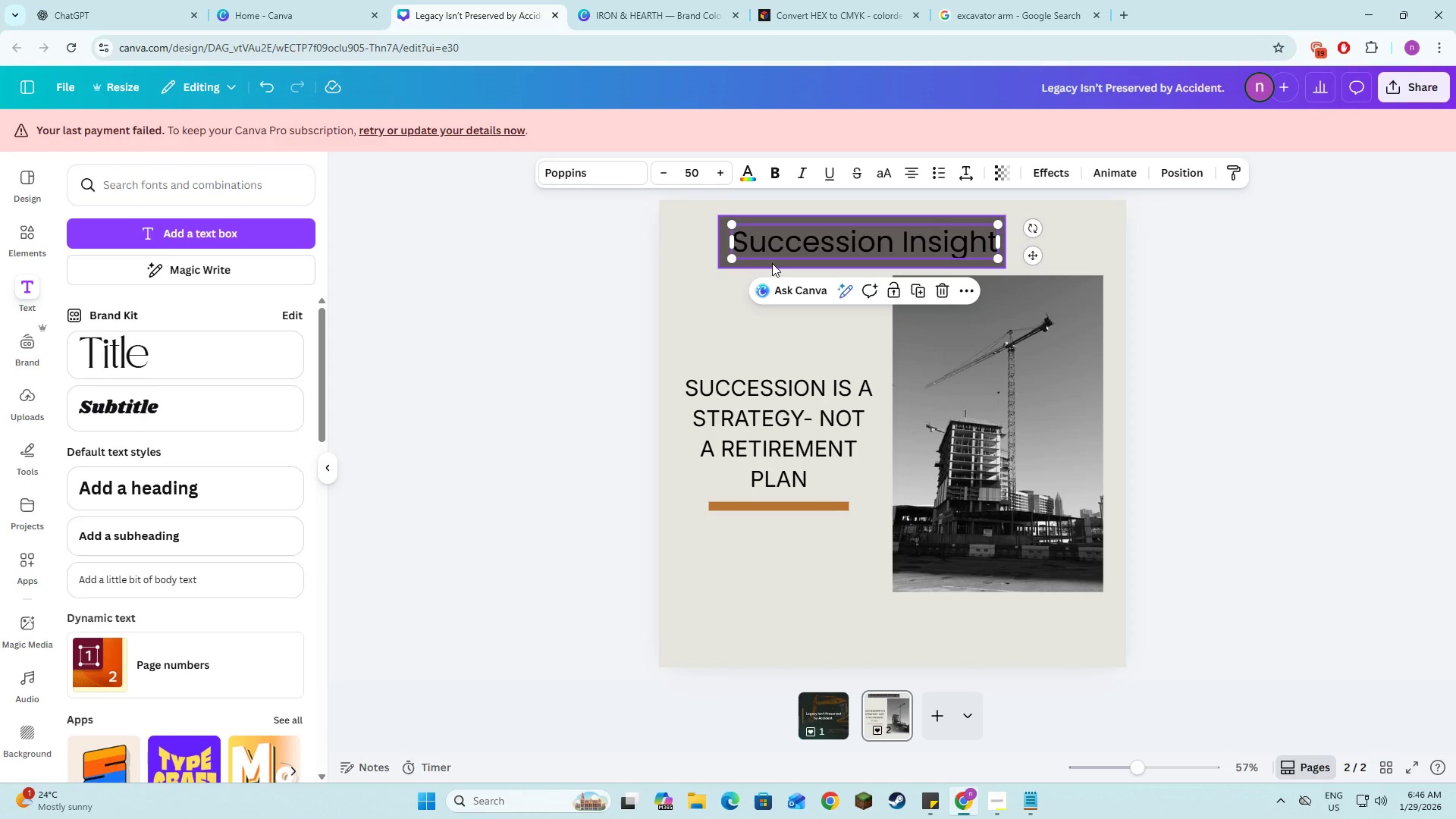 
left_click([772, 263])
 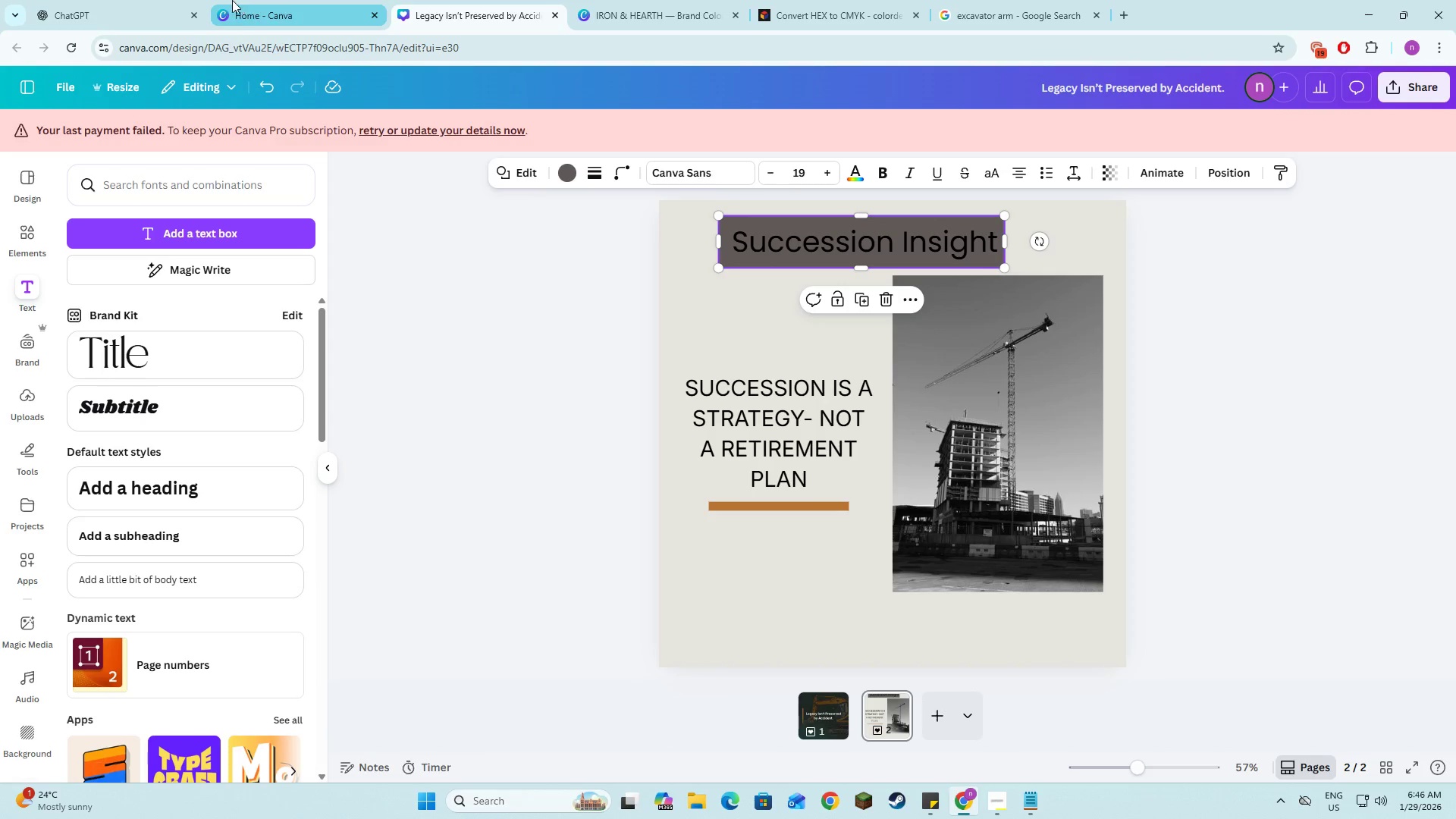 
left_click([55, 0])
 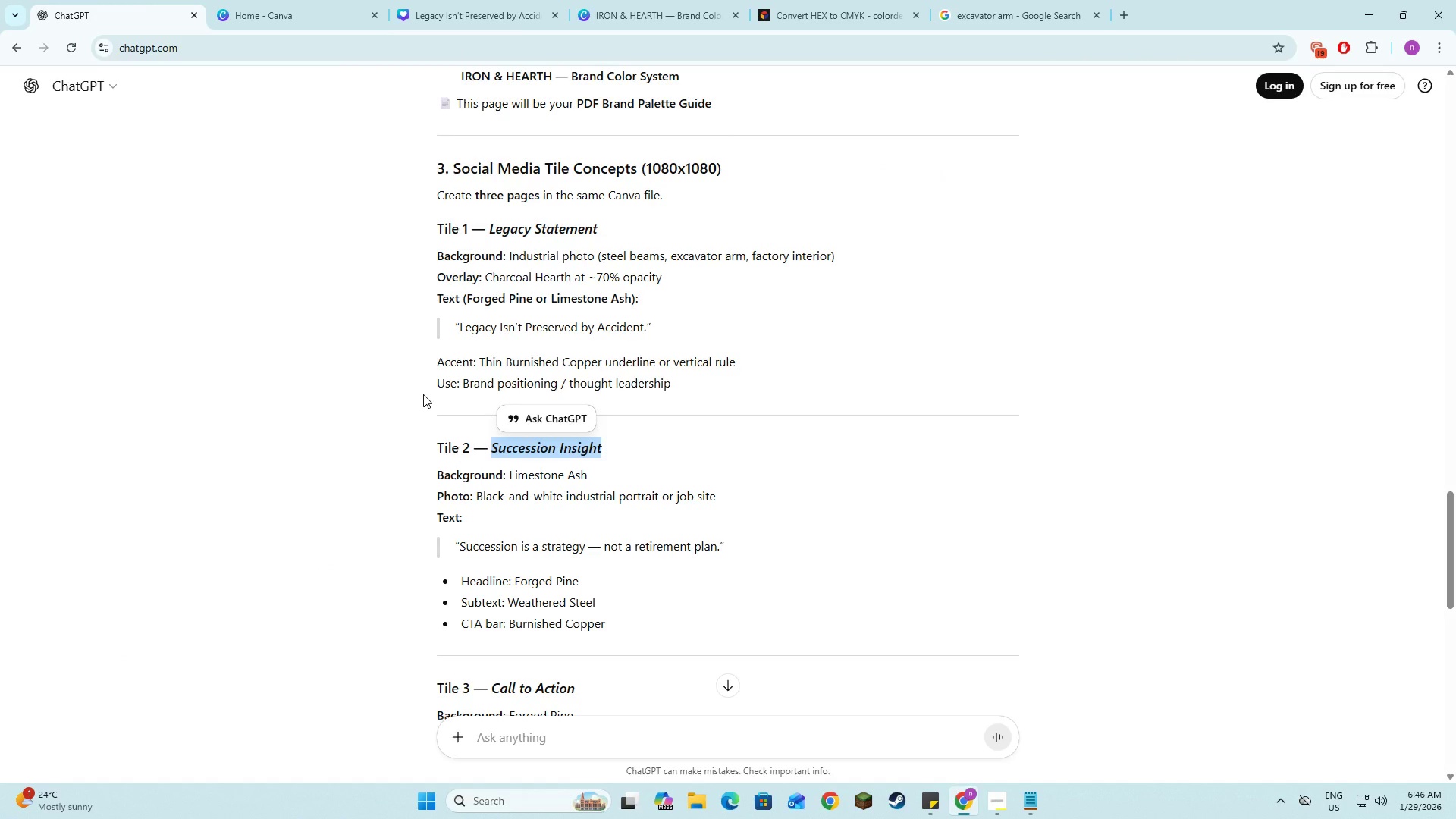 
scroll: coordinate [423, 394], scroll_direction: up, amount: 17.0
 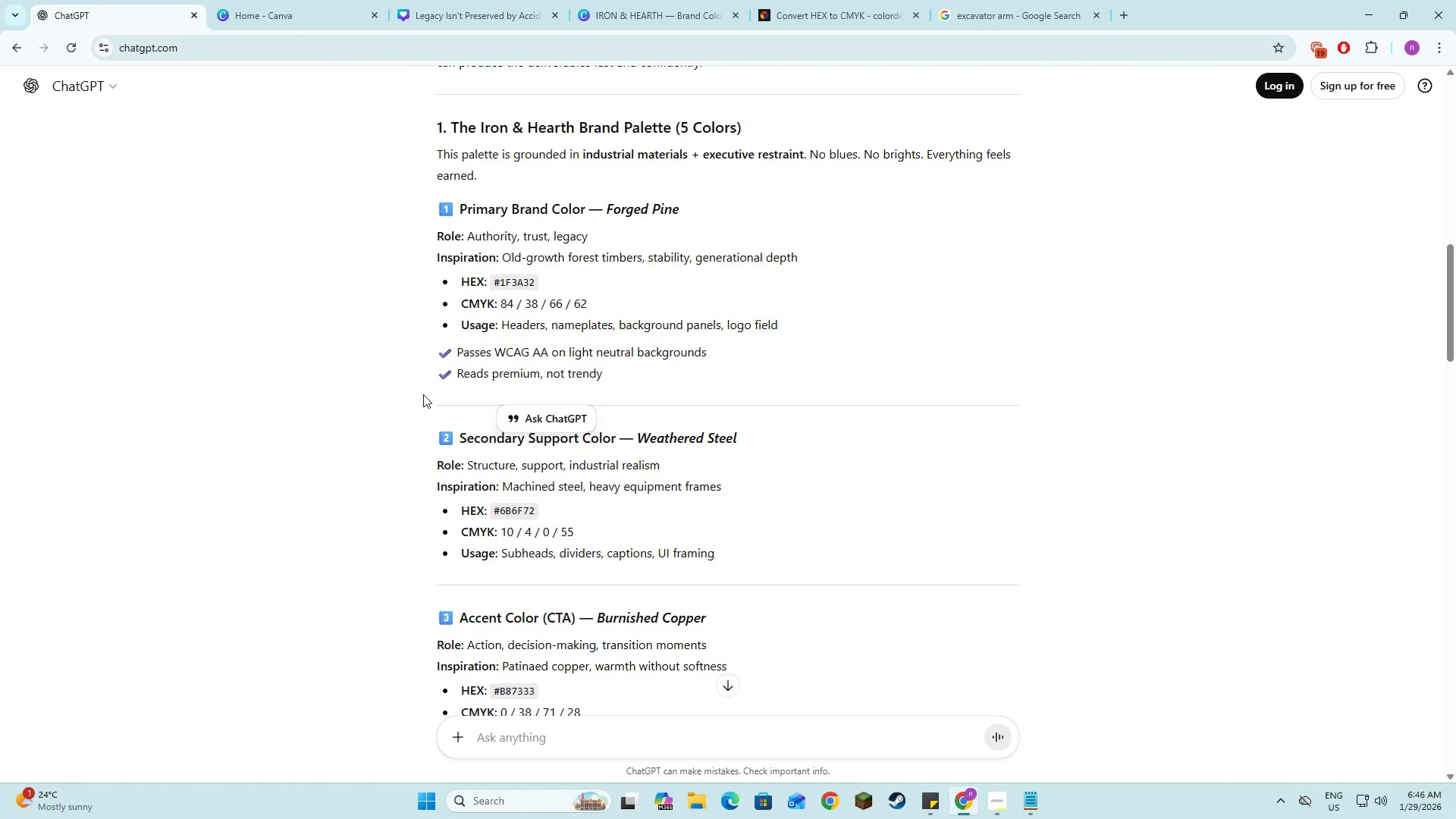 
scroll: coordinate [423, 394], scroll_direction: down, amount: 10.0
 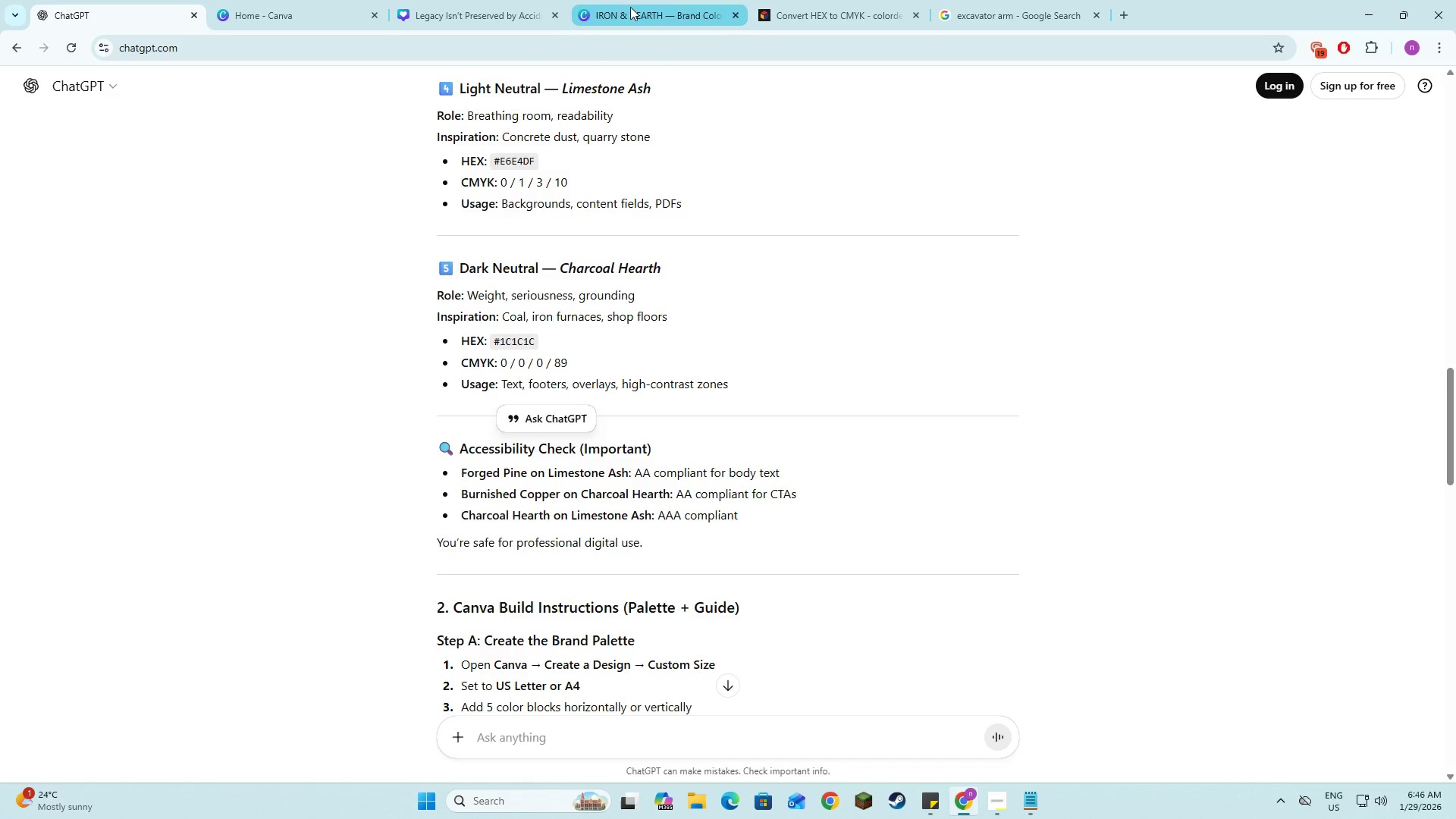 
left_click([433, 0])
 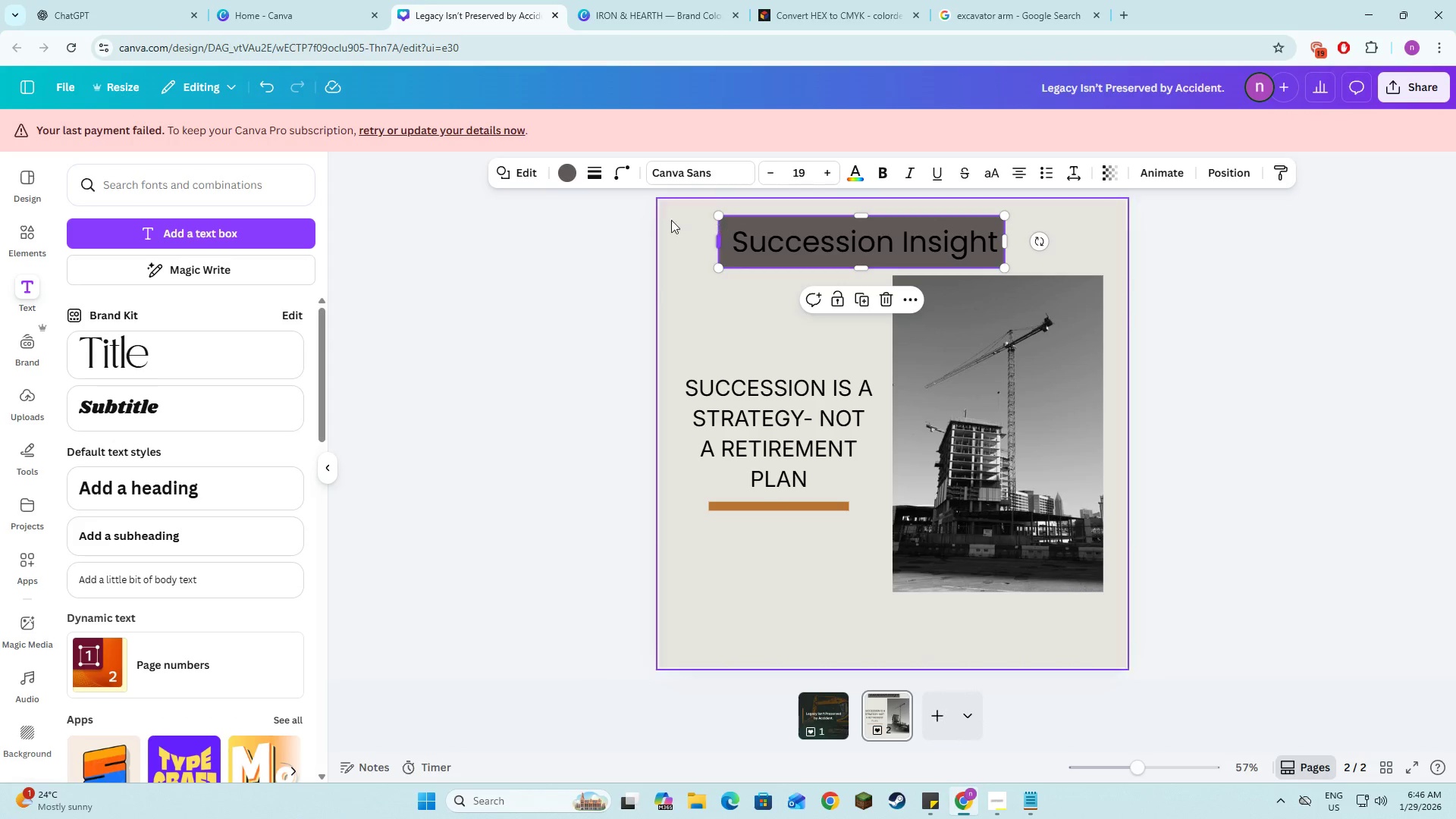 
left_click([570, 177])
 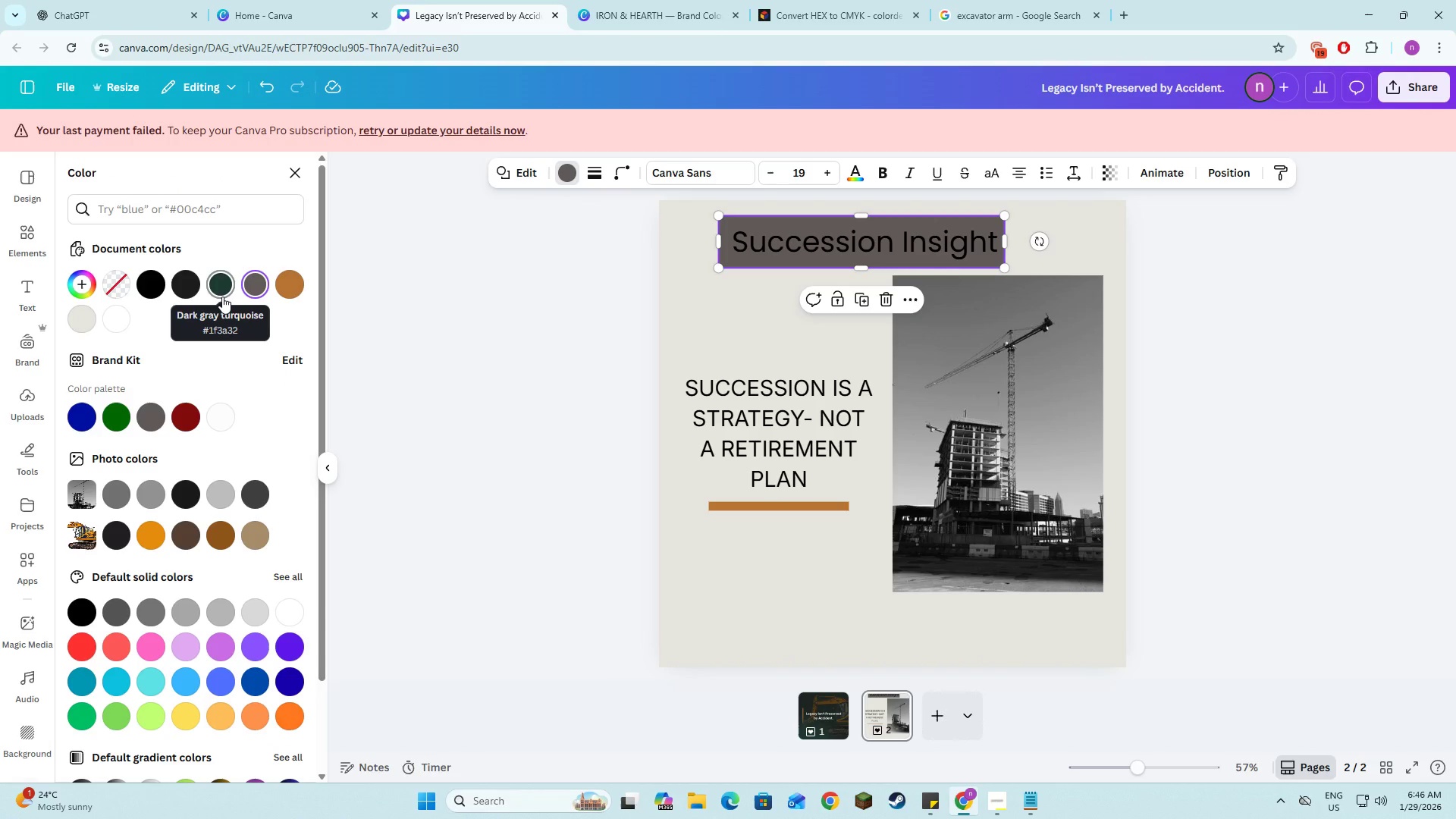 
left_click([222, 297])
 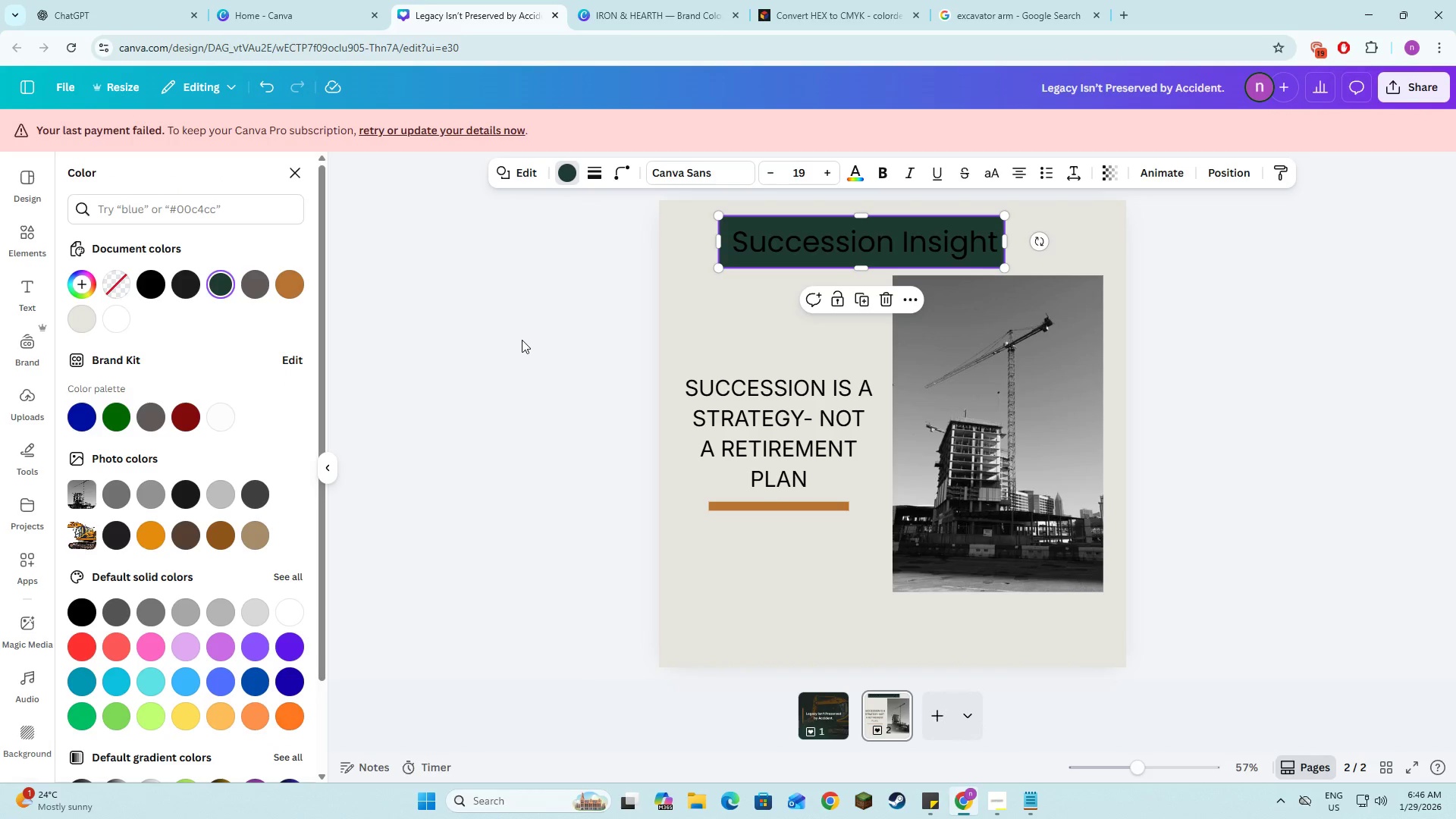 
left_click([522, 340])
 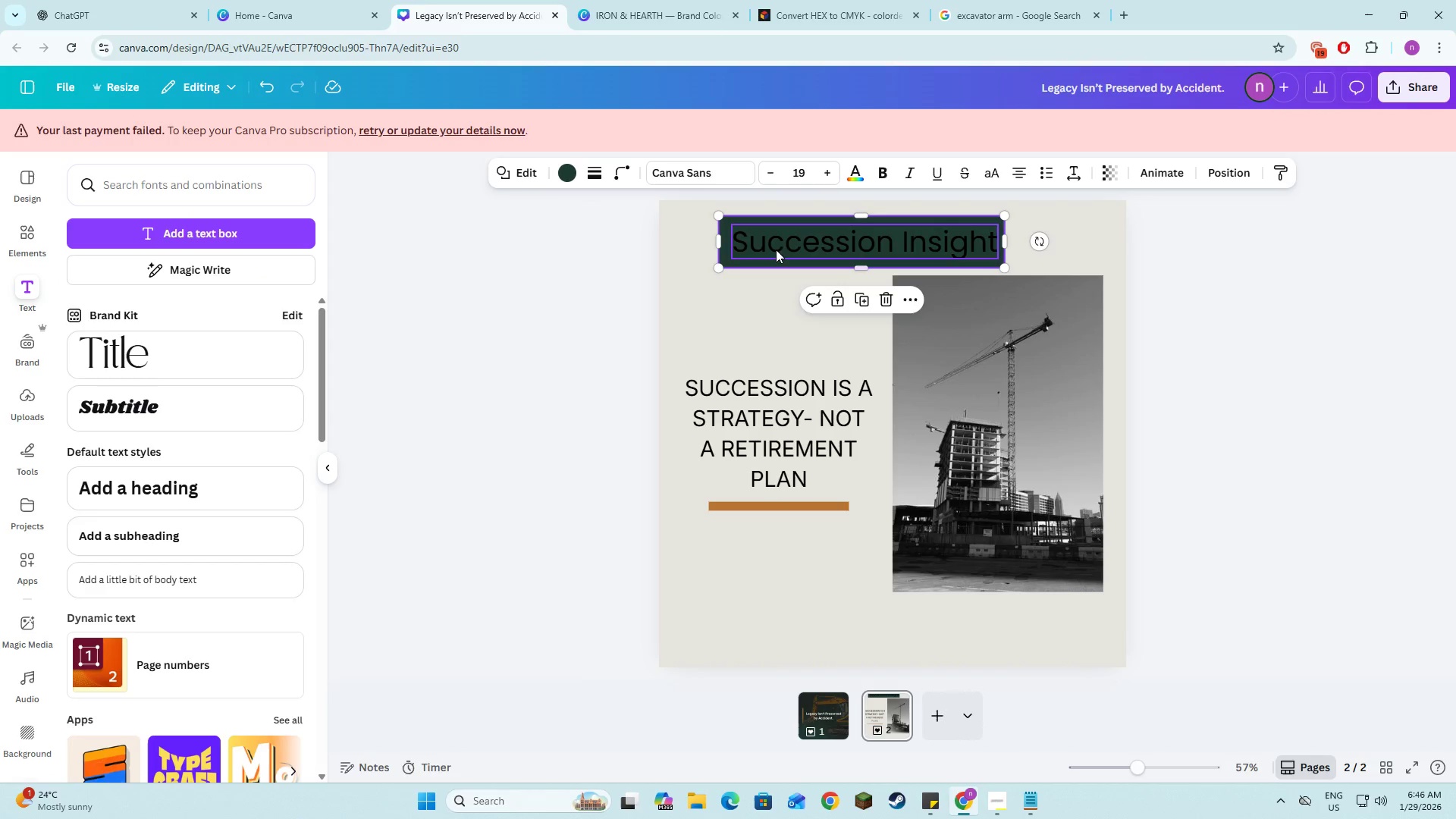 
left_click([779, 245])
 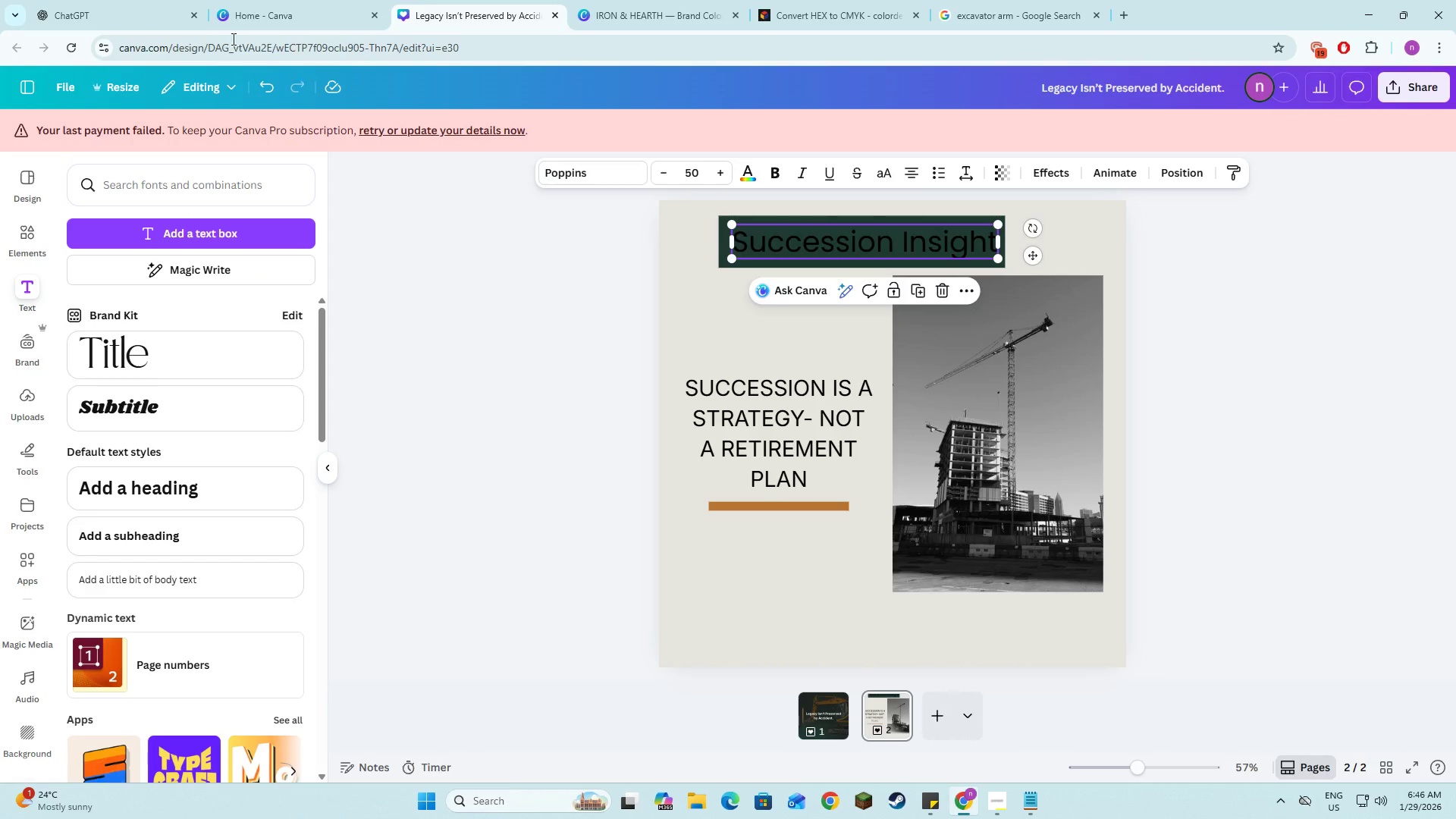 
left_click([136, 0])
 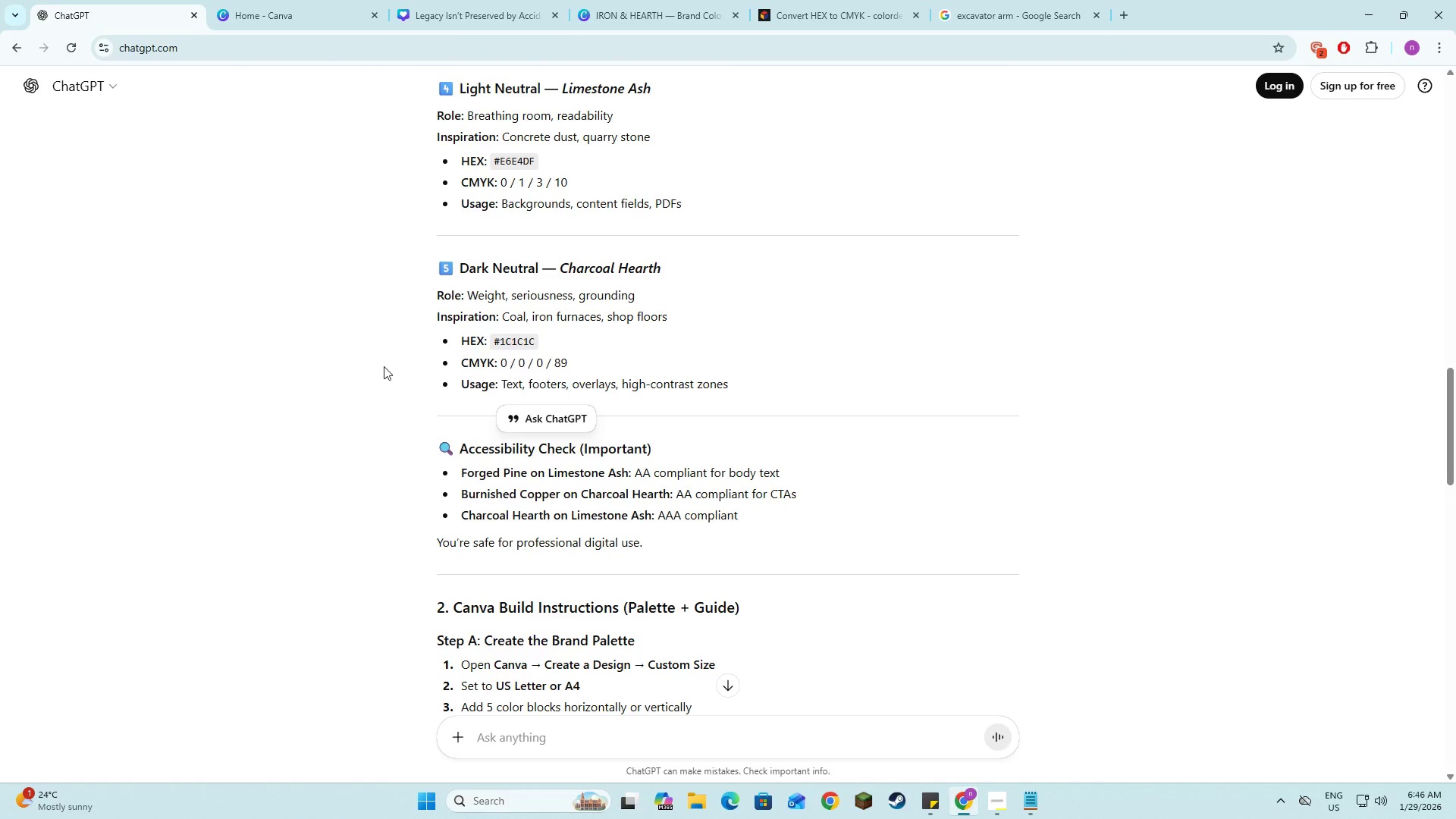 
scroll: coordinate [388, 421], scroll_direction: down, amount: 19.0
 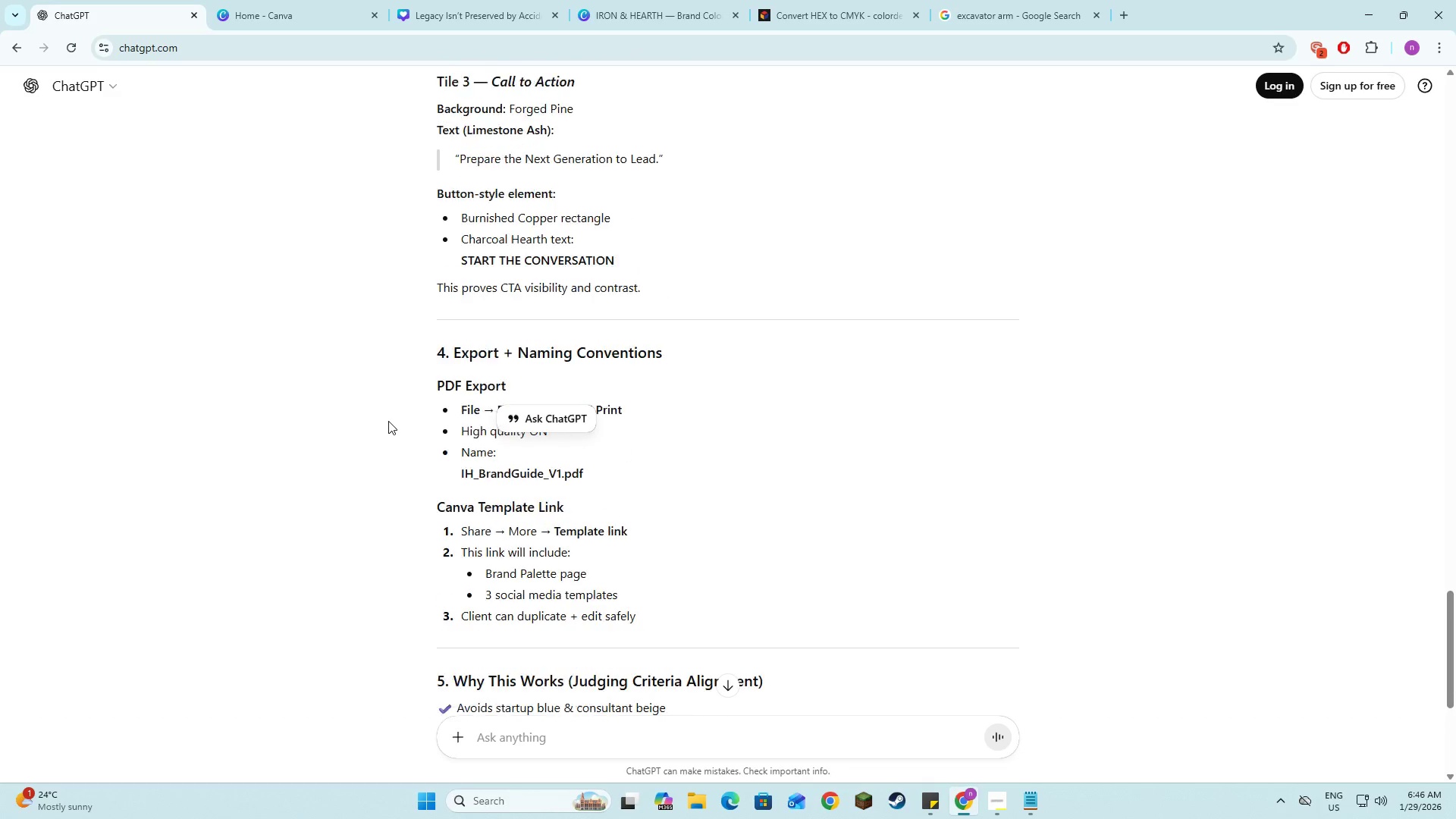 
scroll: coordinate [388, 421], scroll_direction: up, amount: 4.0
 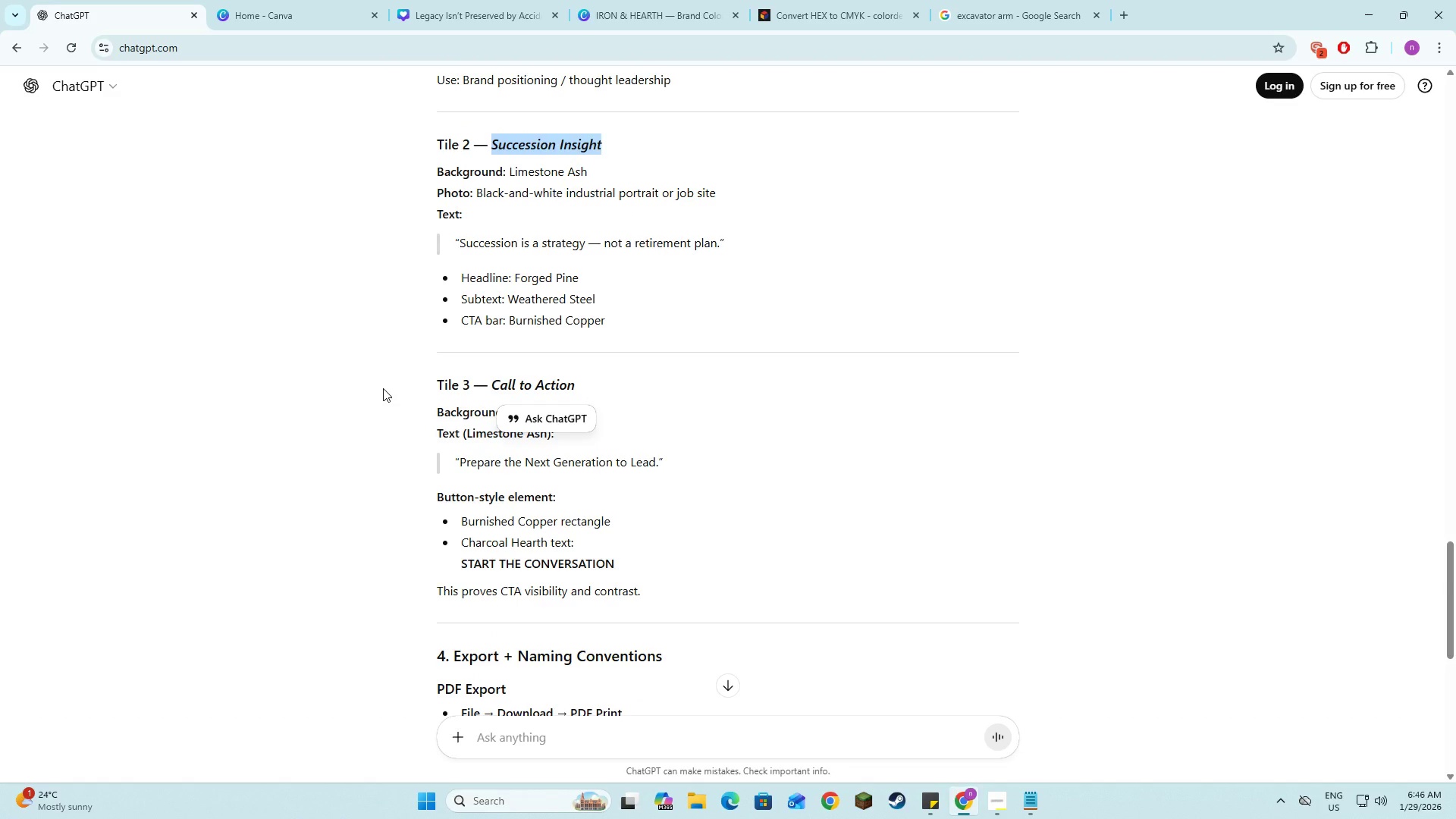 
wait(18.47)
 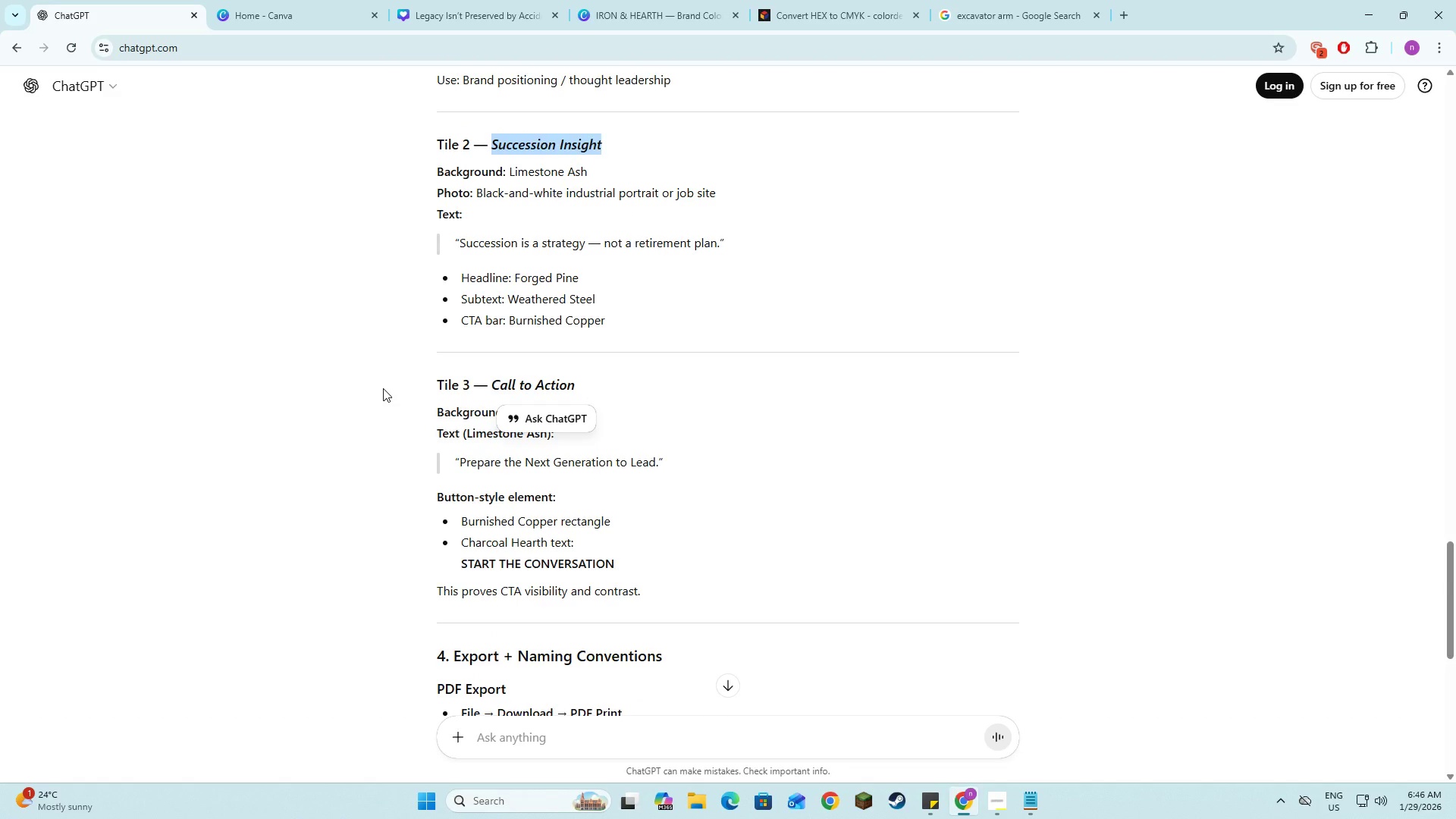 
left_click([510, 0])
 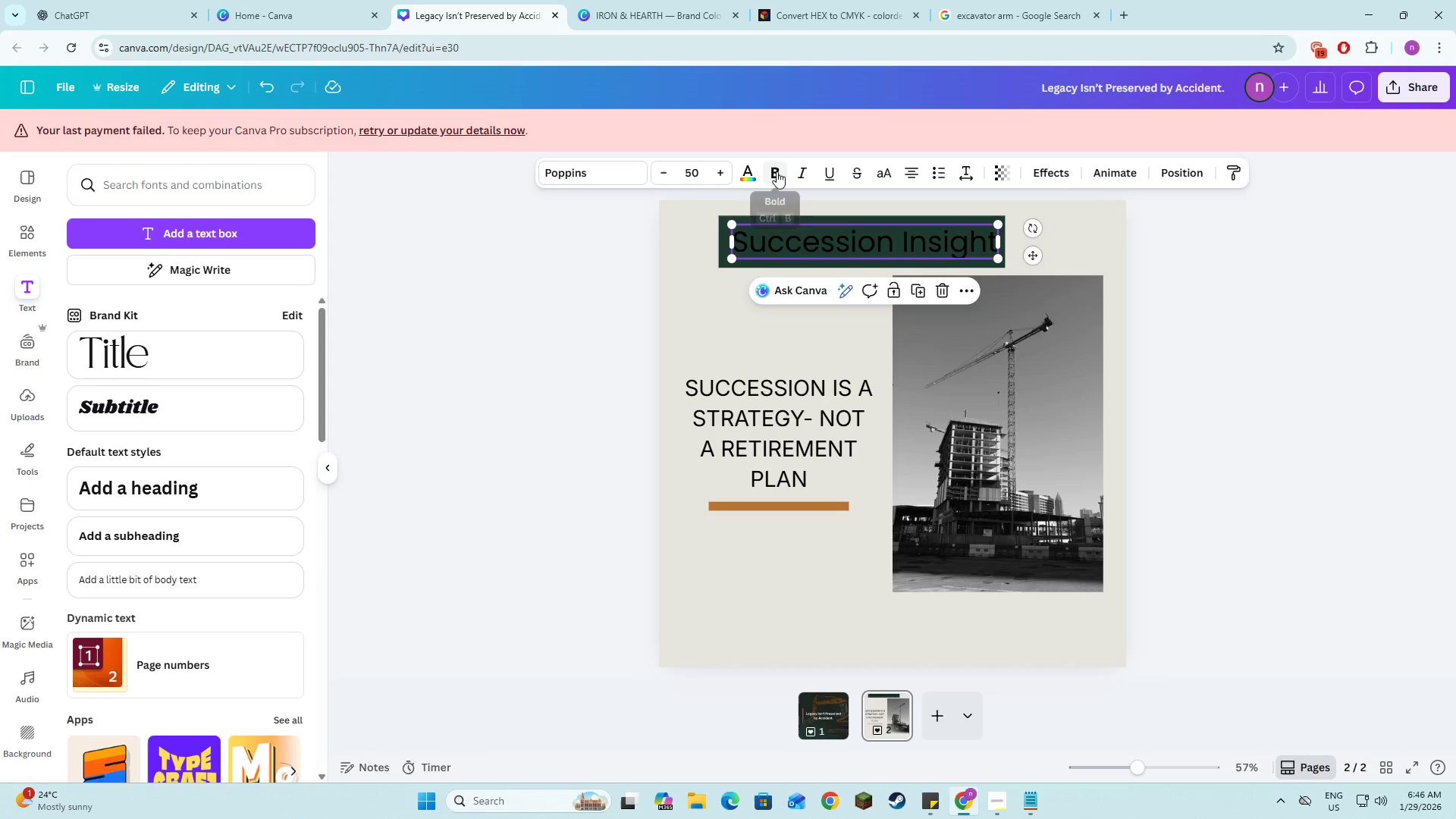 
left_click([745, 165])
 